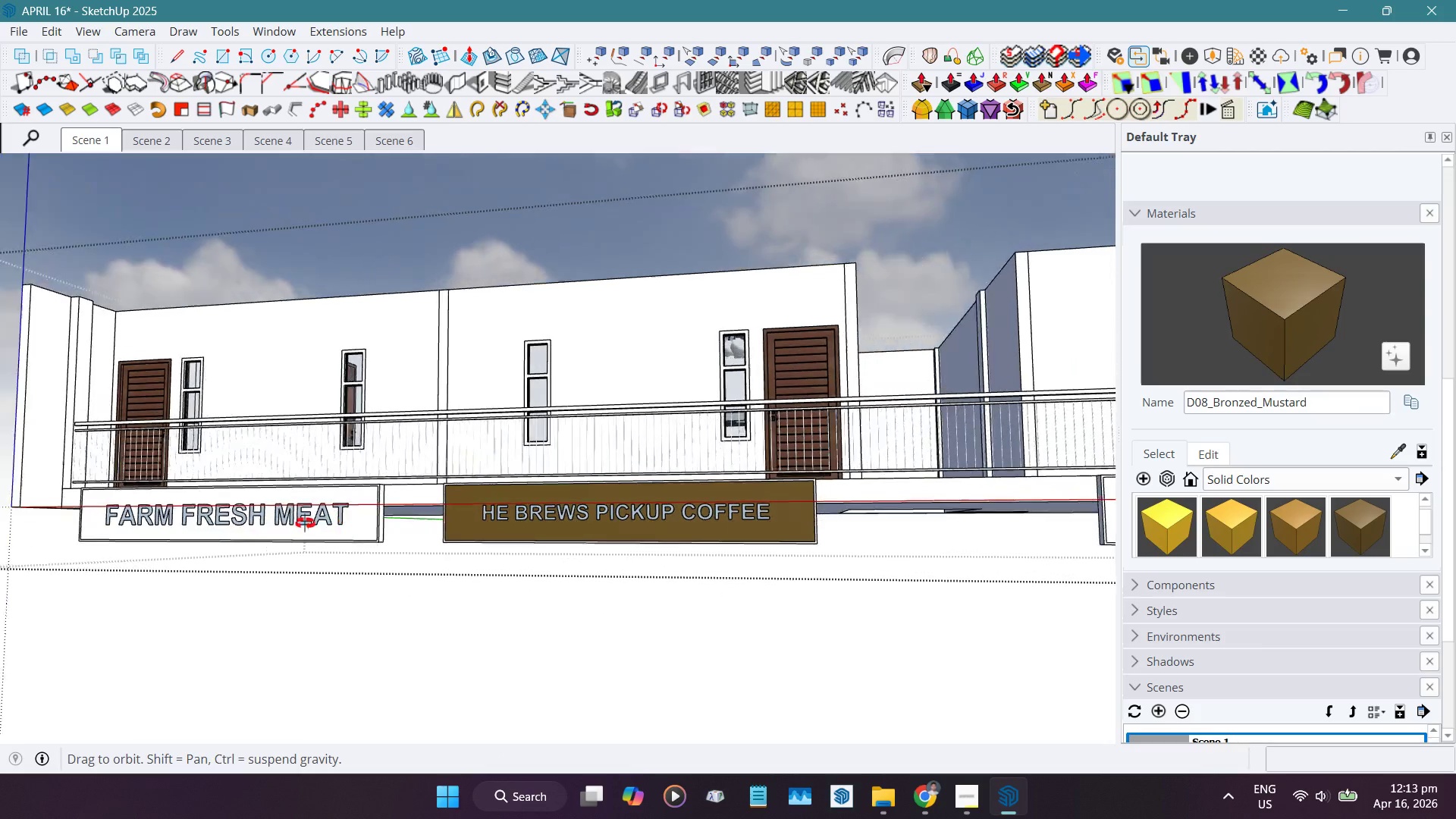 
hold_key(key=ShiftLeft, duration=0.39)
 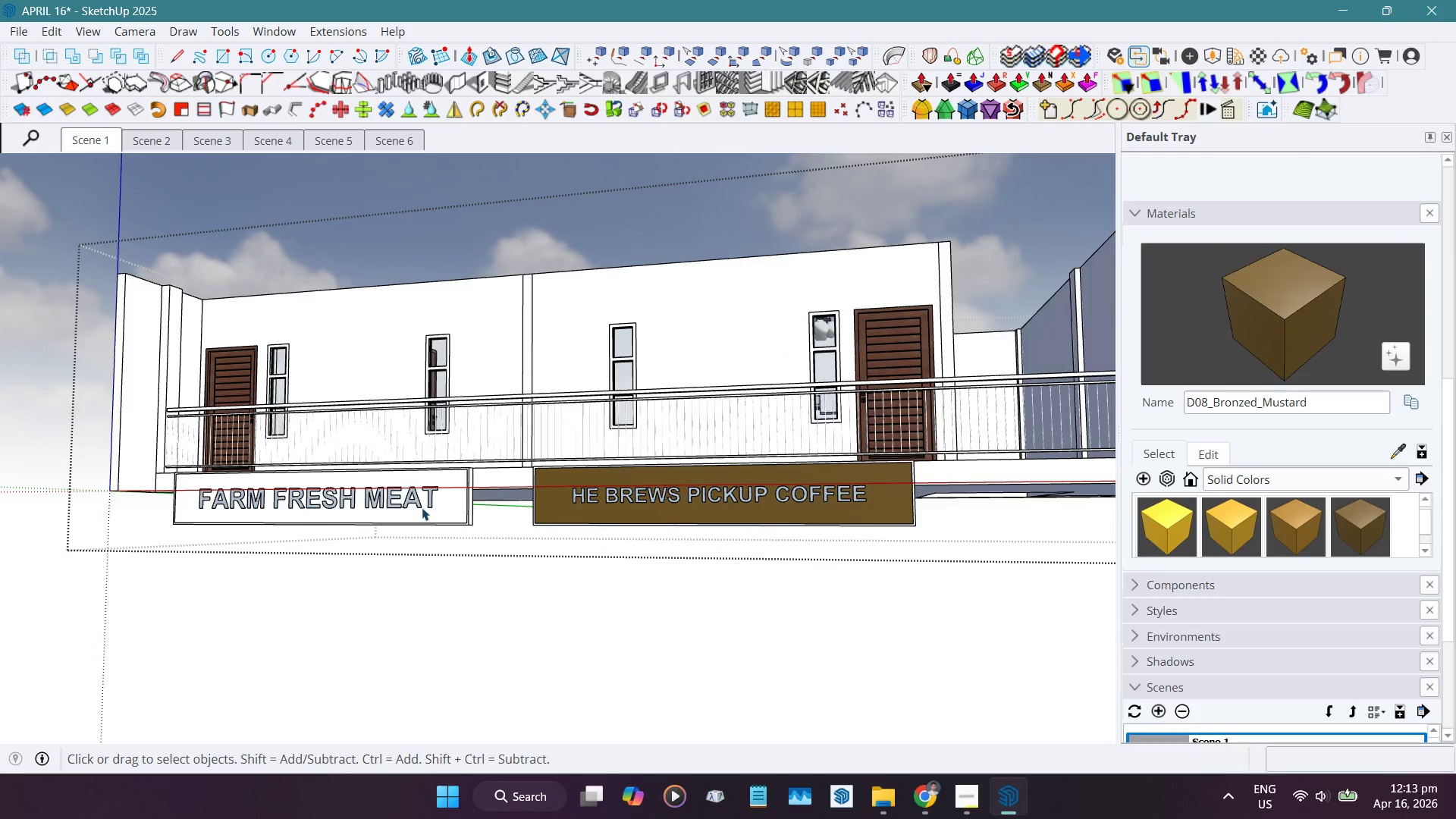 
double_click([438, 500])
 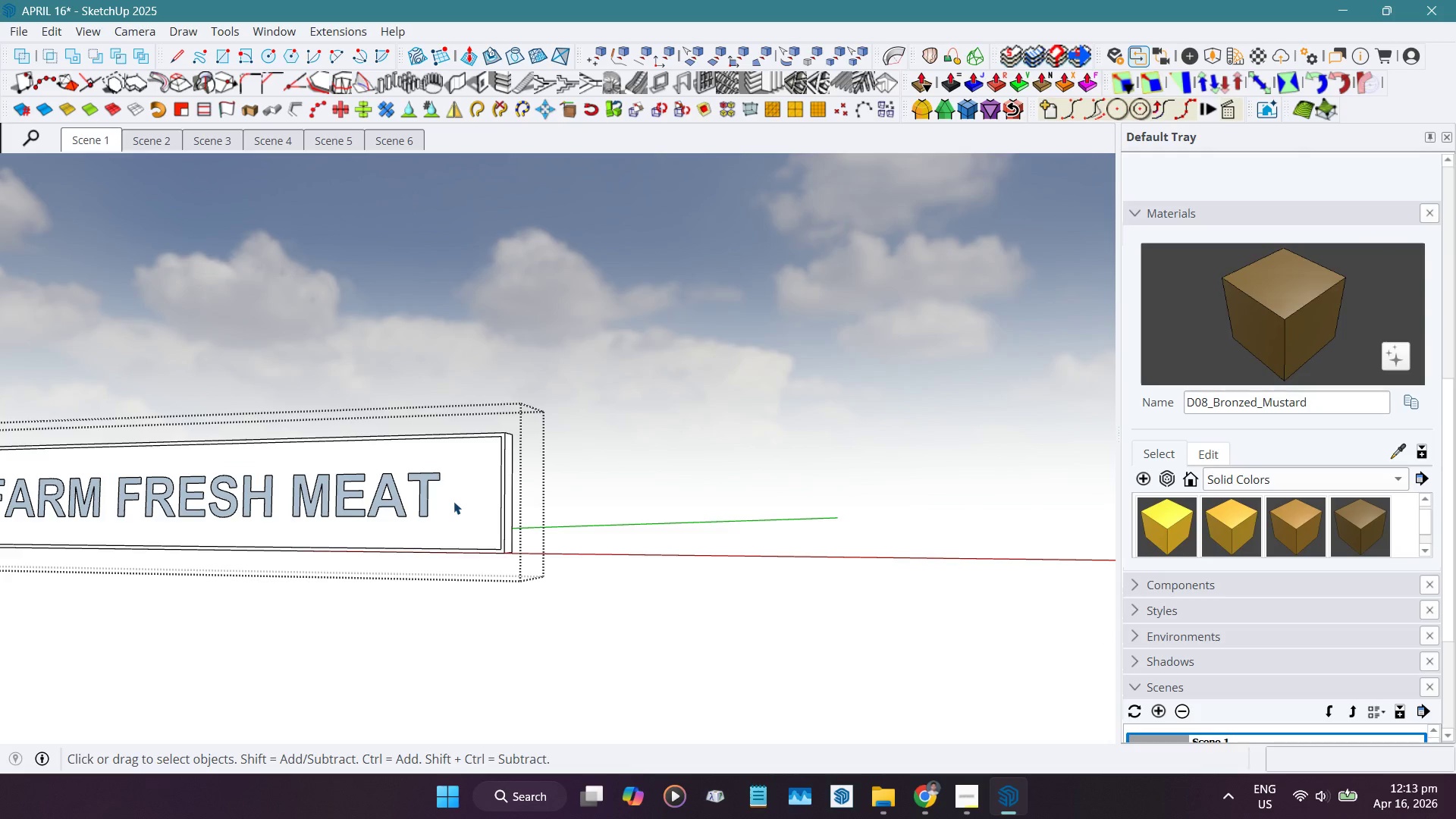 
scroll: coordinate [438, 499], scroll_direction: up, amount: 7.0
 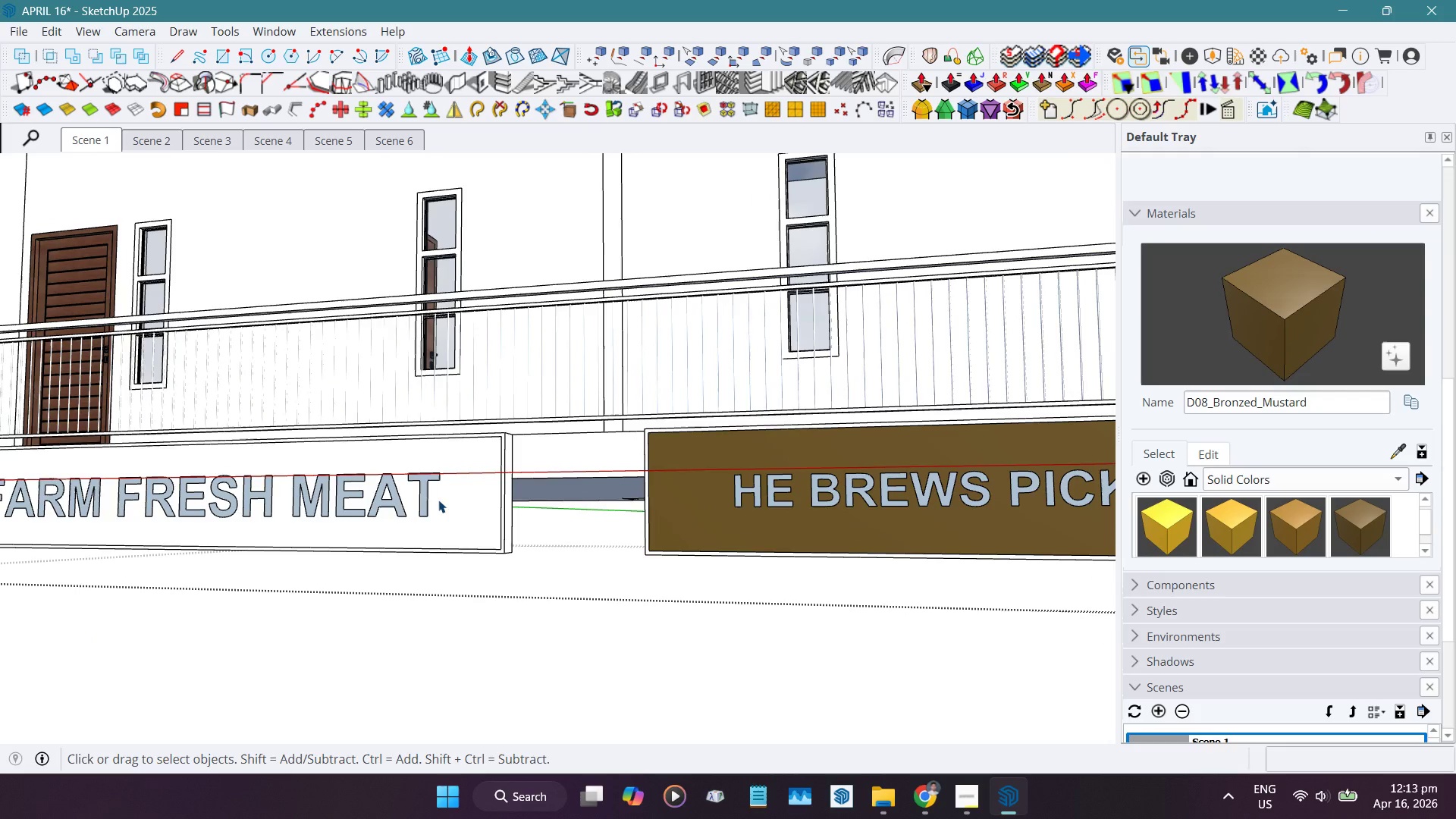 
left_click([453, 501])
 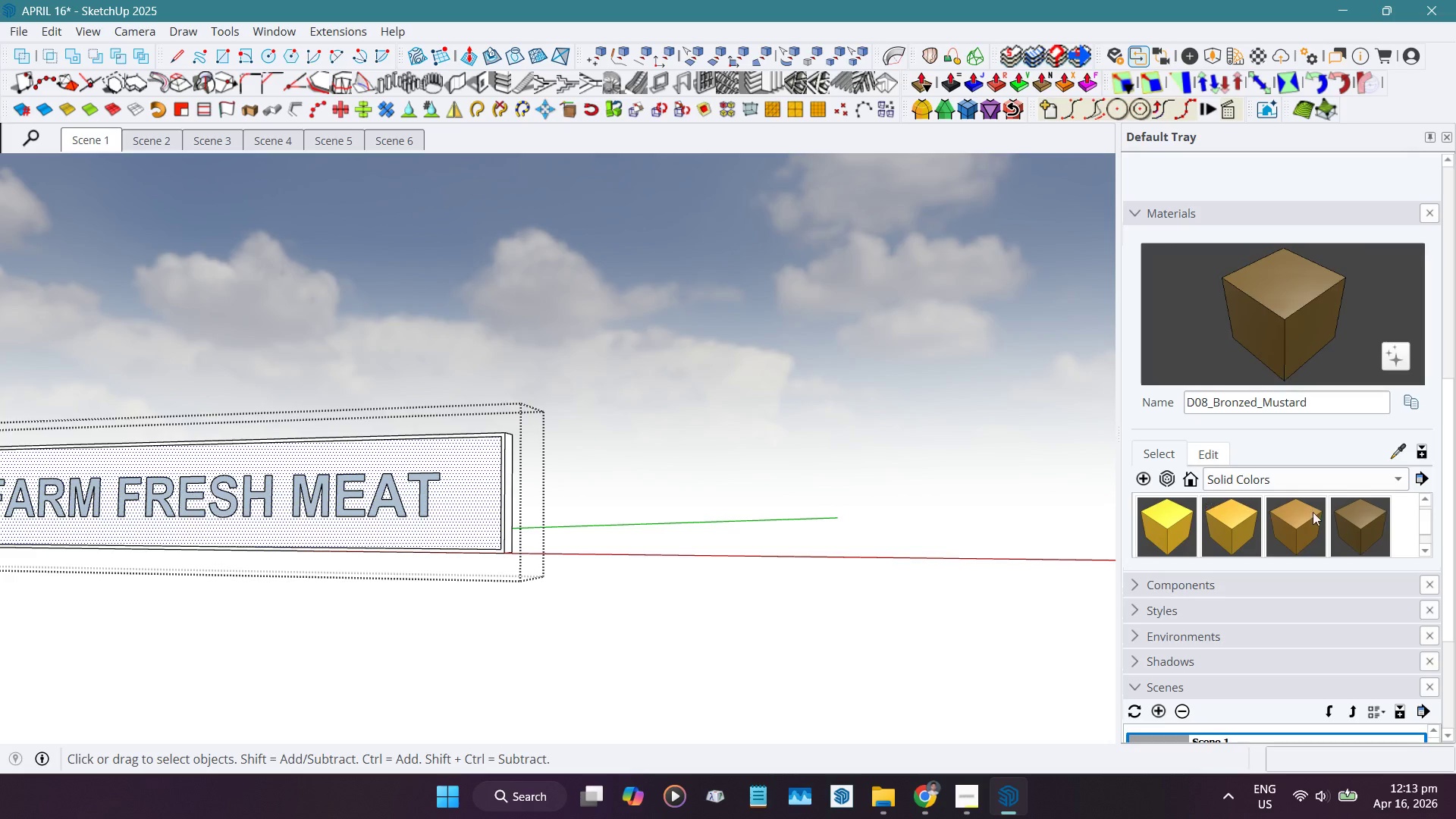 
scroll: coordinate [1298, 517], scroll_direction: up, amount: 12.0
 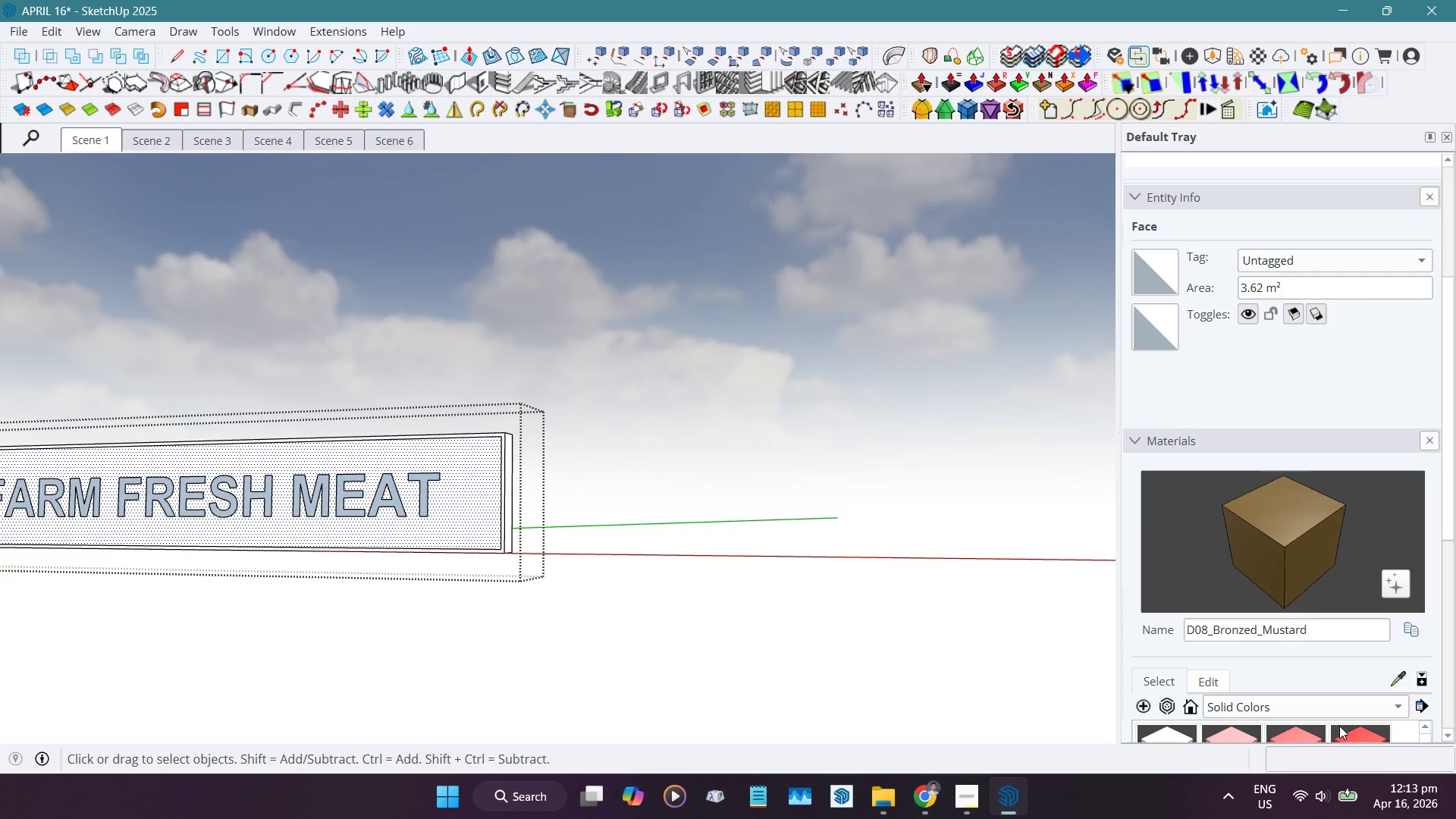 
scroll: coordinate [1339, 726], scroll_direction: down, amount: 1.0
 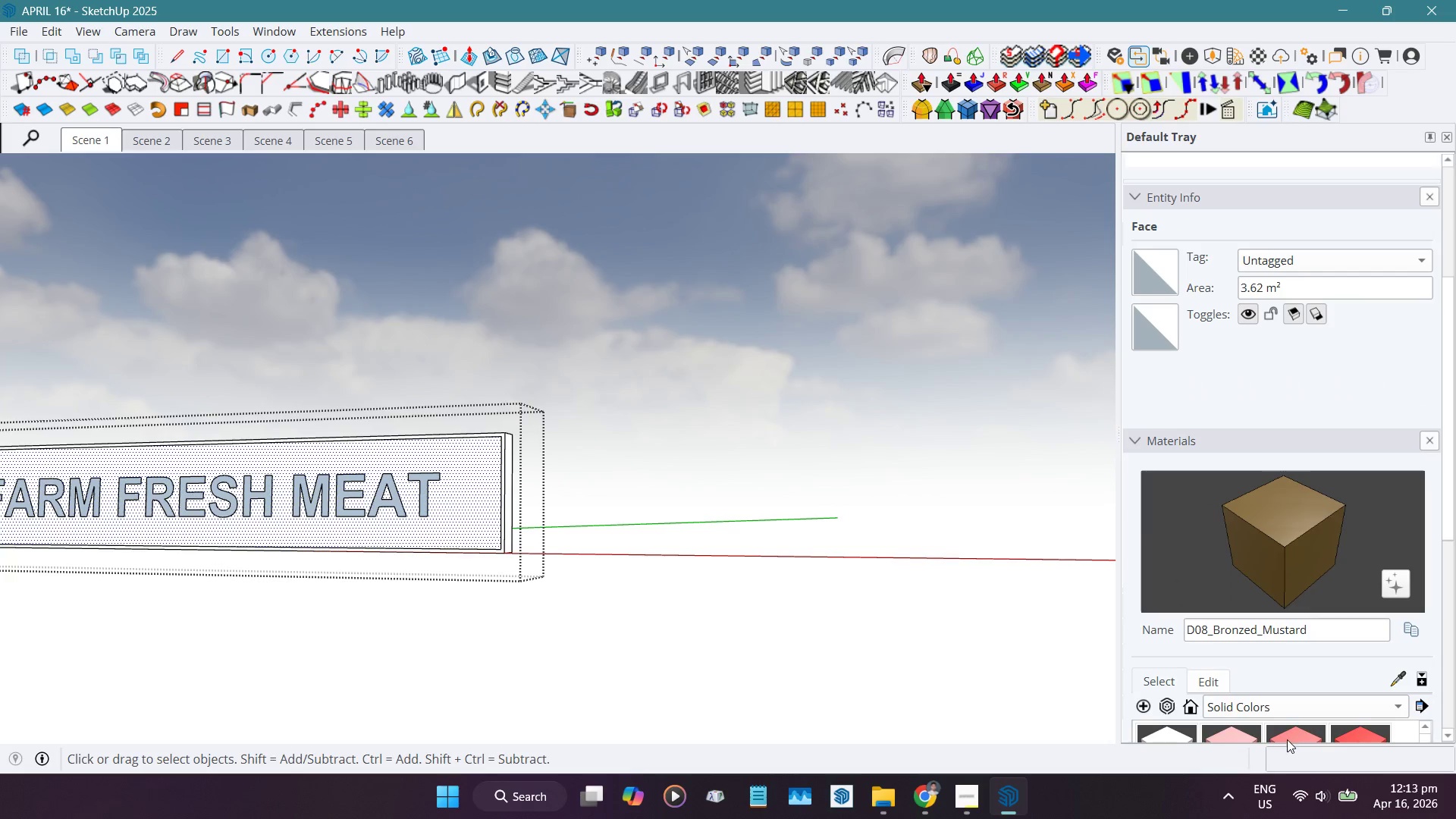 
left_click([1288, 738])
 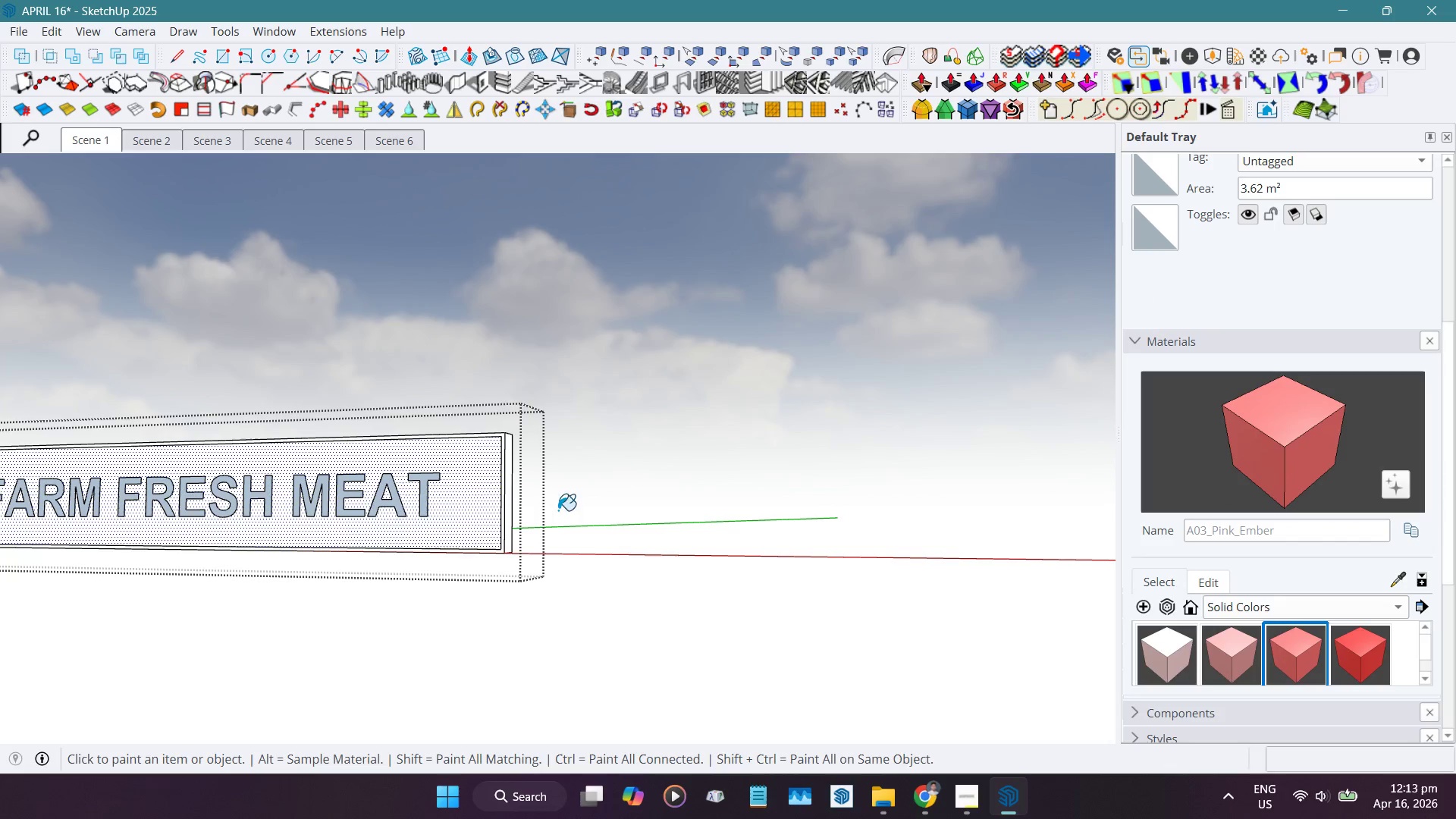 
left_click([489, 494])
 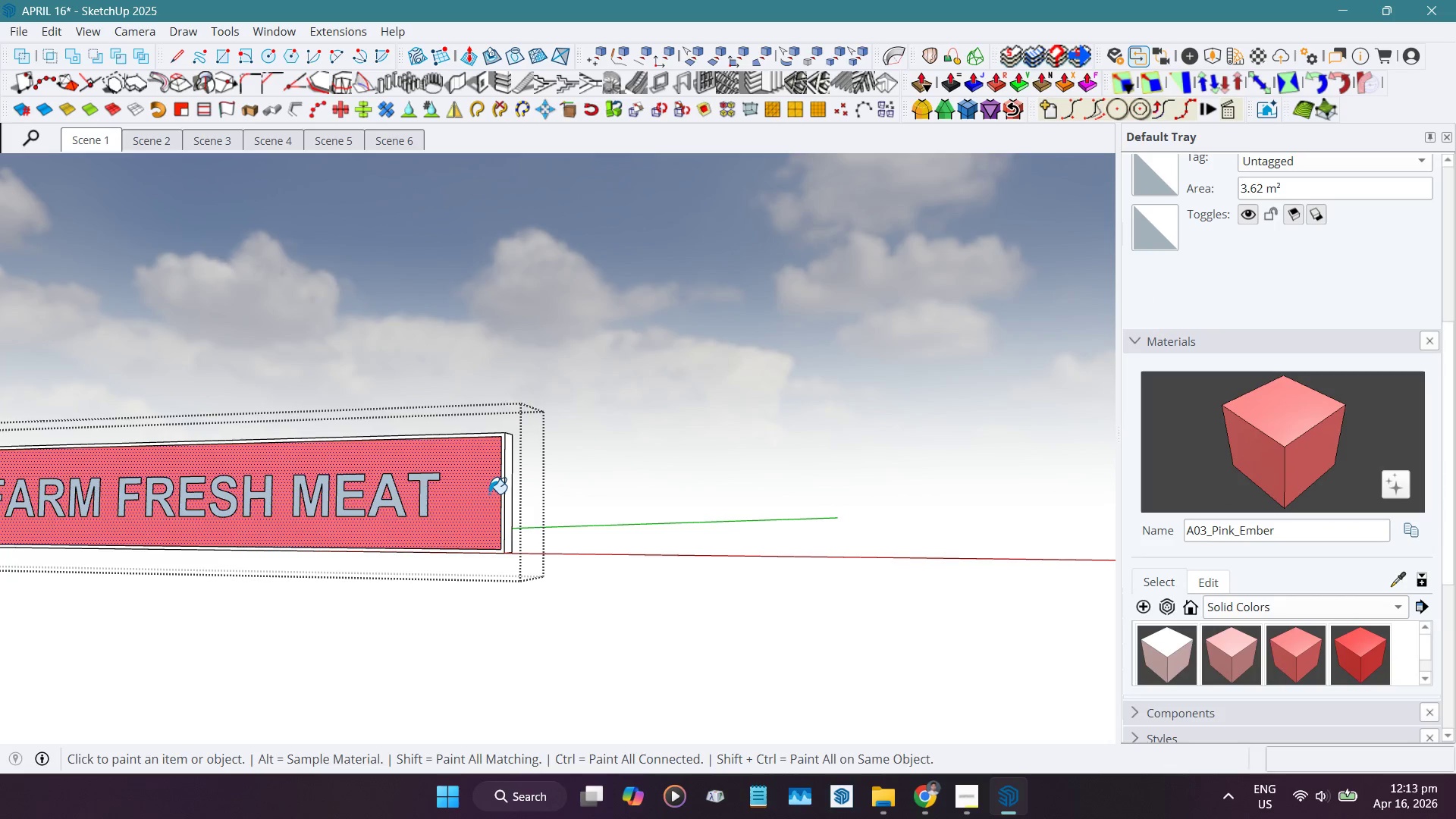 
key(Space)
 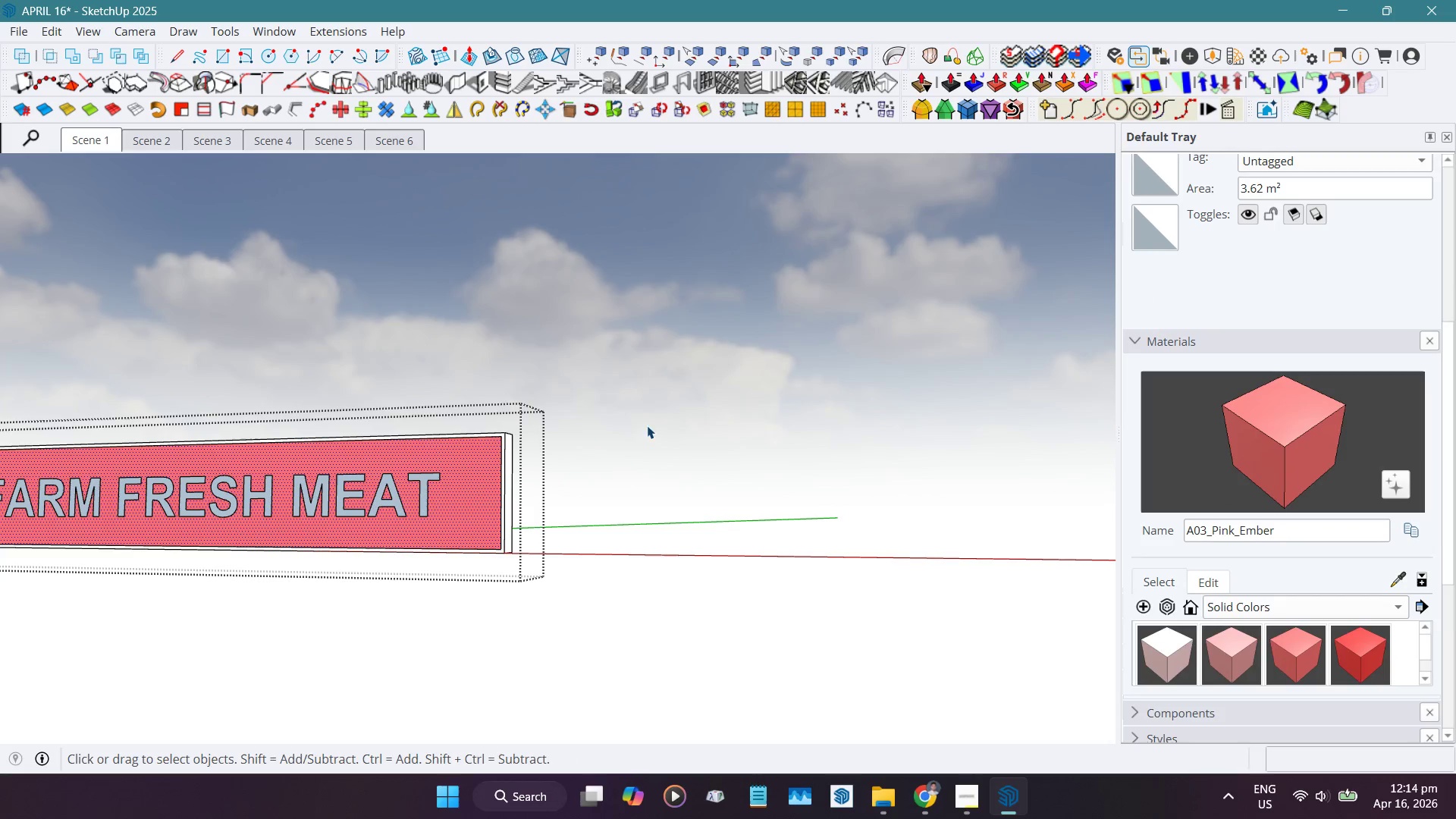 
left_click([662, 416])
 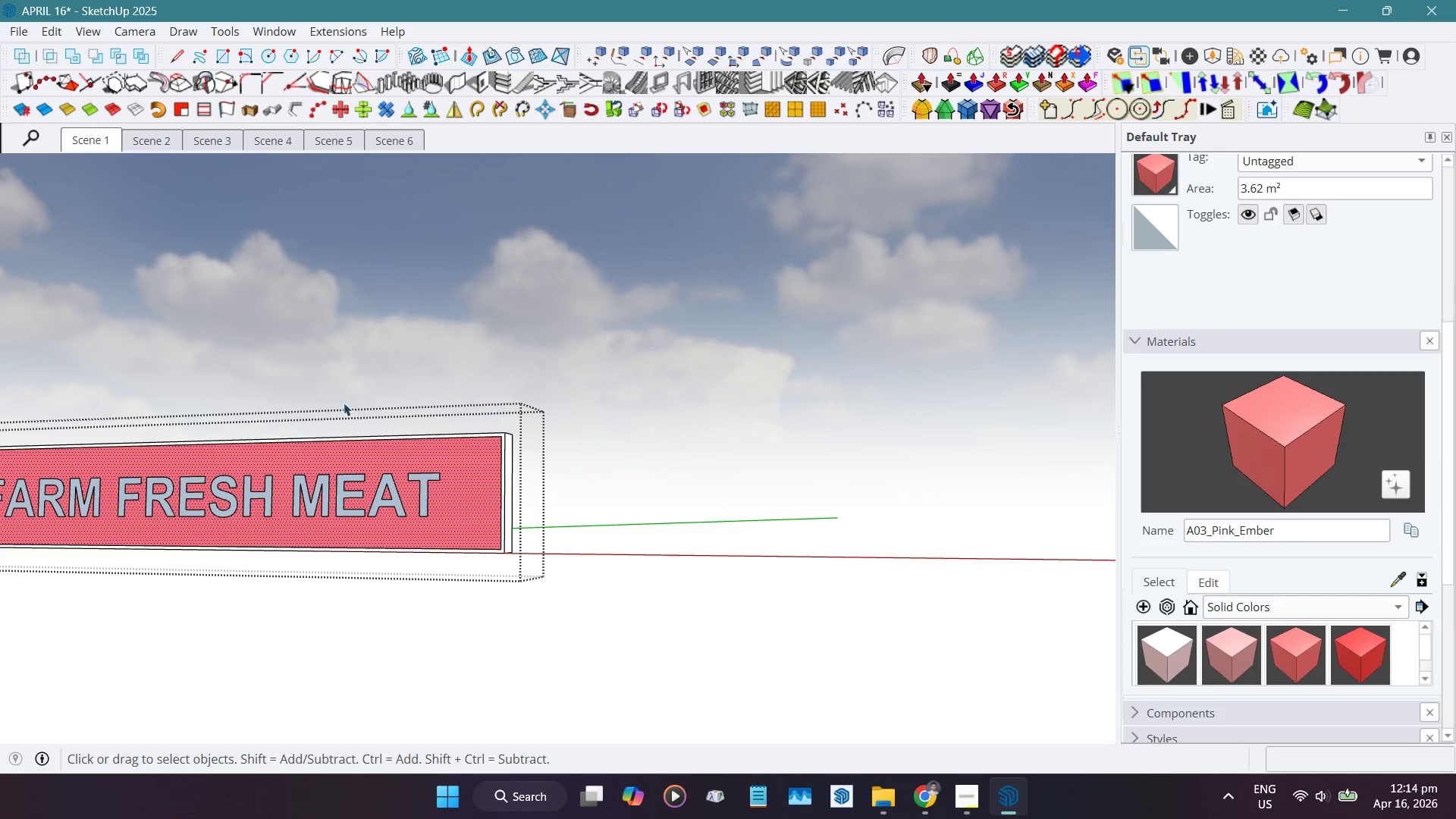 
scroll: coordinate [190, 484], scroll_direction: down, amount: 11.0
 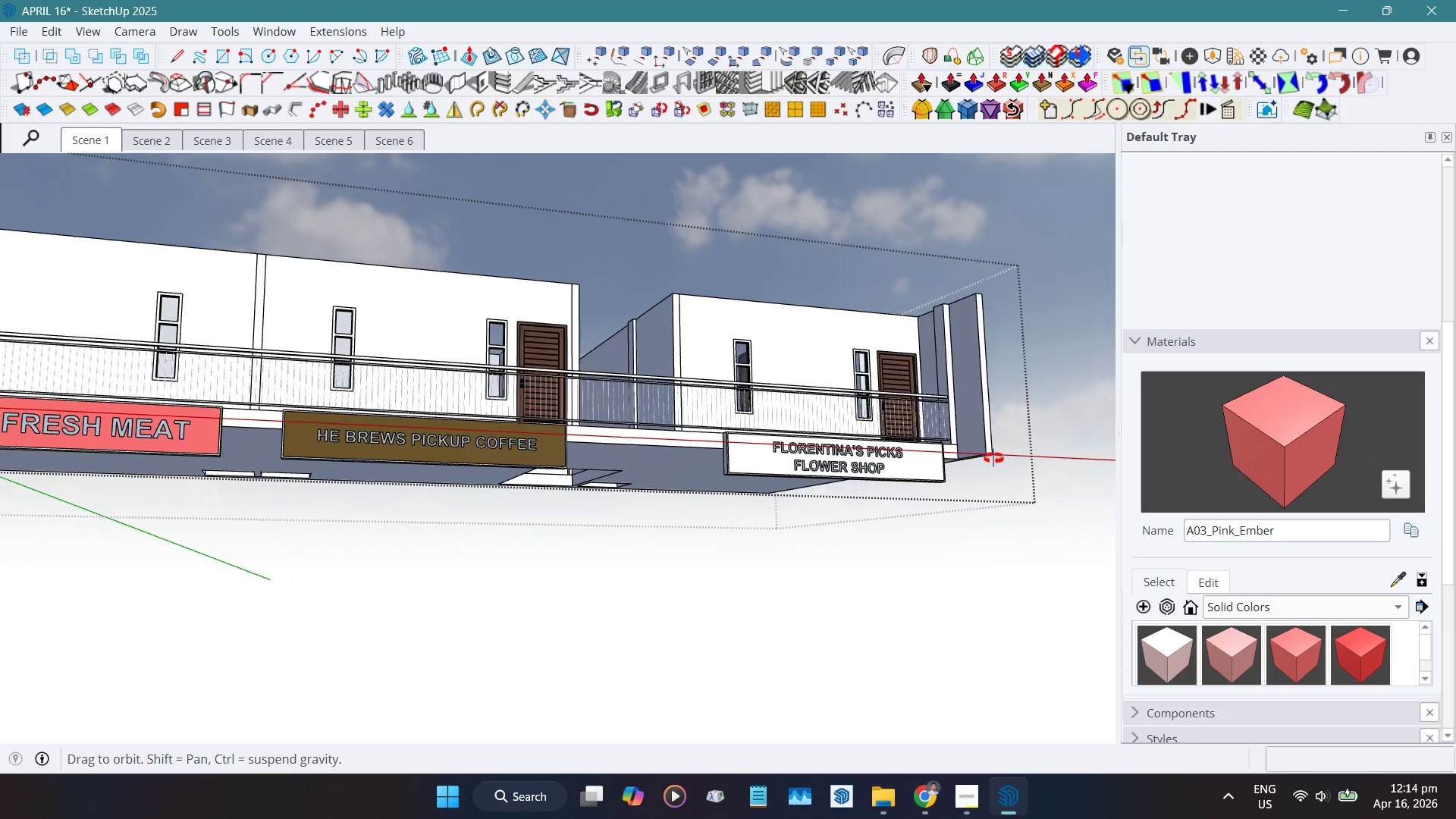 
hold_key(key=ShiftLeft, duration=0.33)
 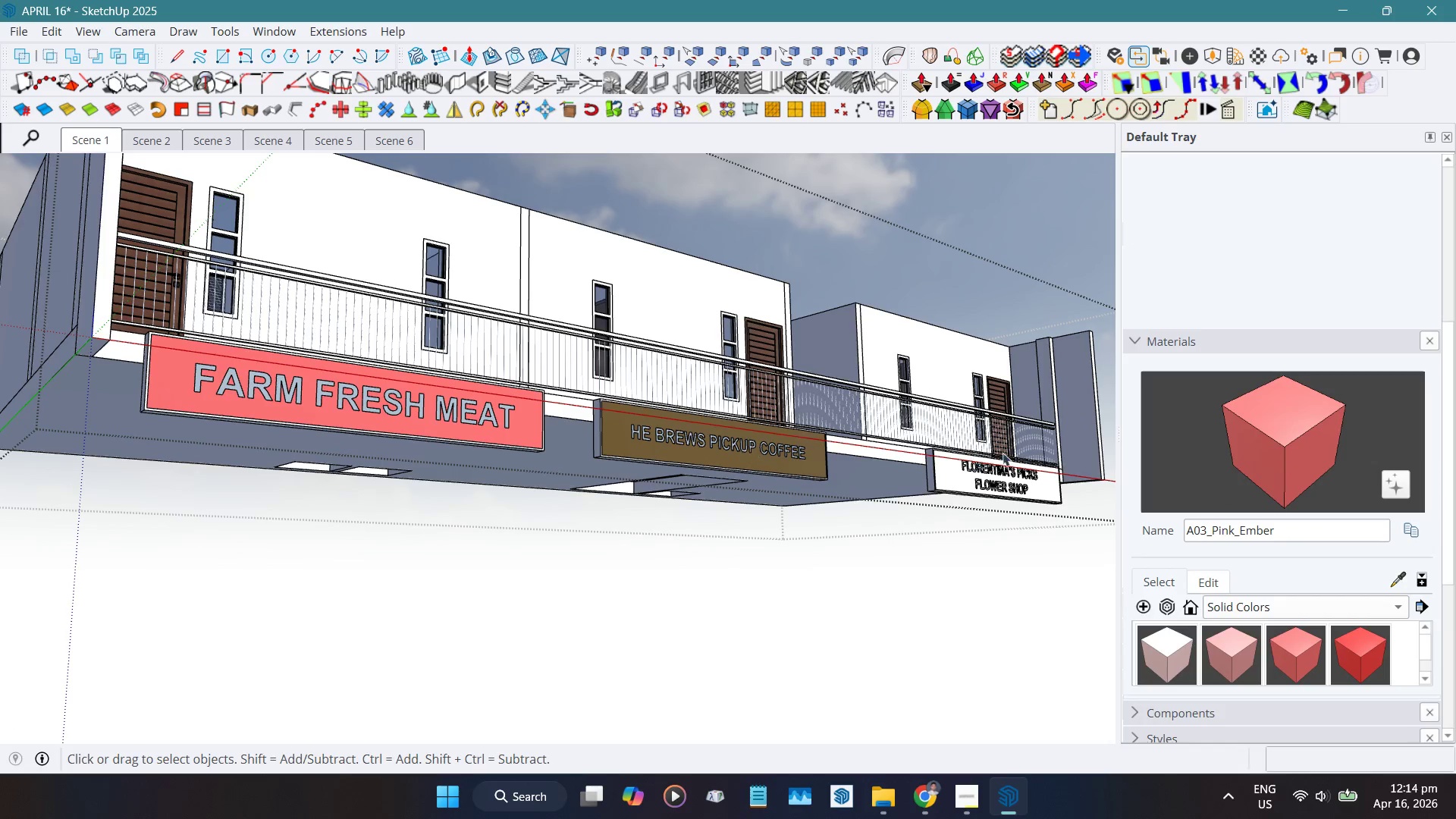 
double_click([933, 480])
 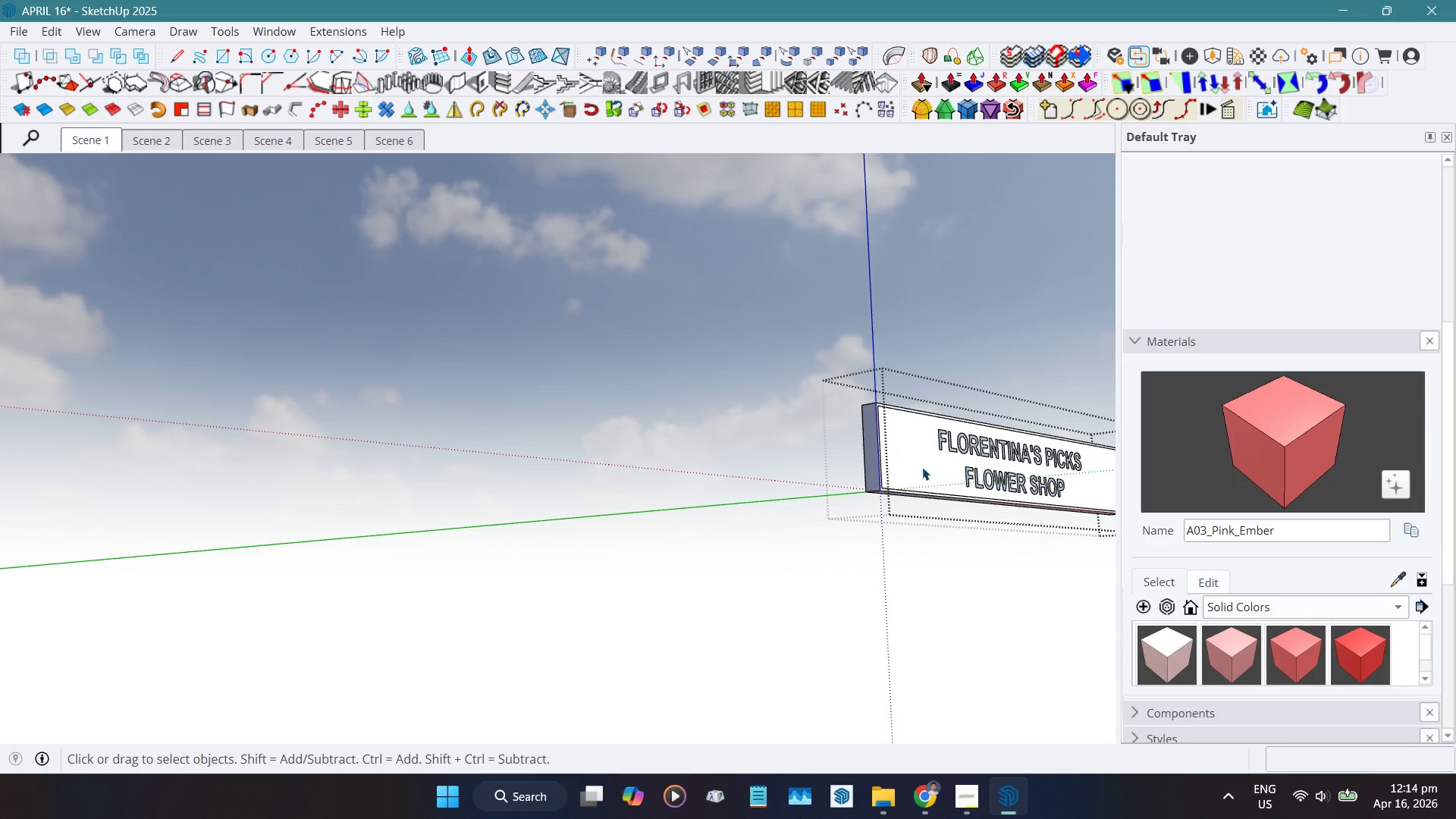 
scroll: coordinate [981, 488], scroll_direction: up, amount: 7.0
 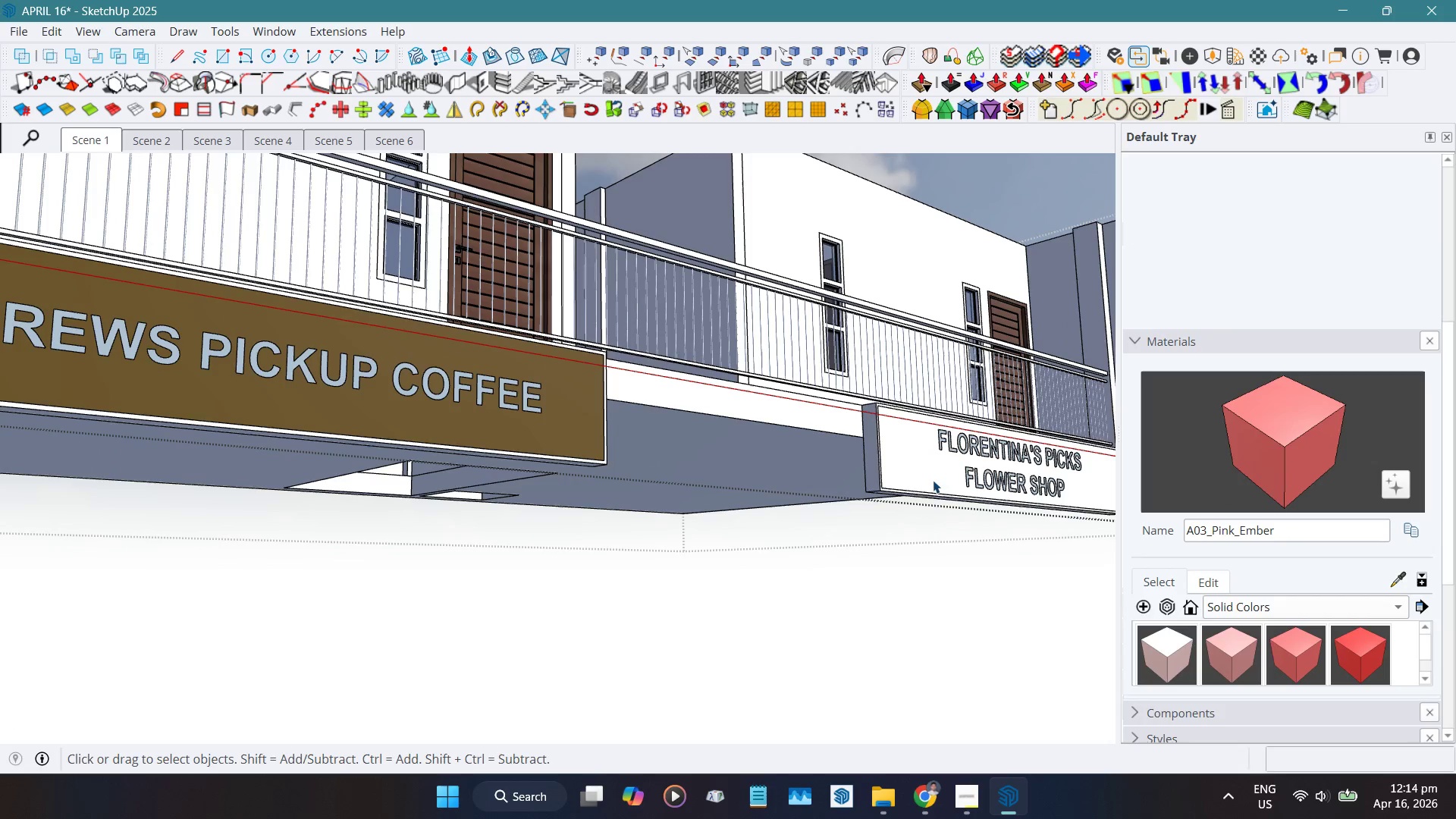 
left_click([922, 467])
 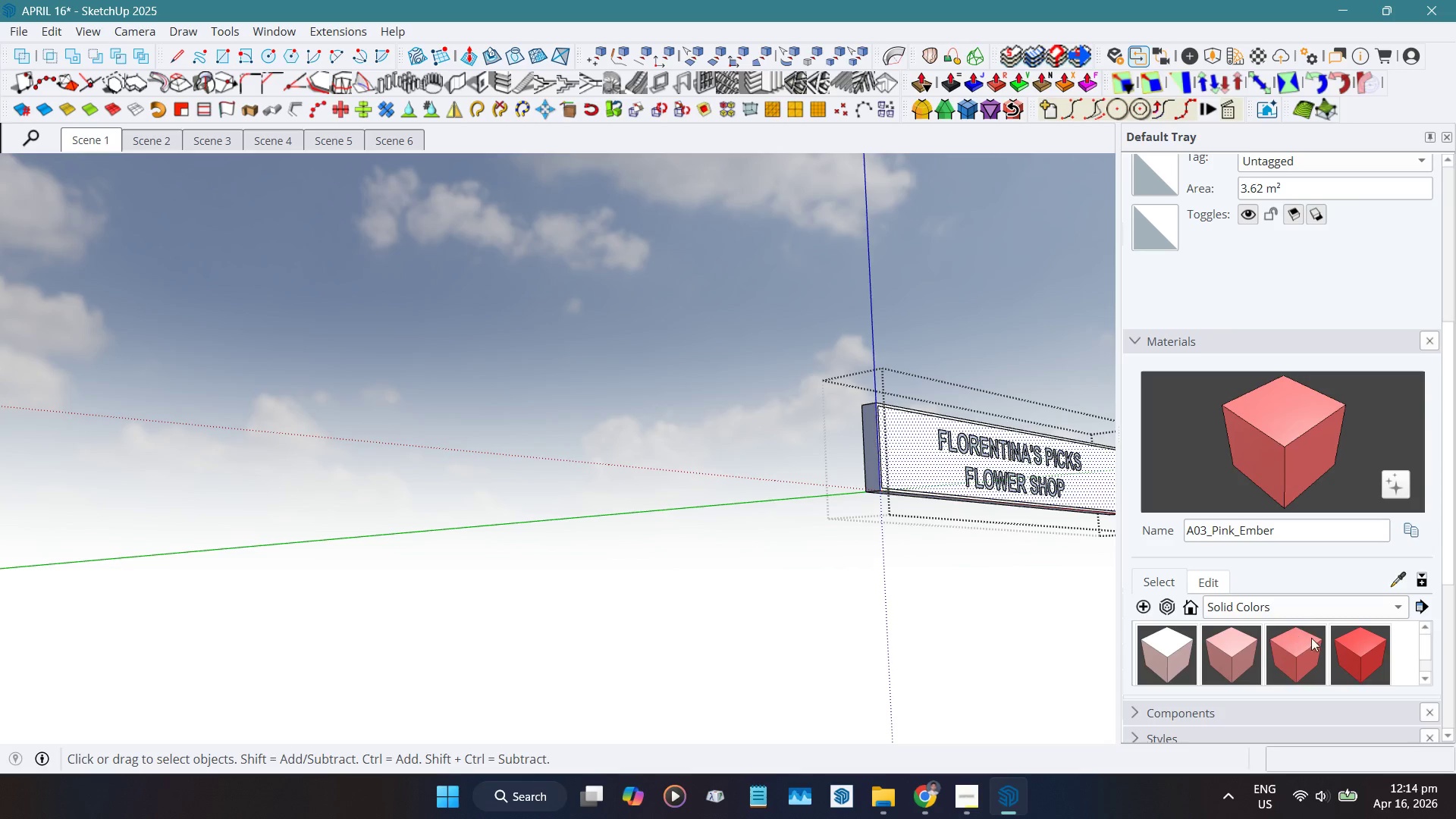 
scroll: coordinate [1304, 671], scroll_direction: down, amount: 10.0
 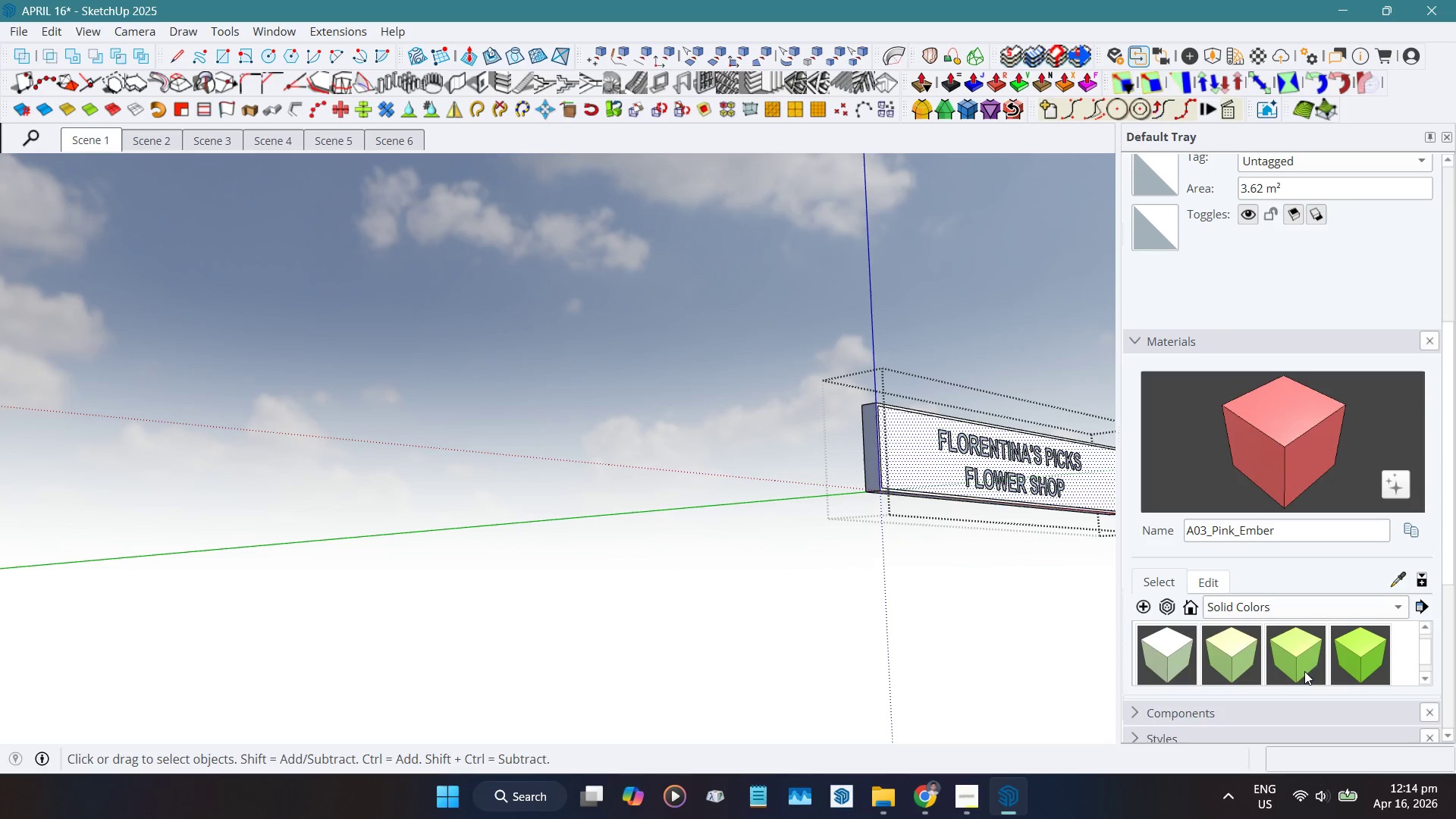 
left_click([1304, 670])
 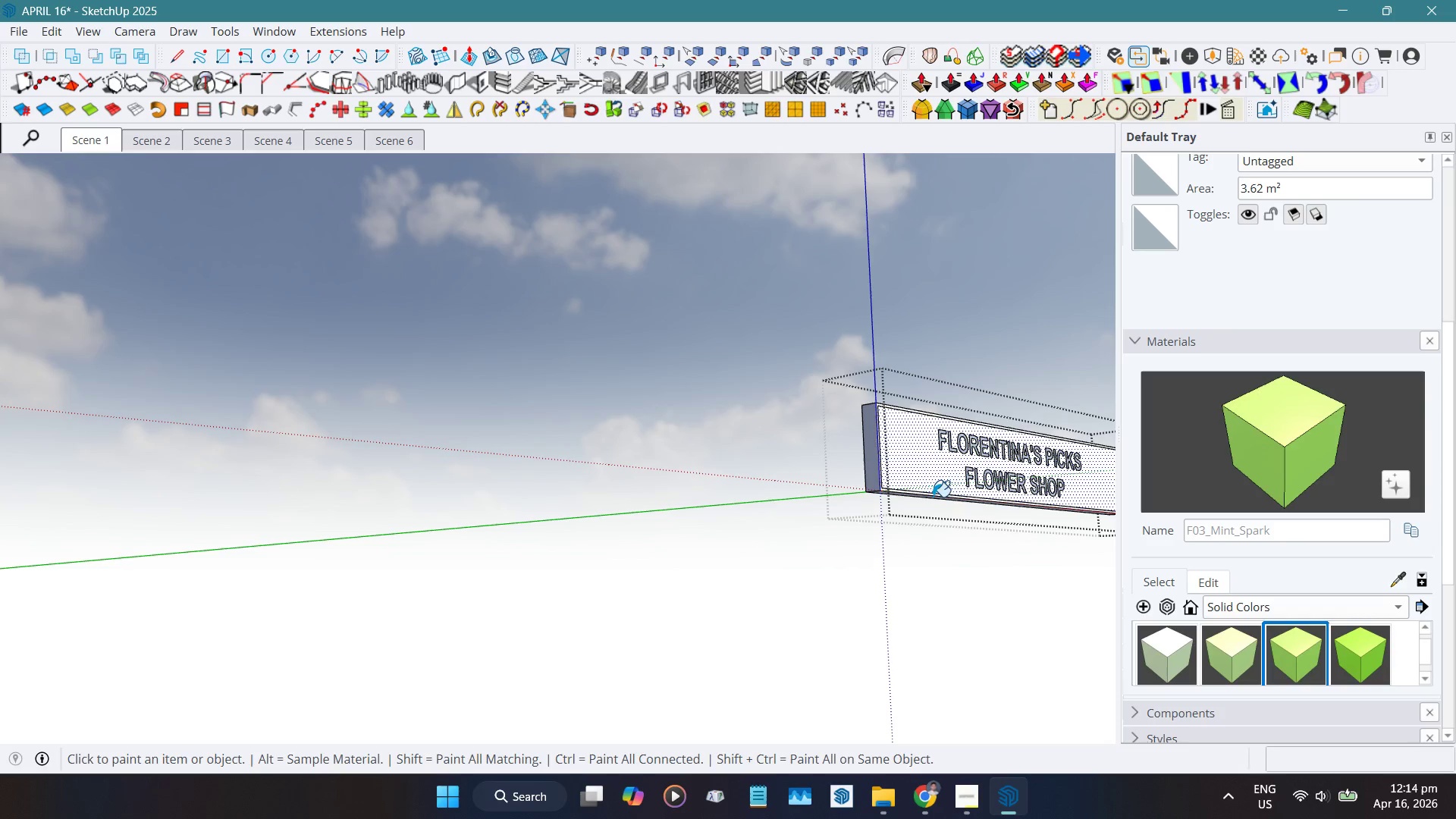 
left_click([923, 478])
 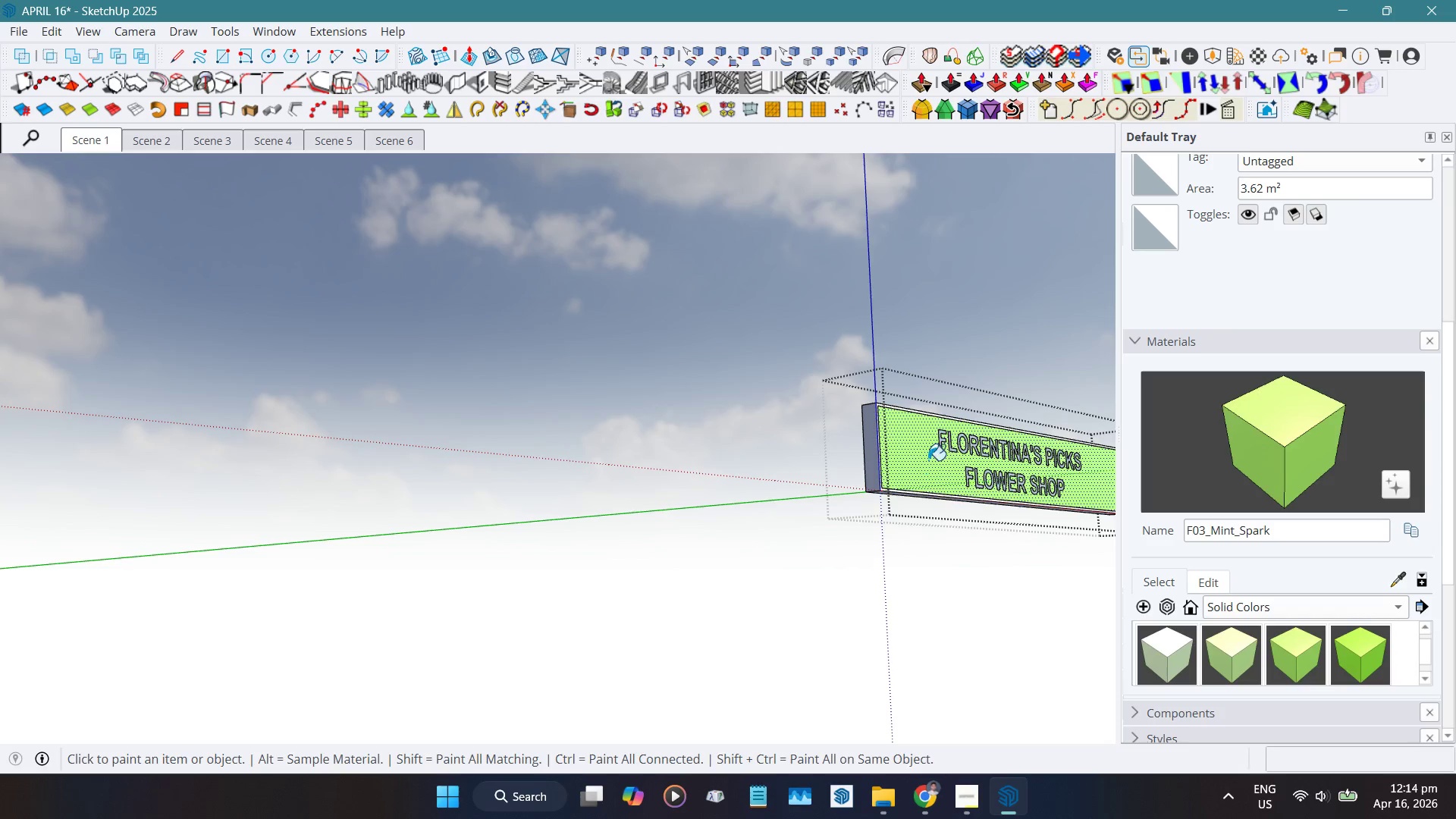 
key(Space)
 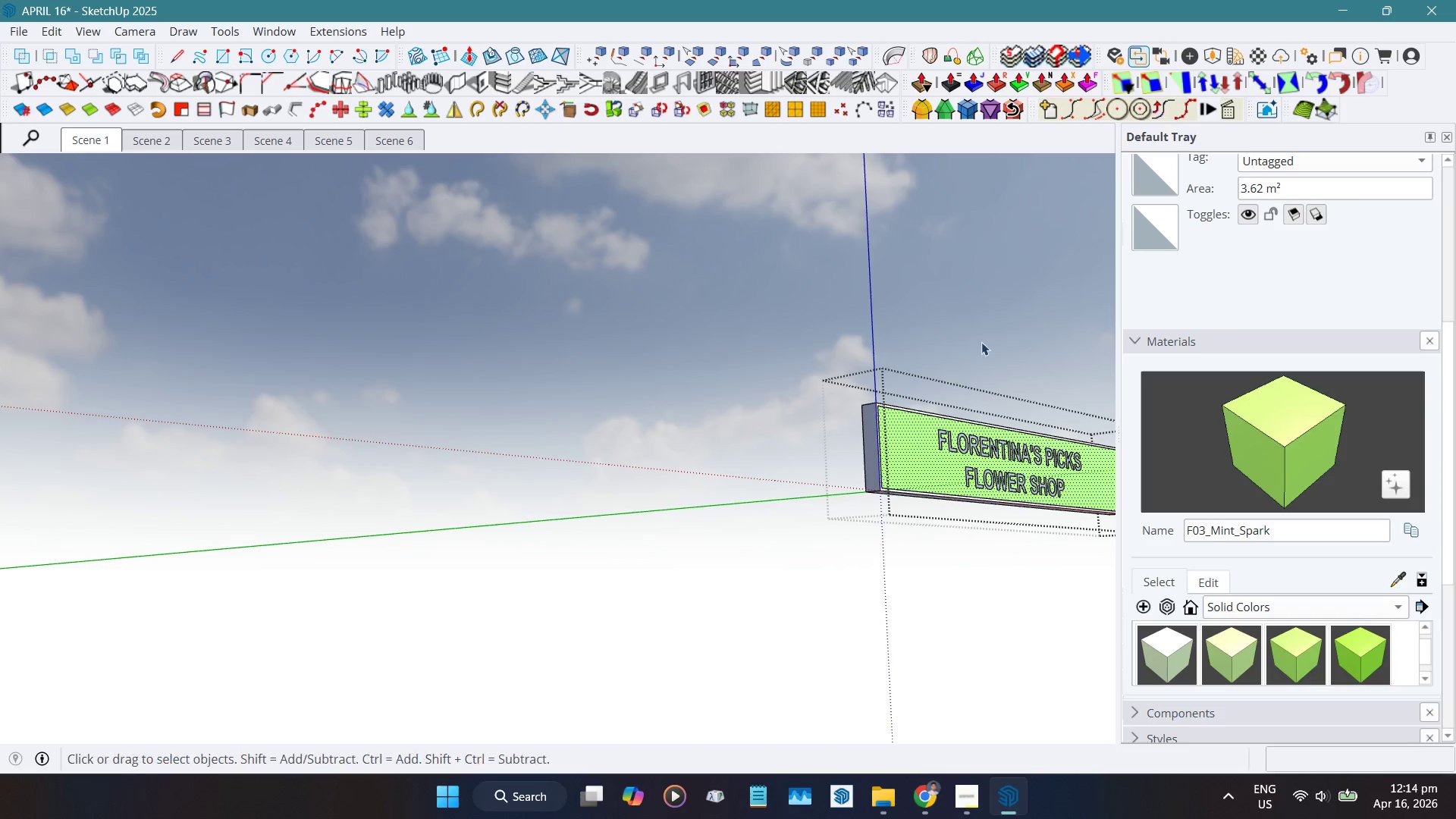 
left_click([981, 342])
 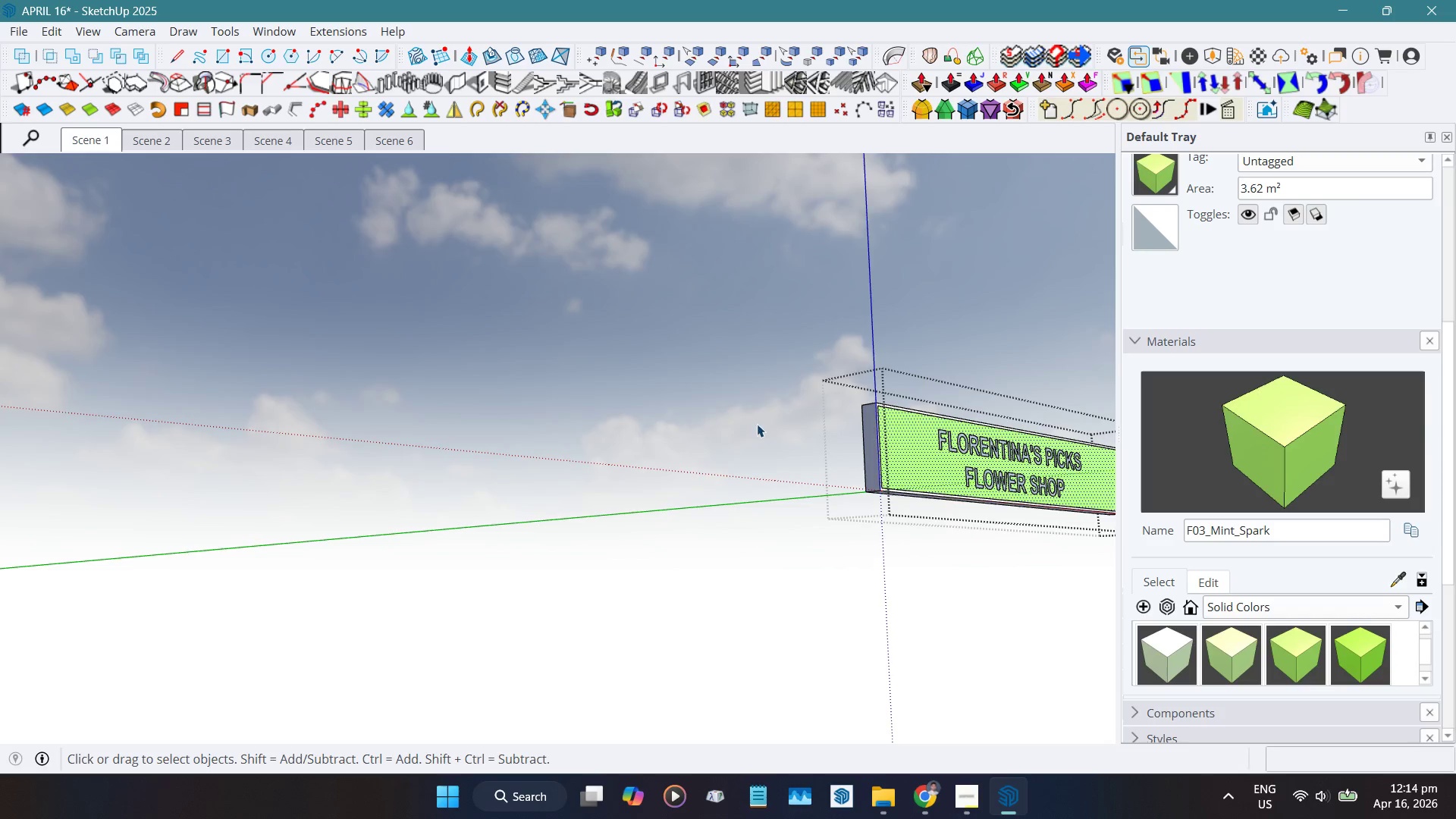 
scroll: coordinate [788, 532], scroll_direction: down, amount: 14.0
 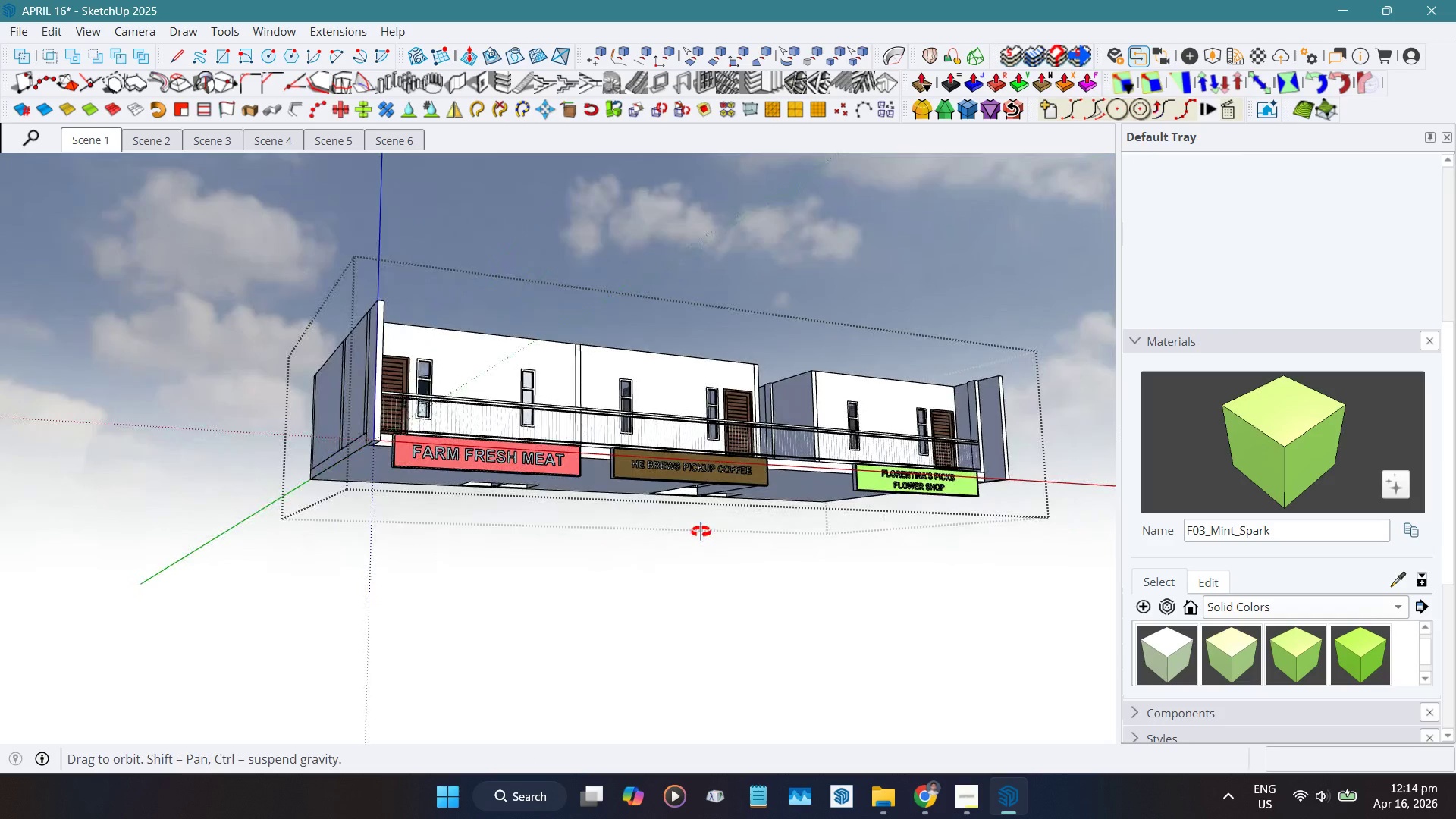 
scroll: coordinate [874, 495], scroll_direction: up, amount: 4.0
 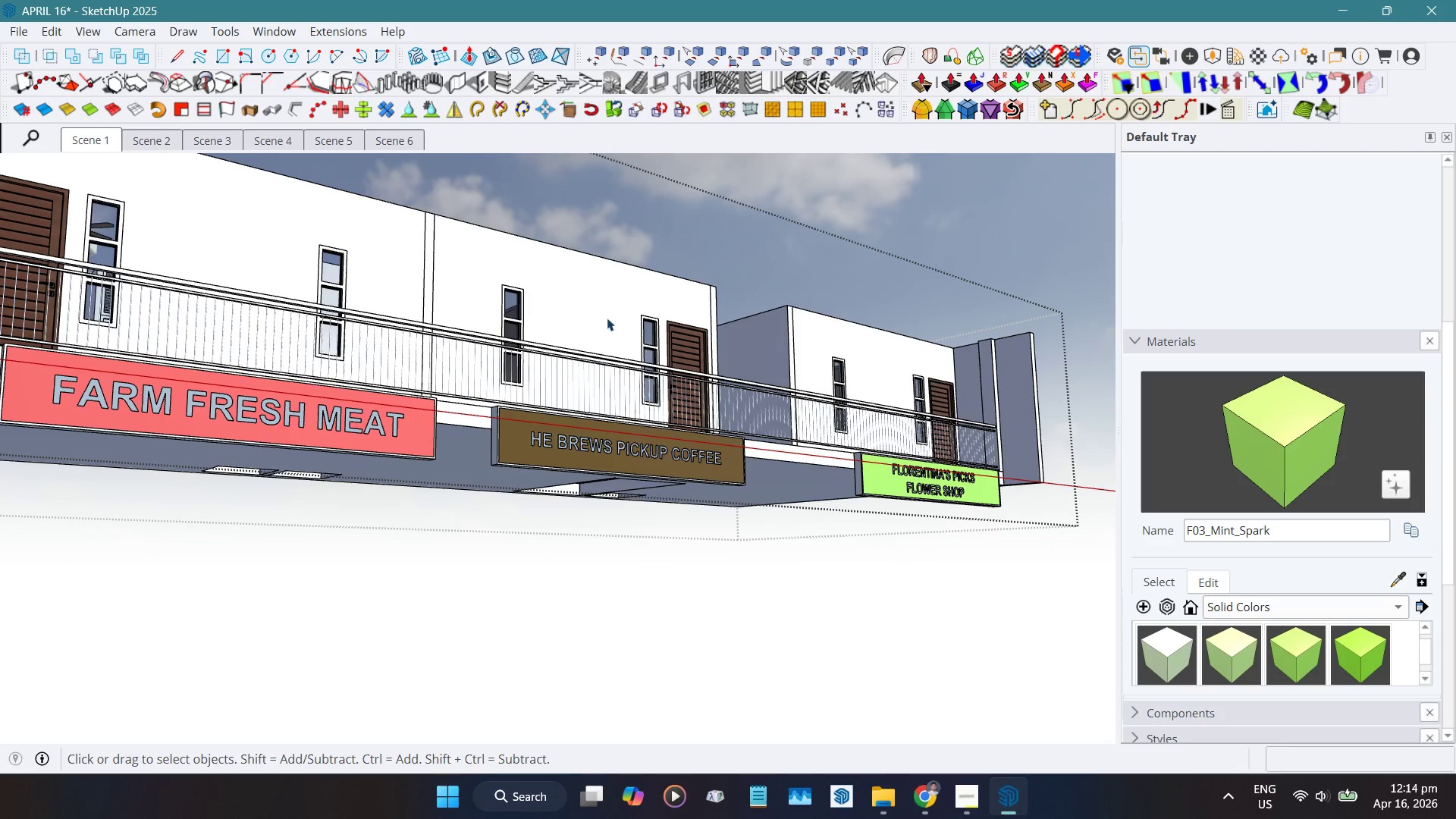 
wait(5.62)
 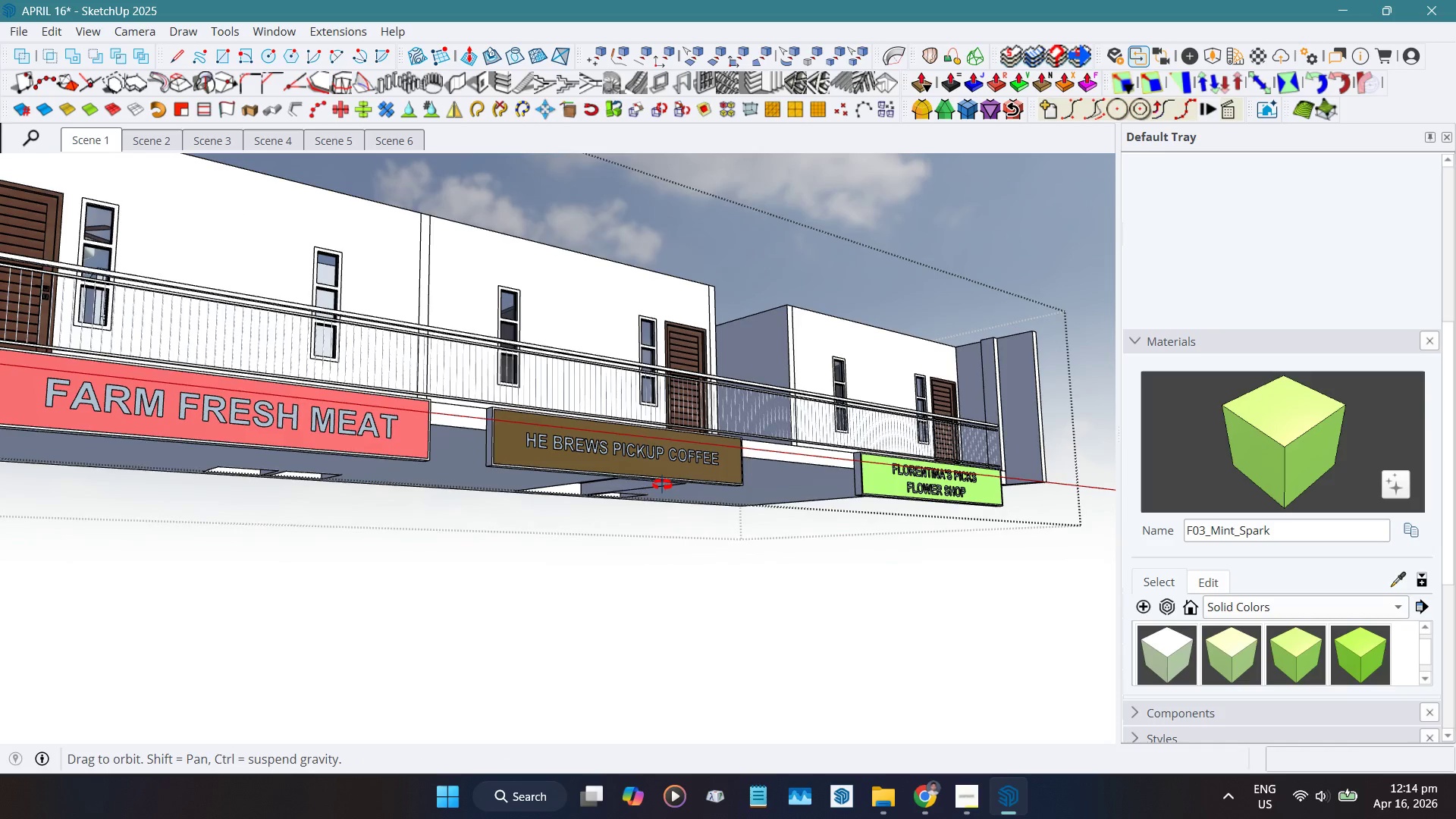 
scroll: coordinate [622, 538], scroll_direction: down, amount: 3.0
 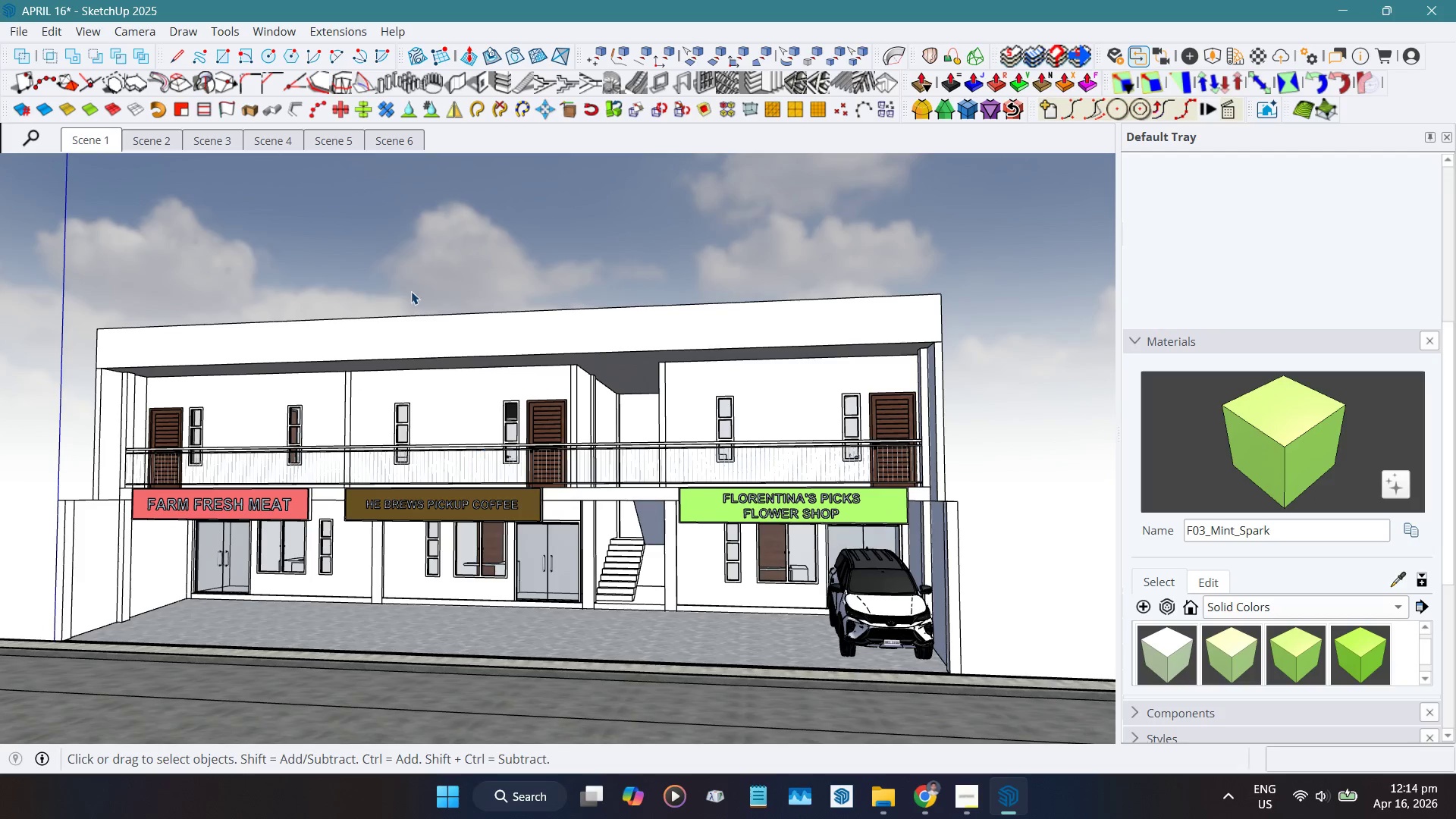 
left_click([89, 140])
 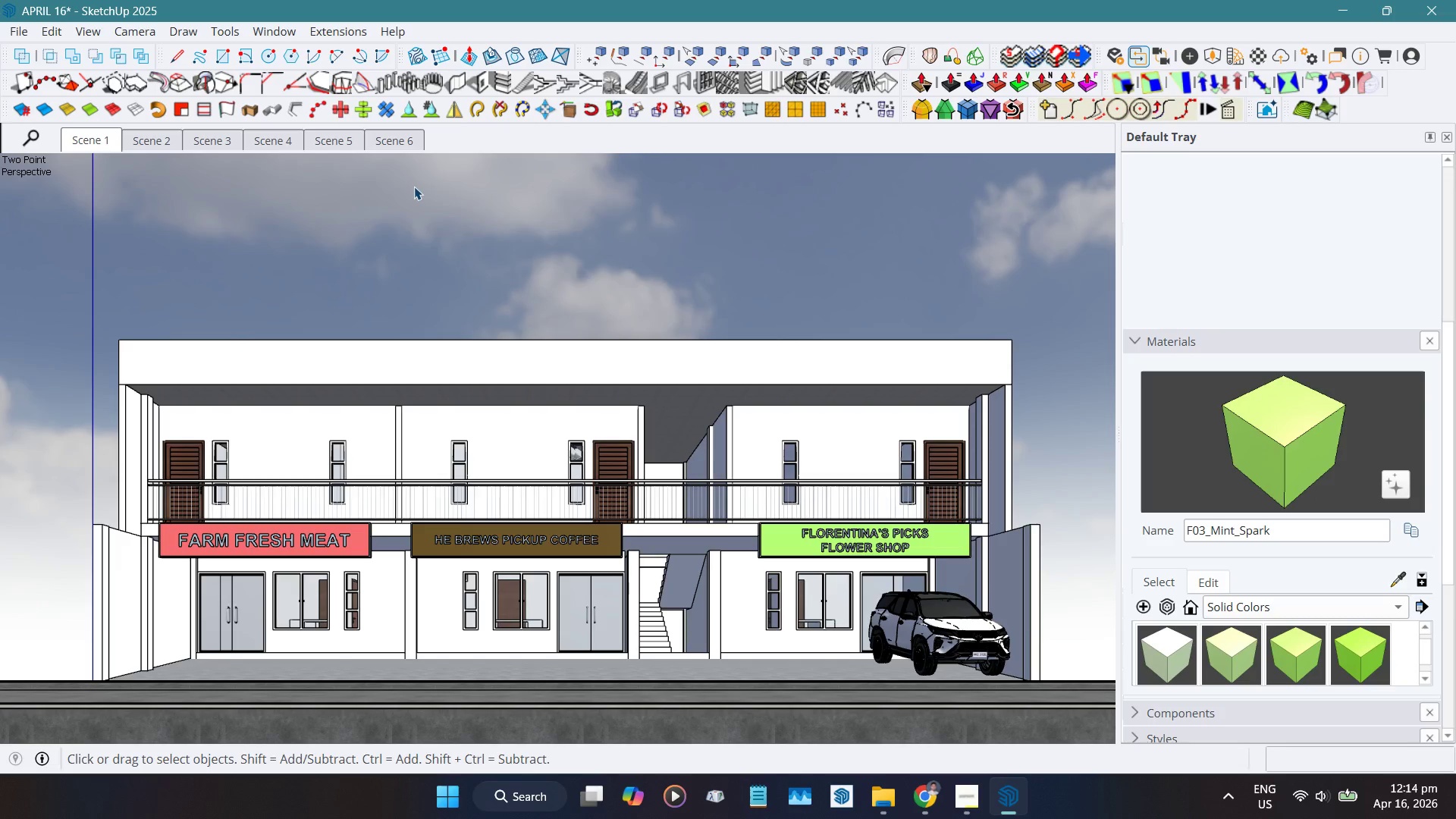 
wait(23.72)
 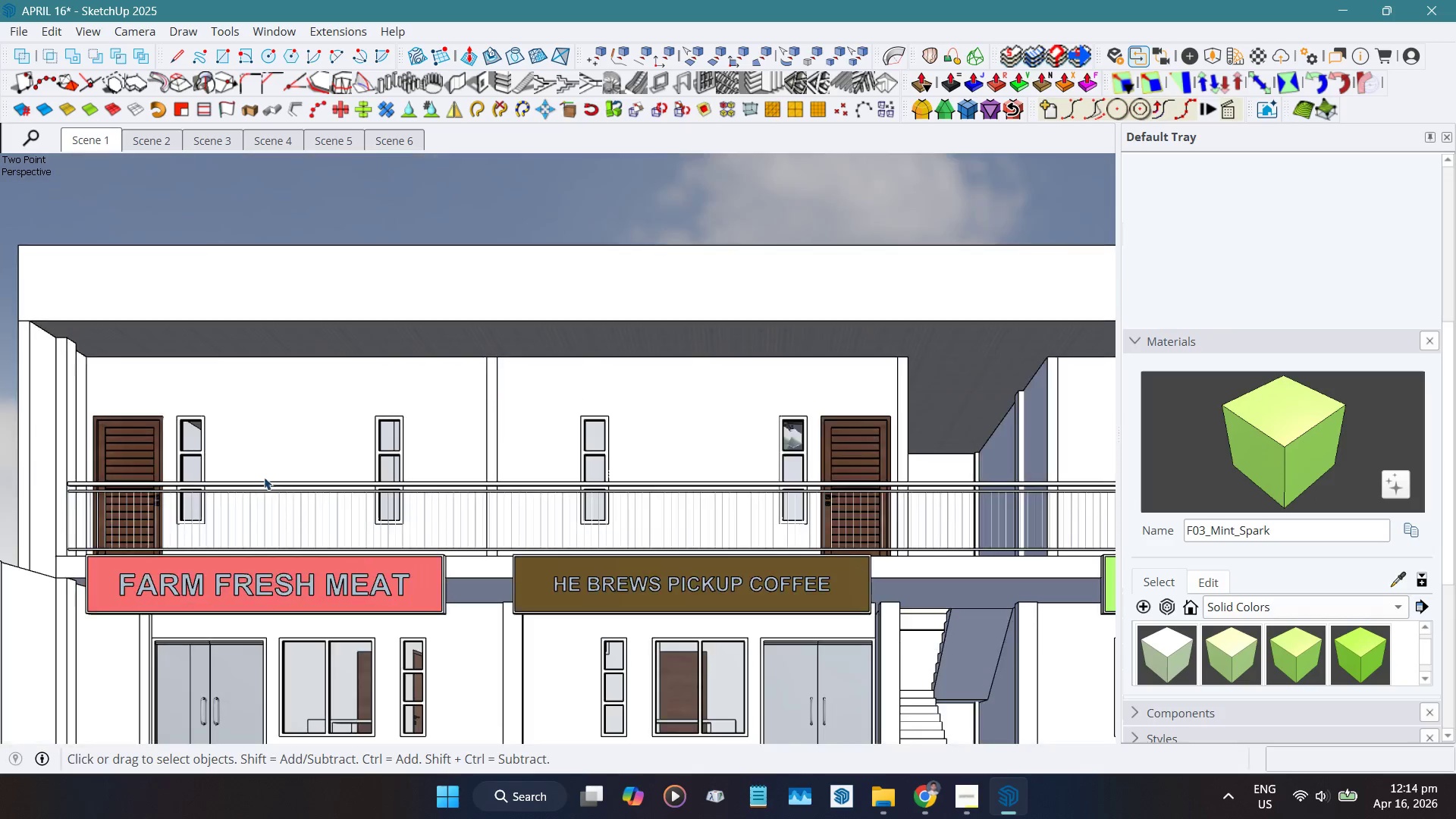 
hold_key(key=ShiftLeft, duration=0.59)
 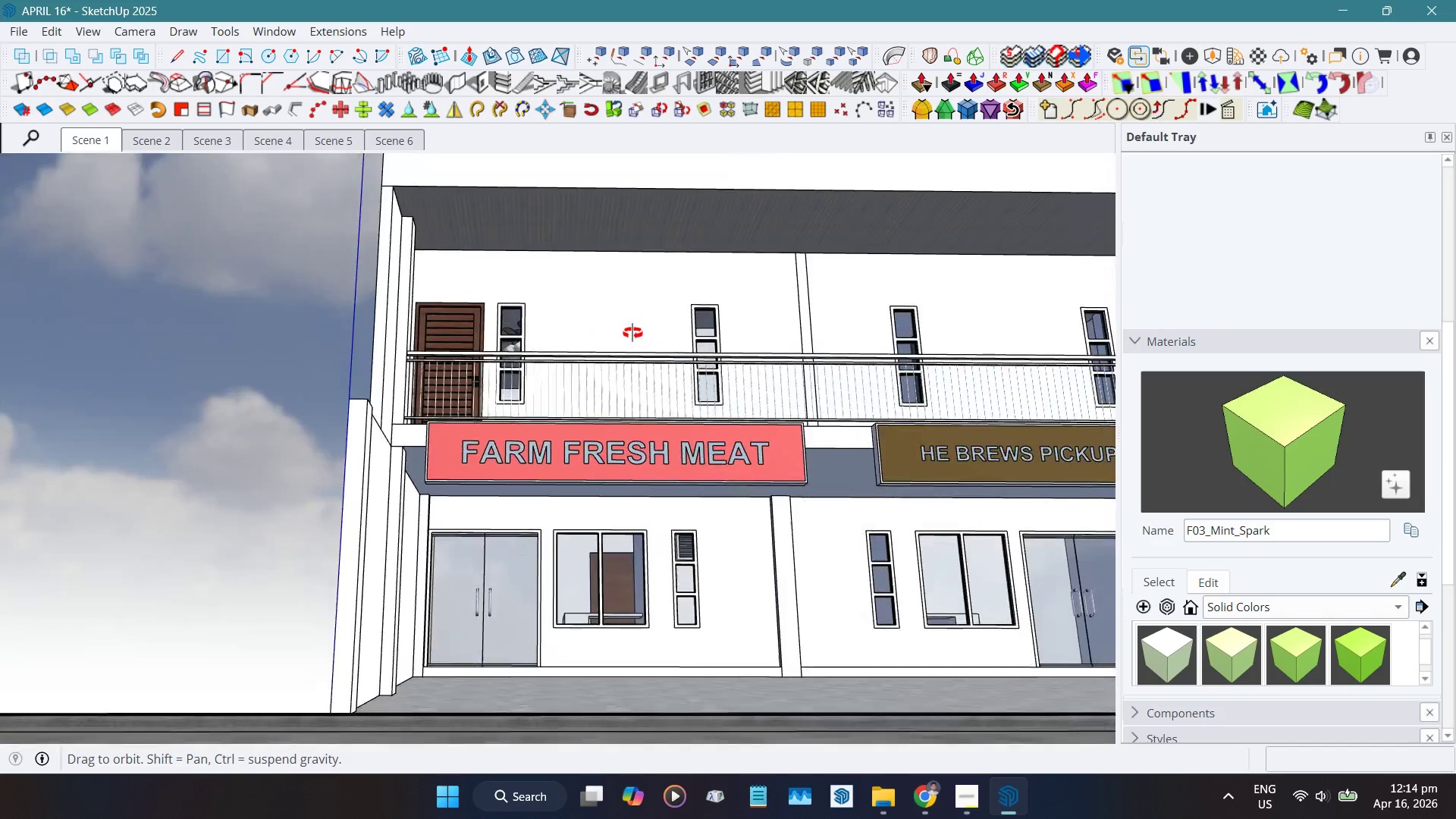 
scroll: coordinate [554, 551], scroll_direction: up, amount: 14.0
 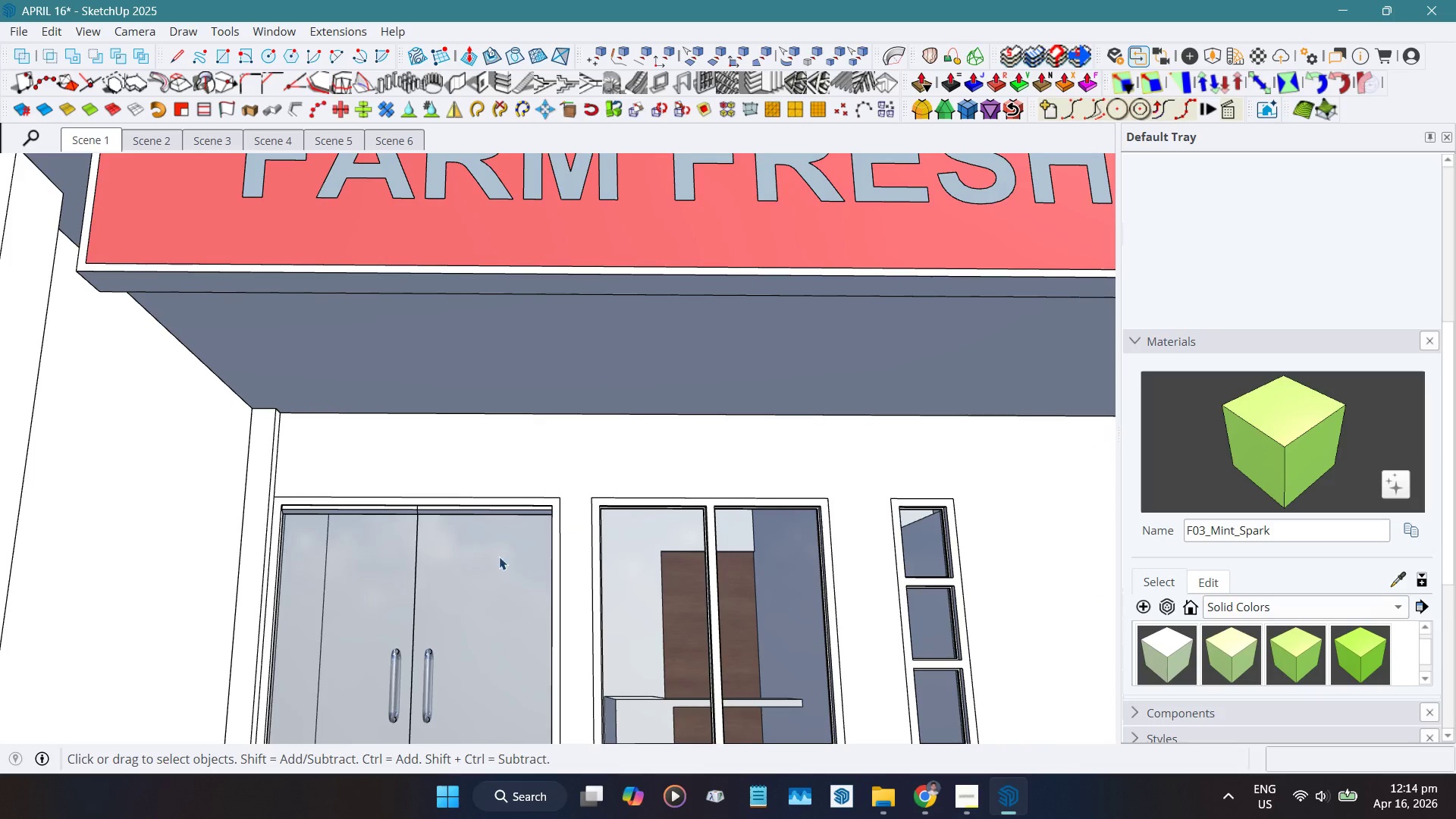 
scroll: coordinate [432, 635], scroll_direction: down, amount: 5.0
 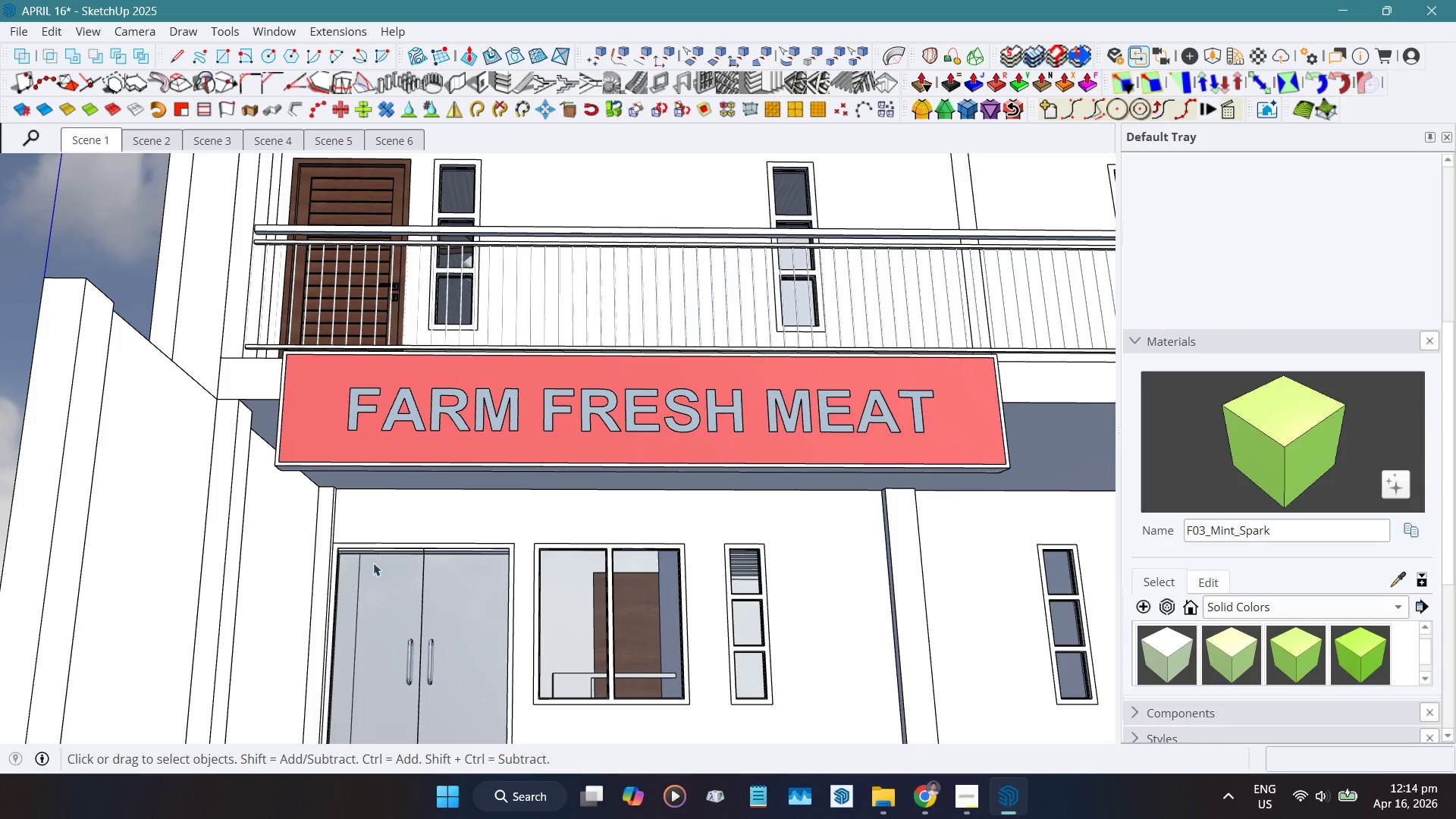 
key(Shift+ShiftLeft)
 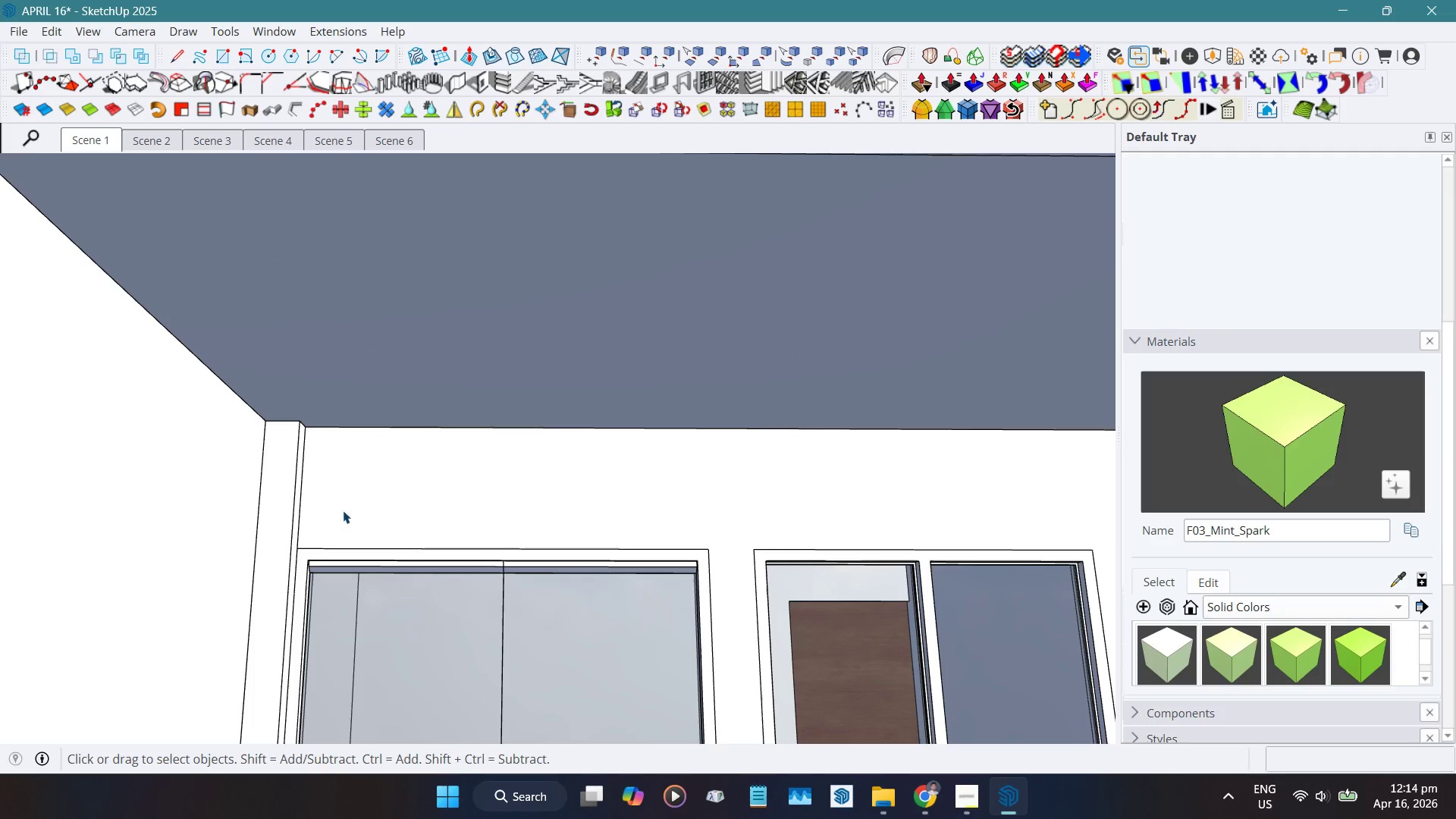 
scroll: coordinate [348, 510], scroll_direction: up, amount: 8.0
 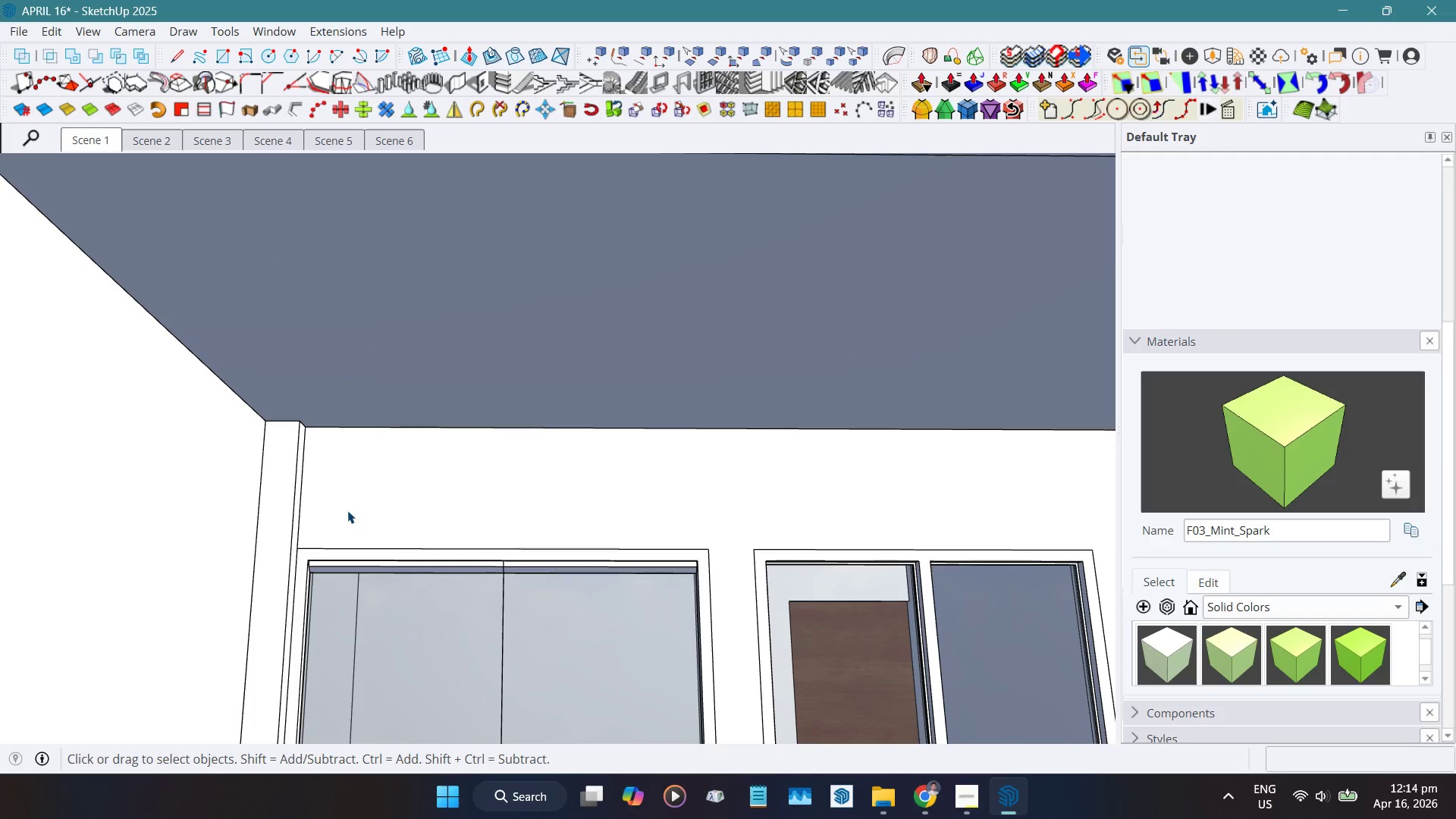 
key(T)
 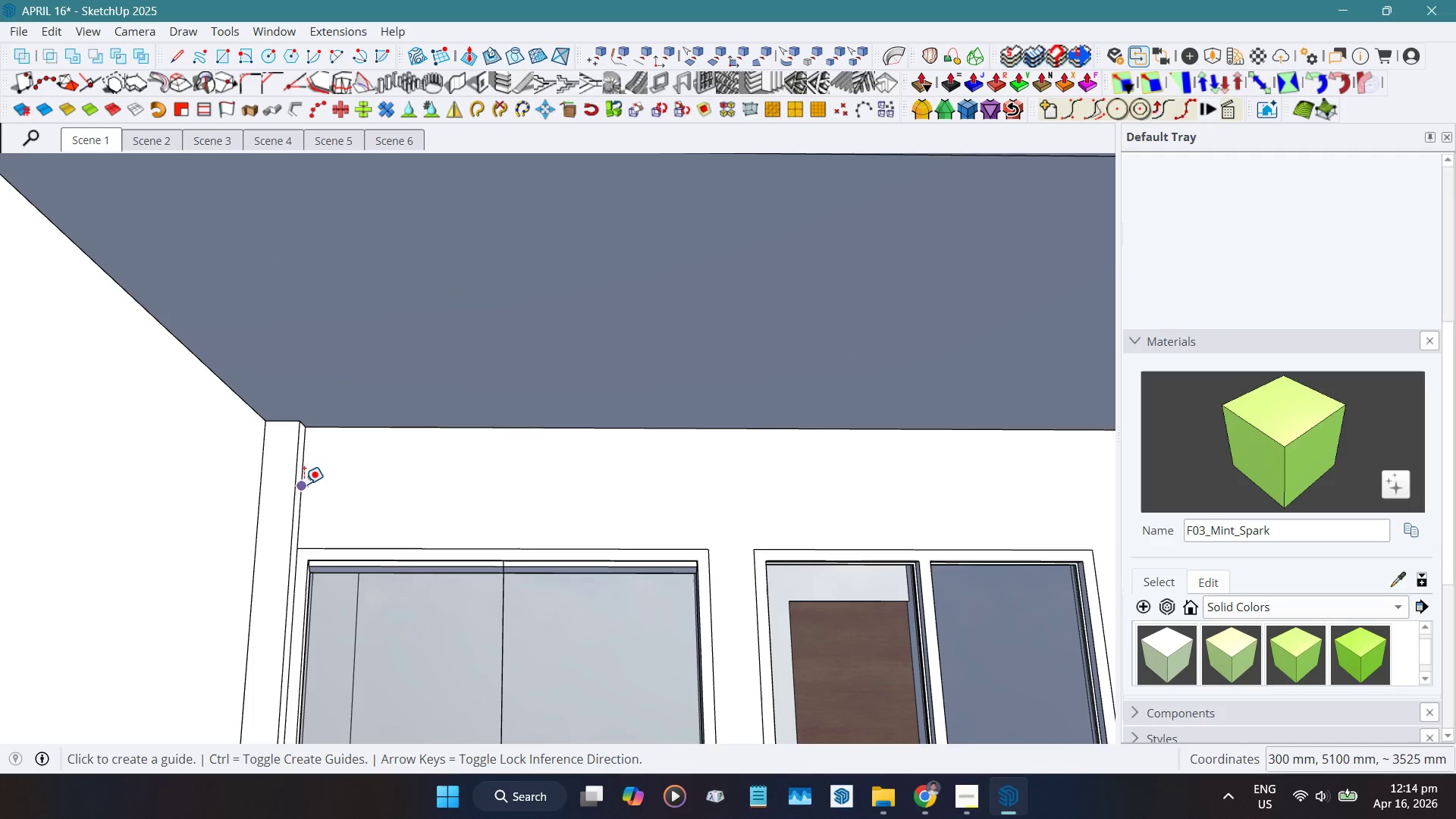 
left_click([304, 484])
 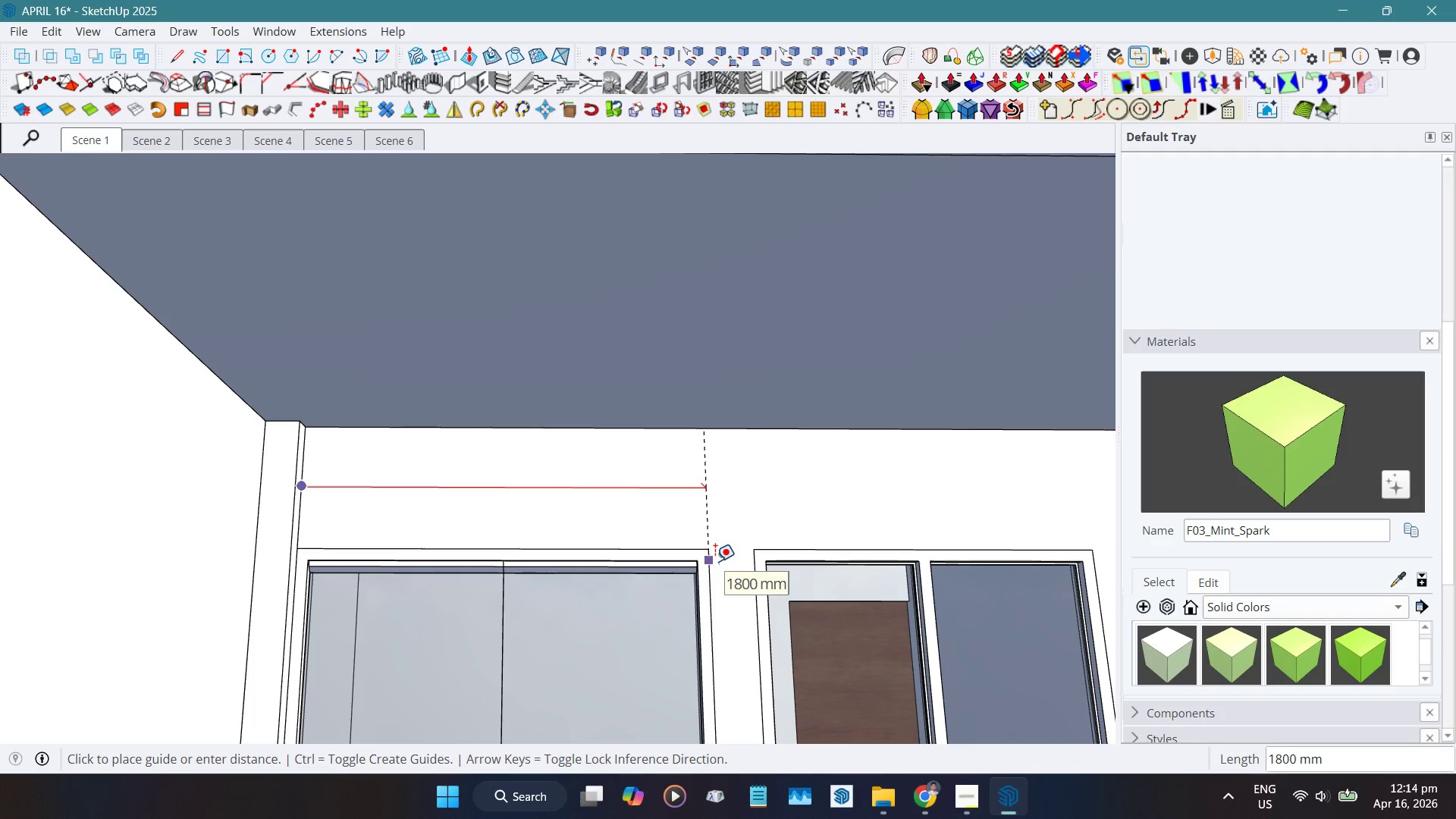 
key(Space)
 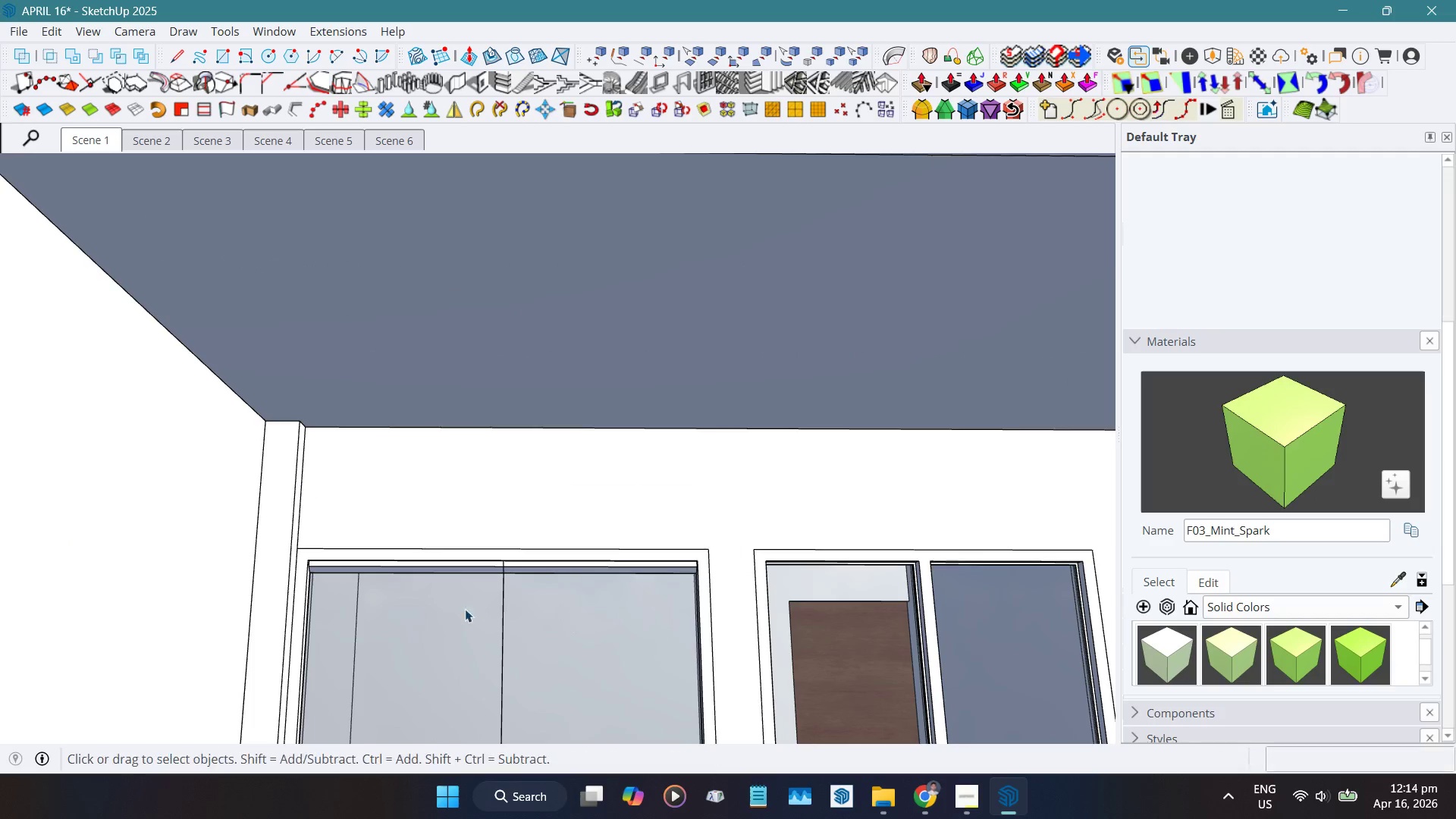 
scroll: coordinate [430, 711], scroll_direction: down, amount: 12.0
 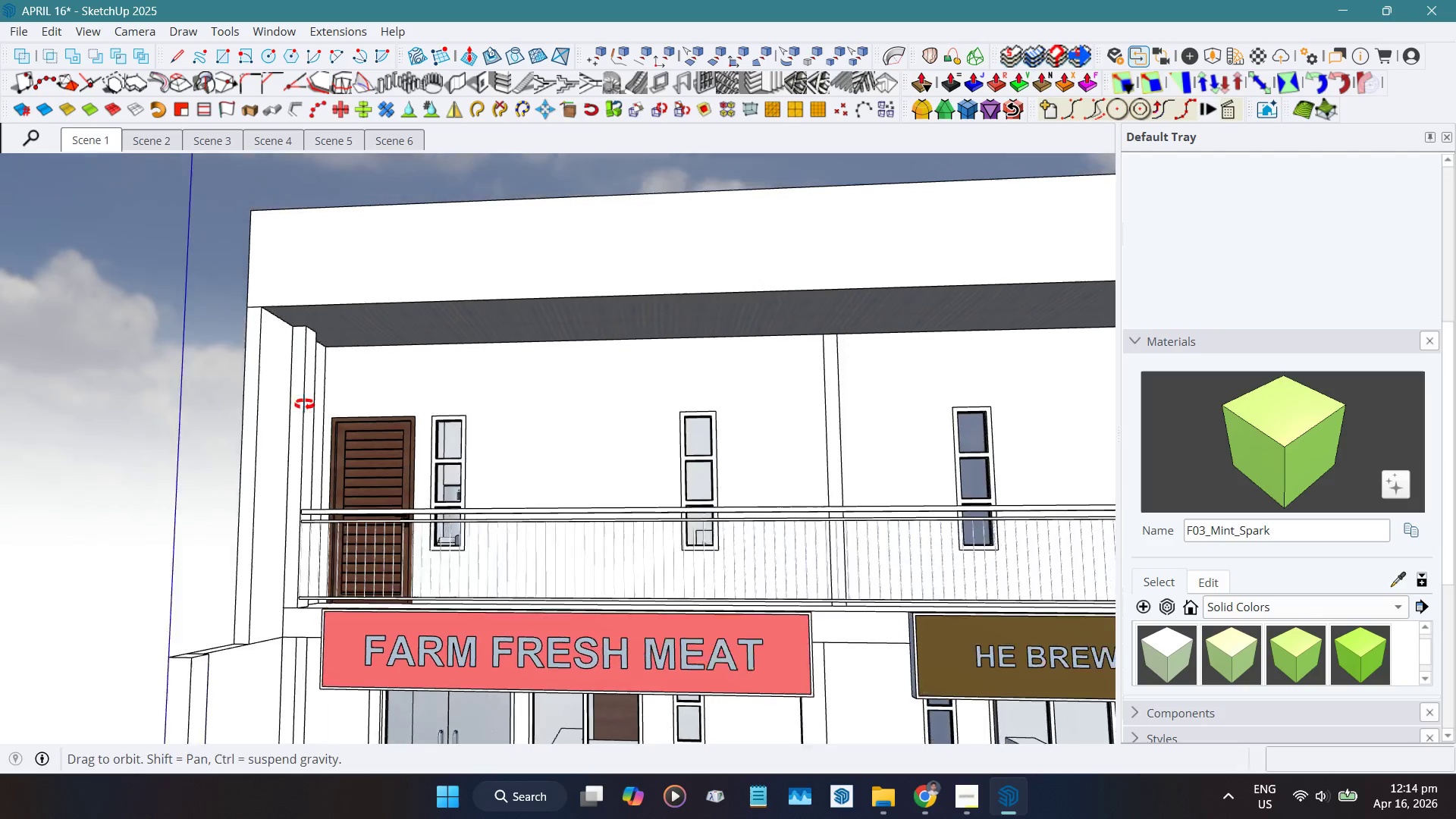 
scroll: coordinate [329, 391], scroll_direction: up, amount: 9.0
 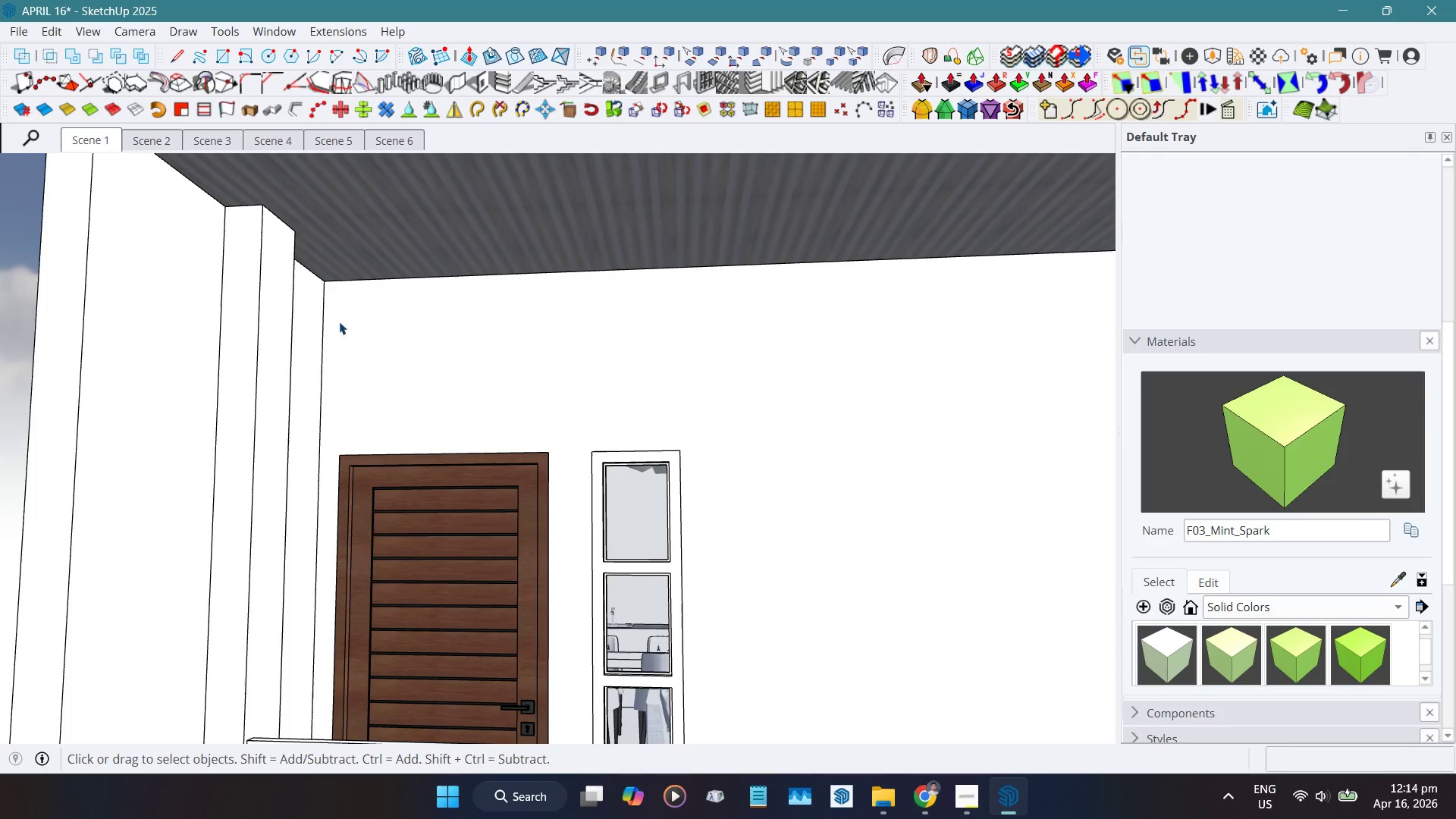 
scroll: coordinate [389, 277], scroll_direction: down, amount: 5.0
 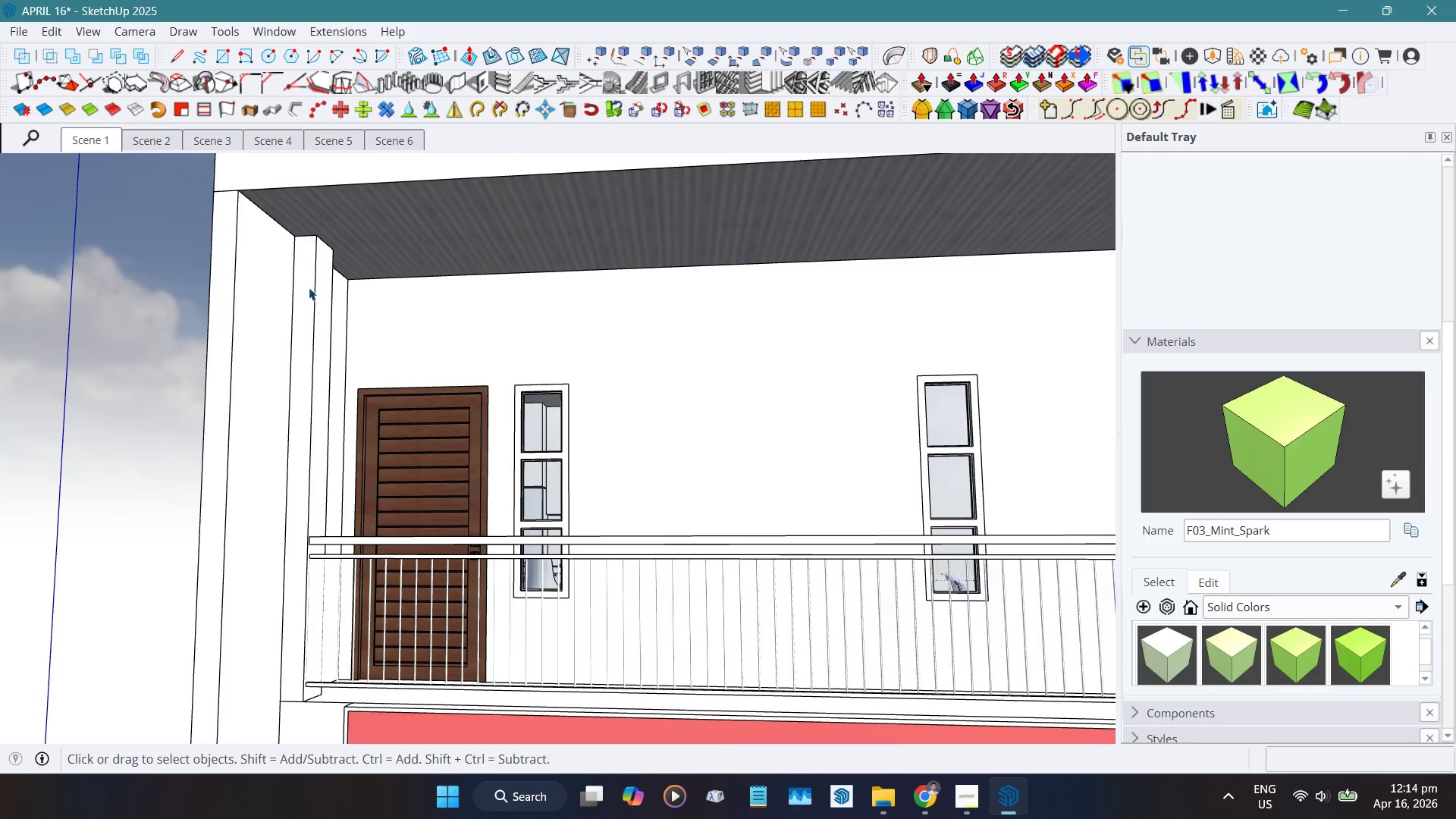 
key(T)
 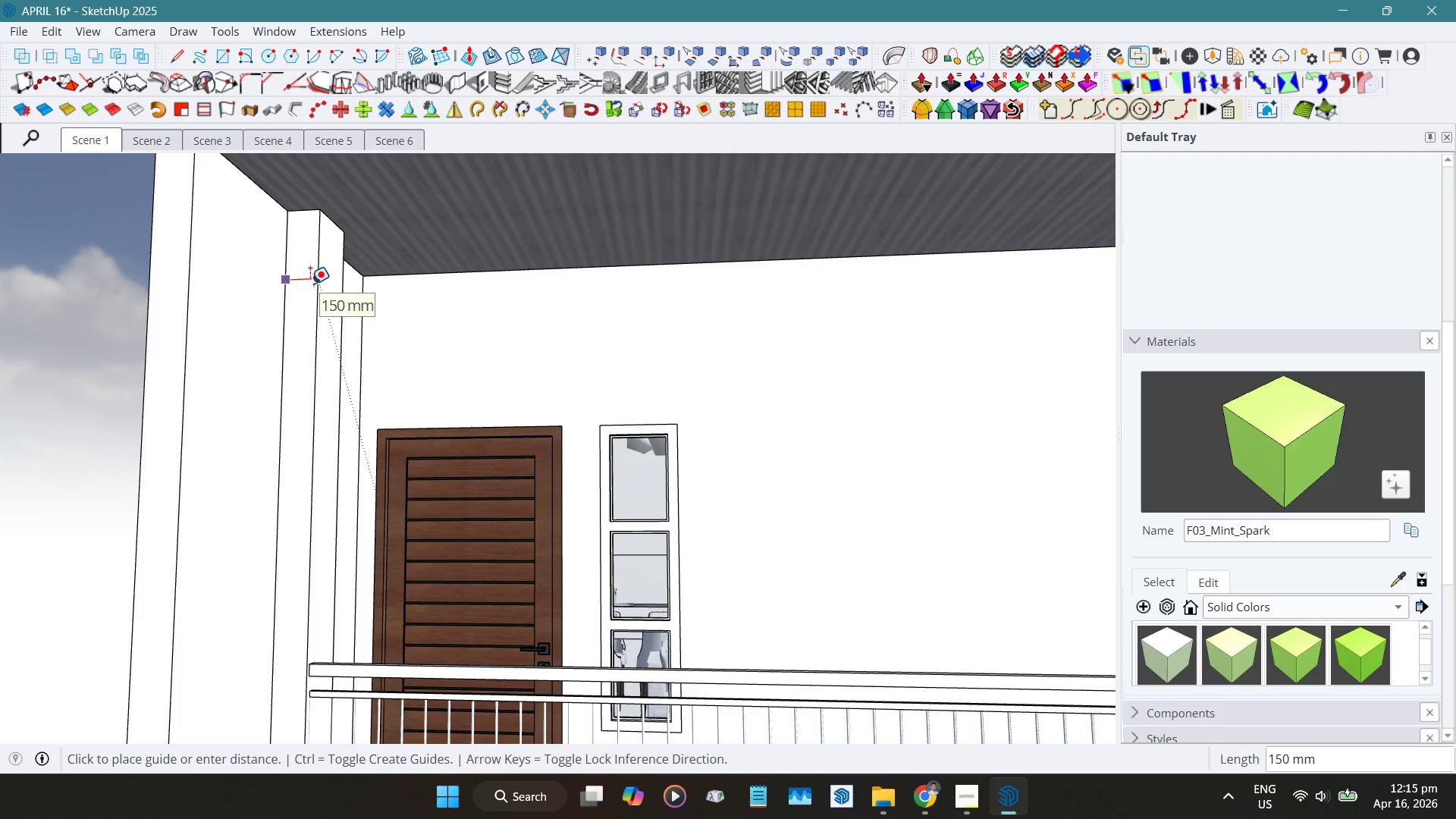 
scroll: coordinate [309, 287], scroll_direction: up, amount: 4.0
 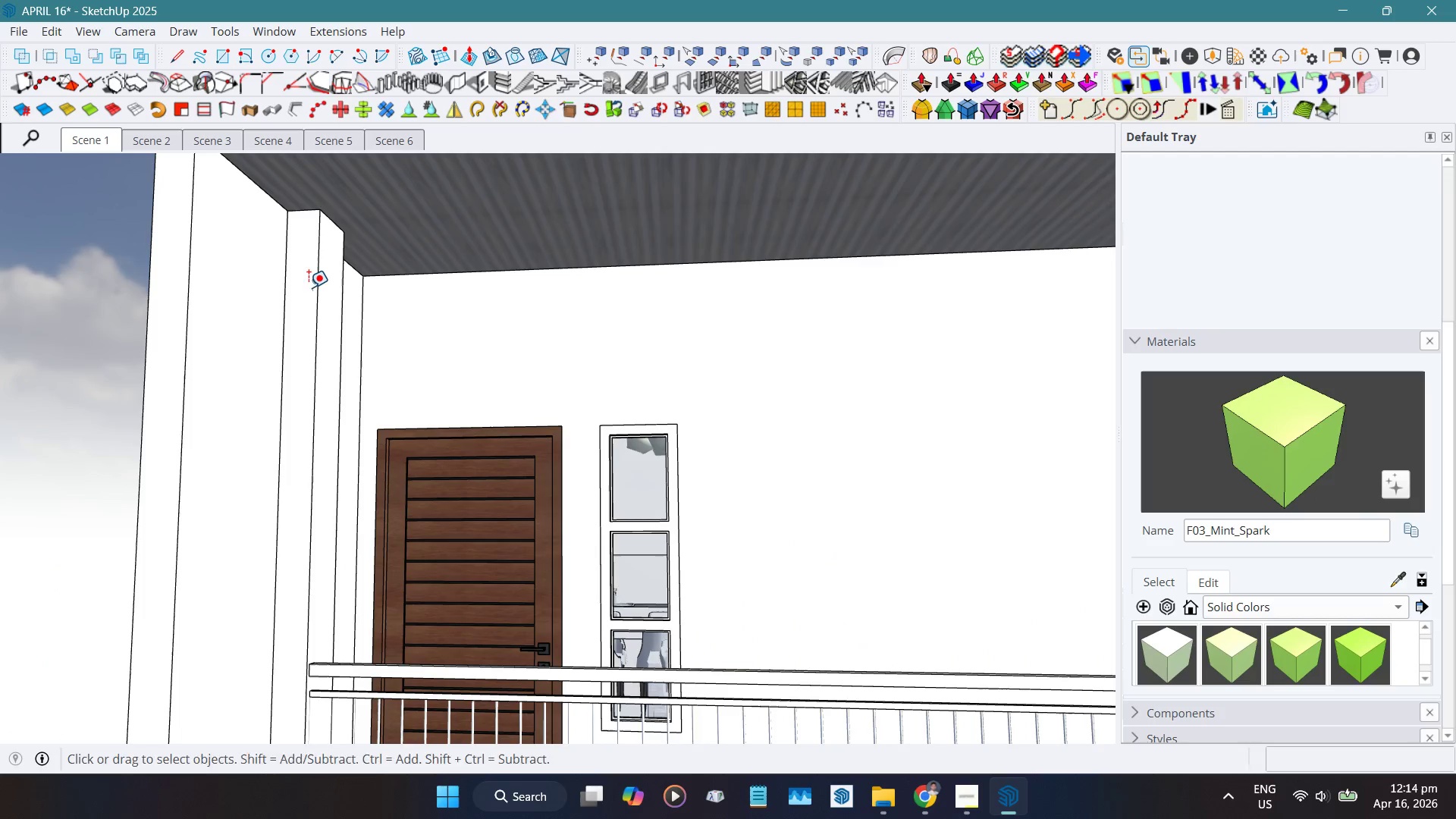 
key(Space)
 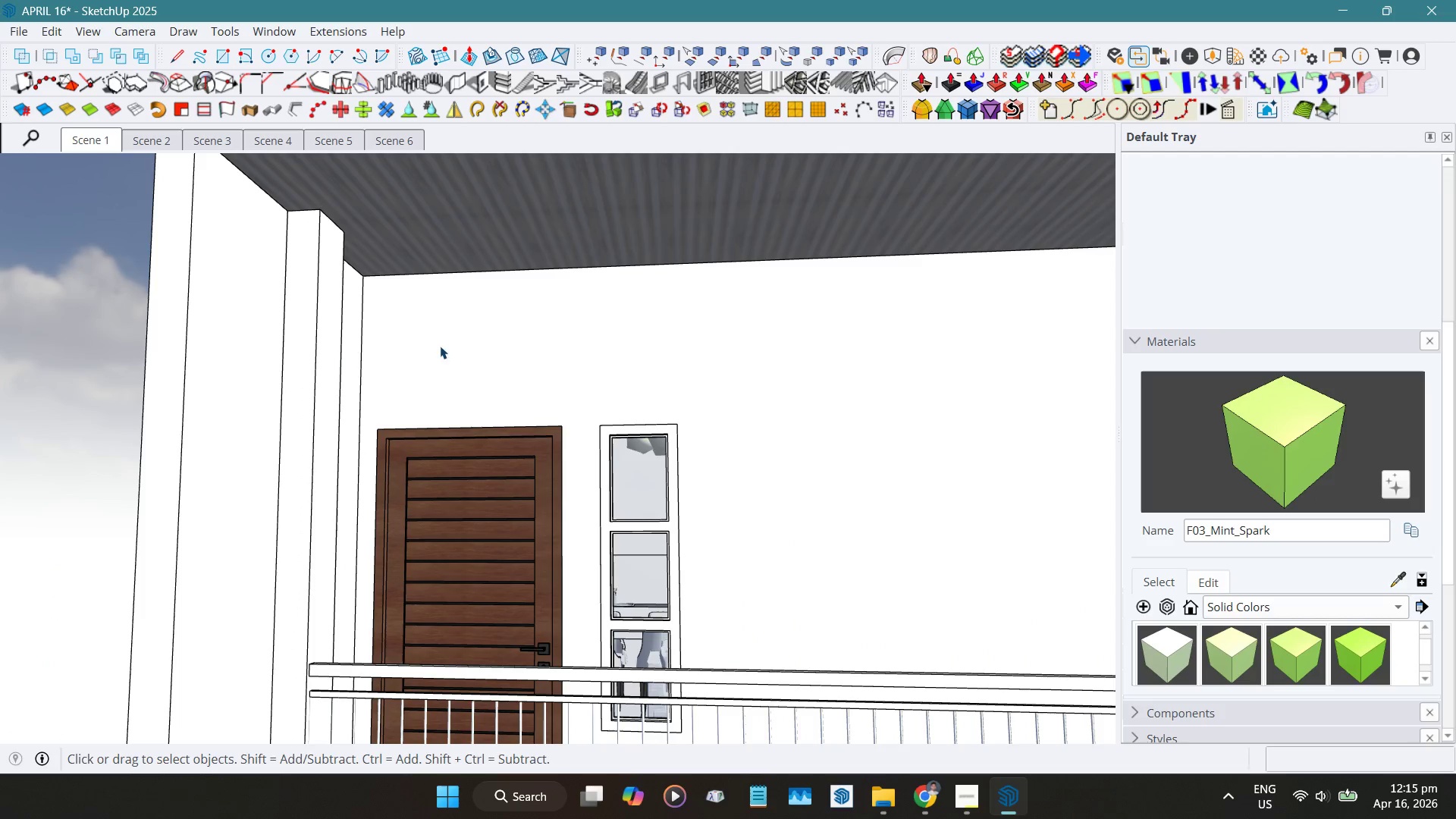 
double_click([444, 347])
 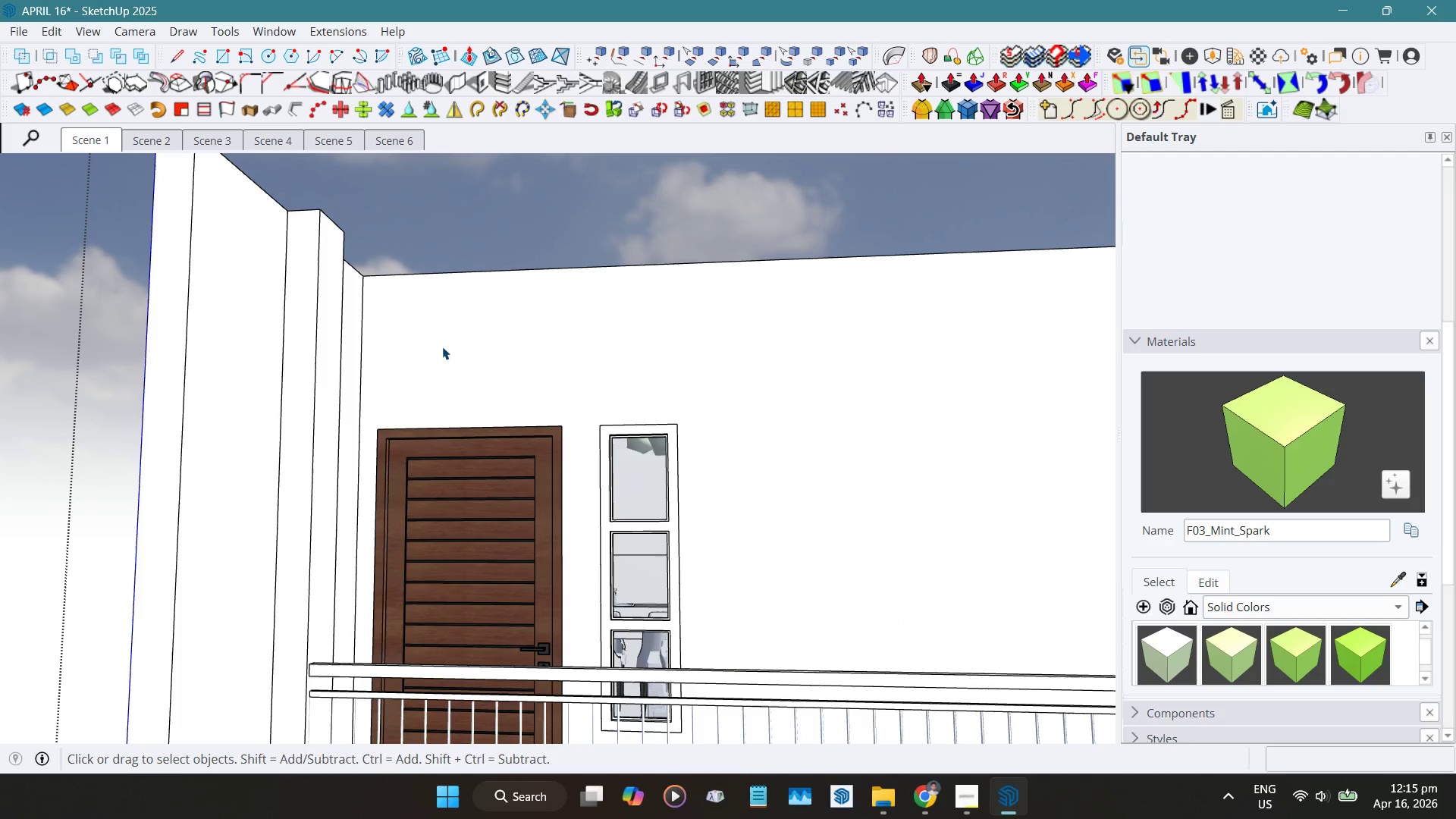 
left_click([442, 347])
 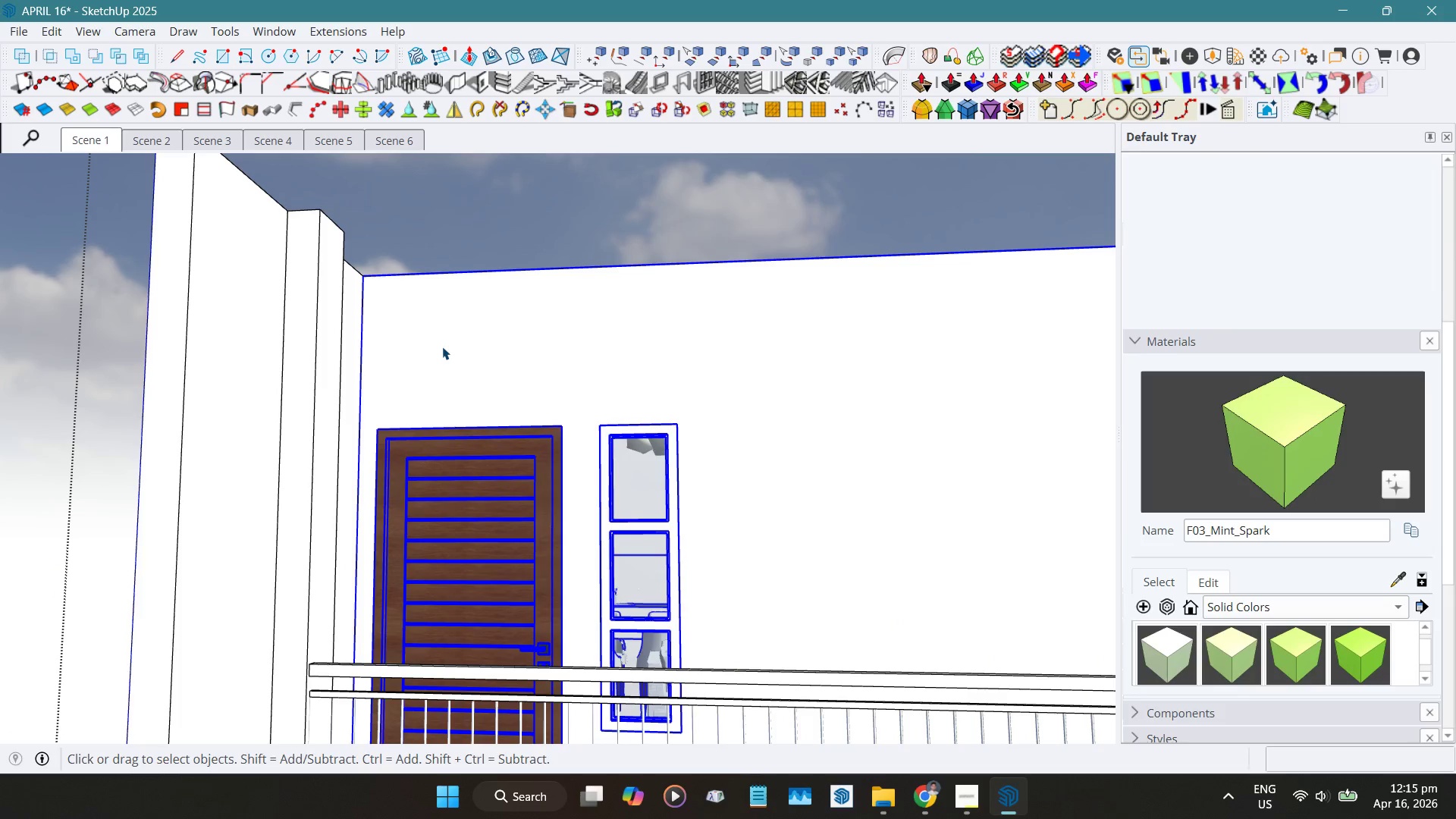 
left_click([442, 346])
 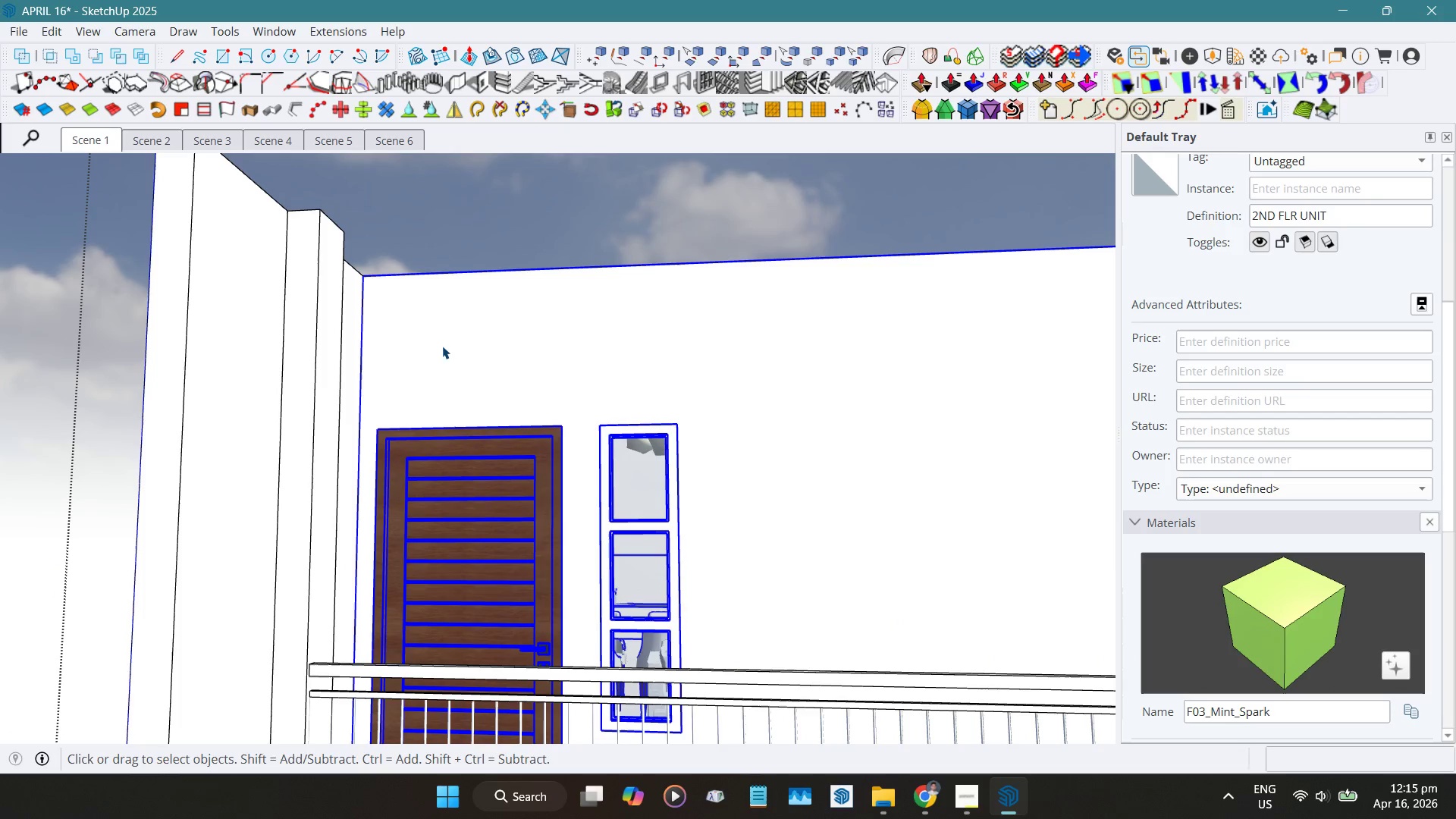 
double_click([442, 346])
 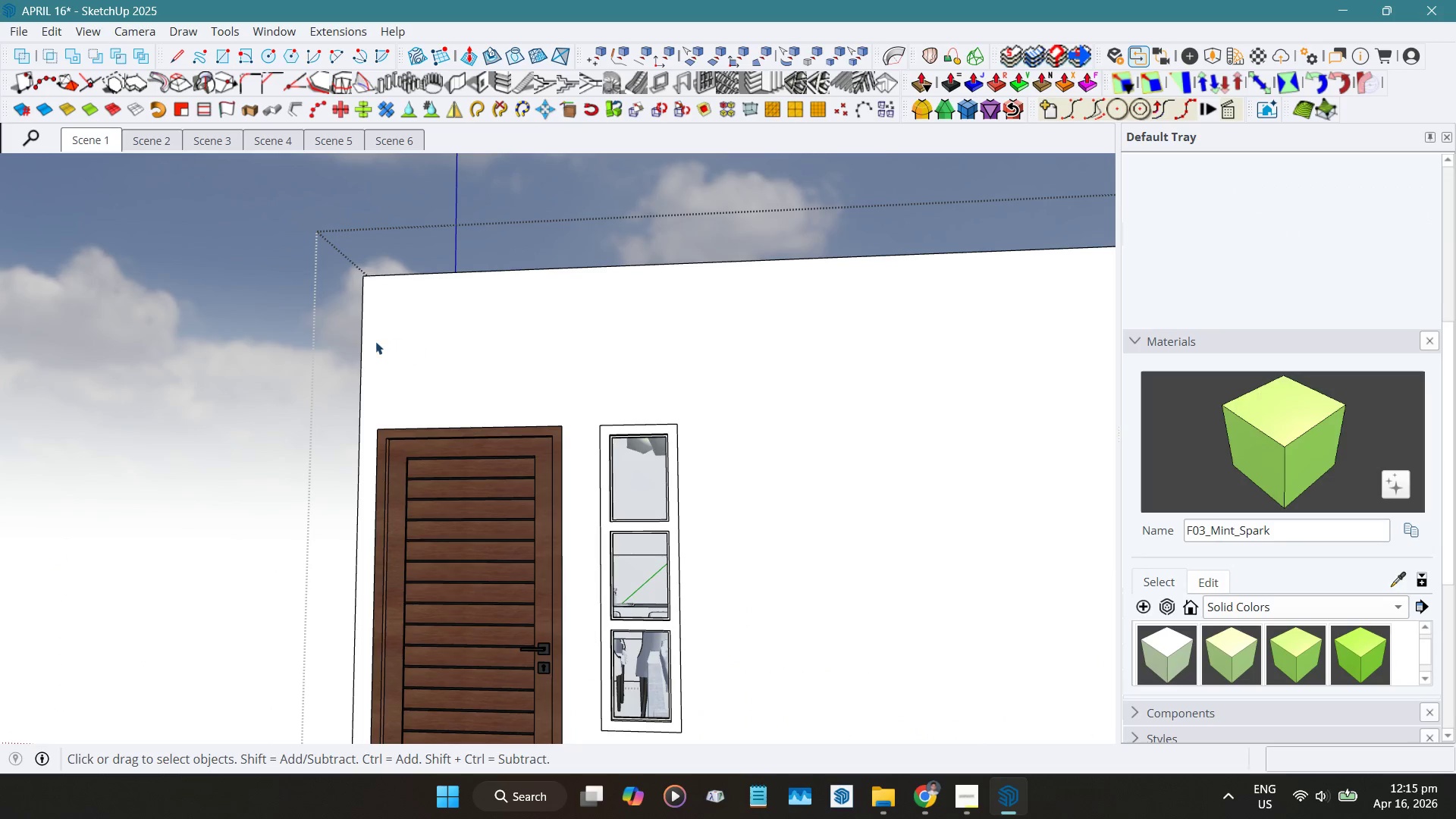 
key(T)
 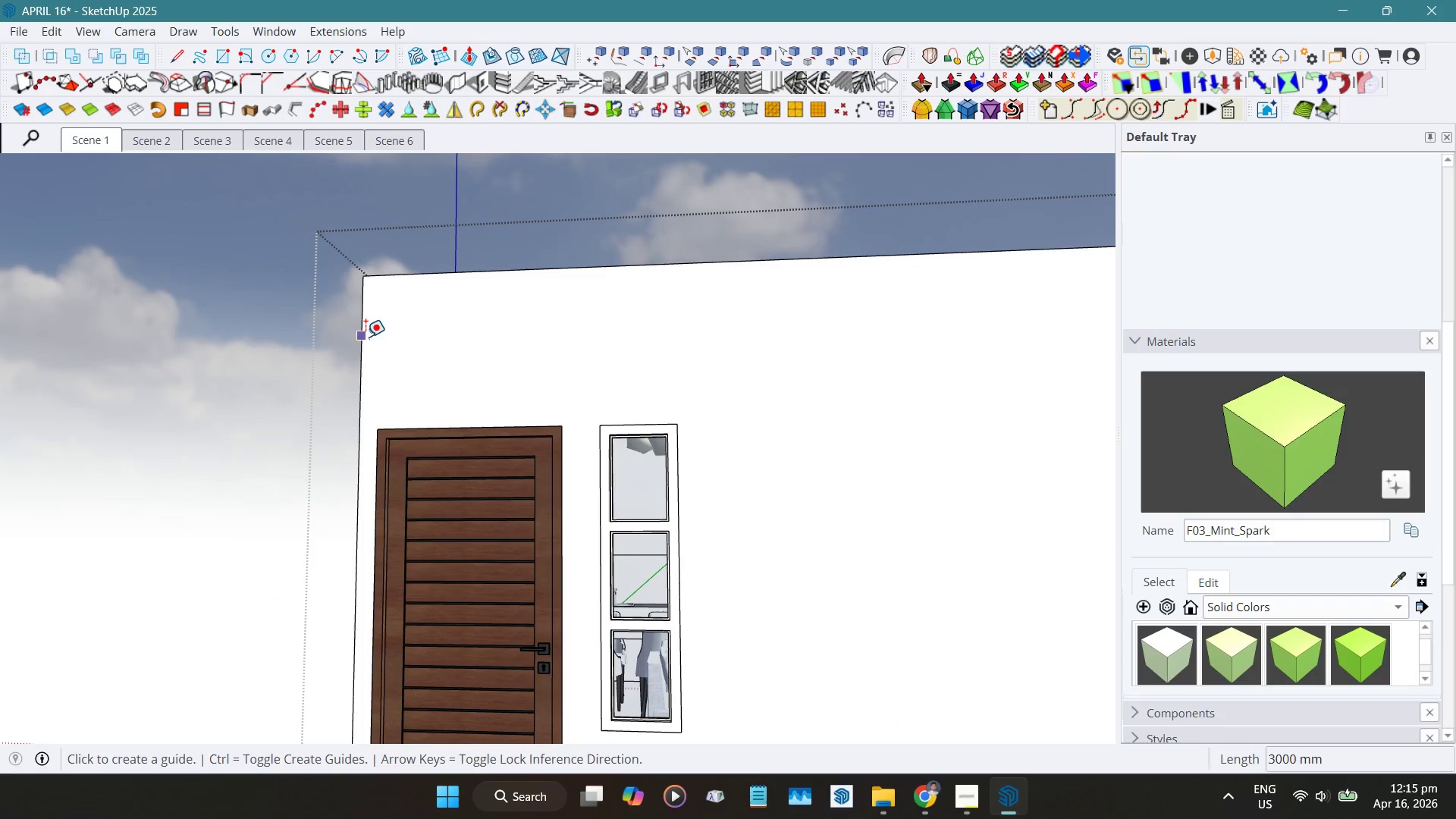 
key(Space)
 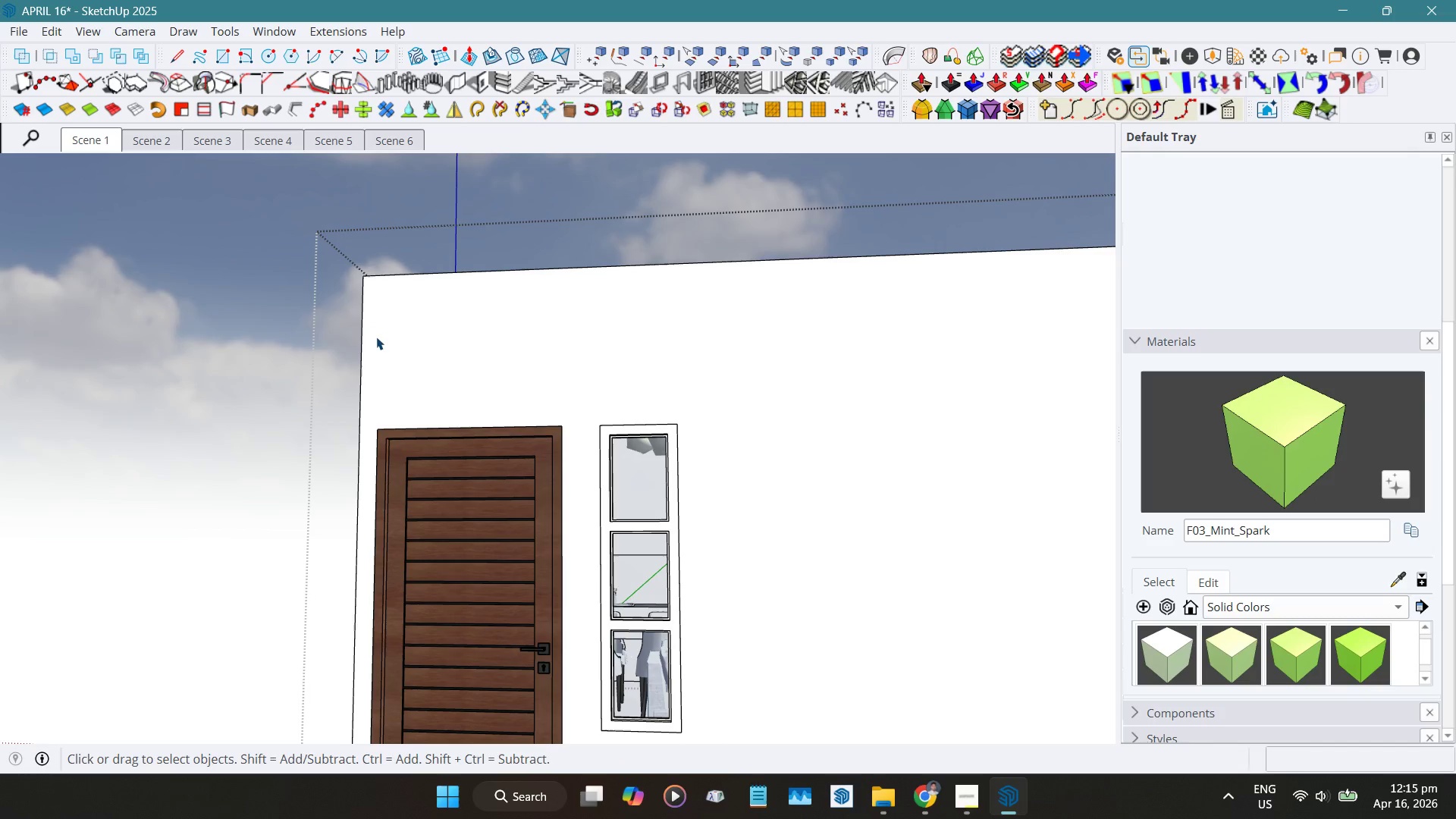 
left_click([376, 337])
 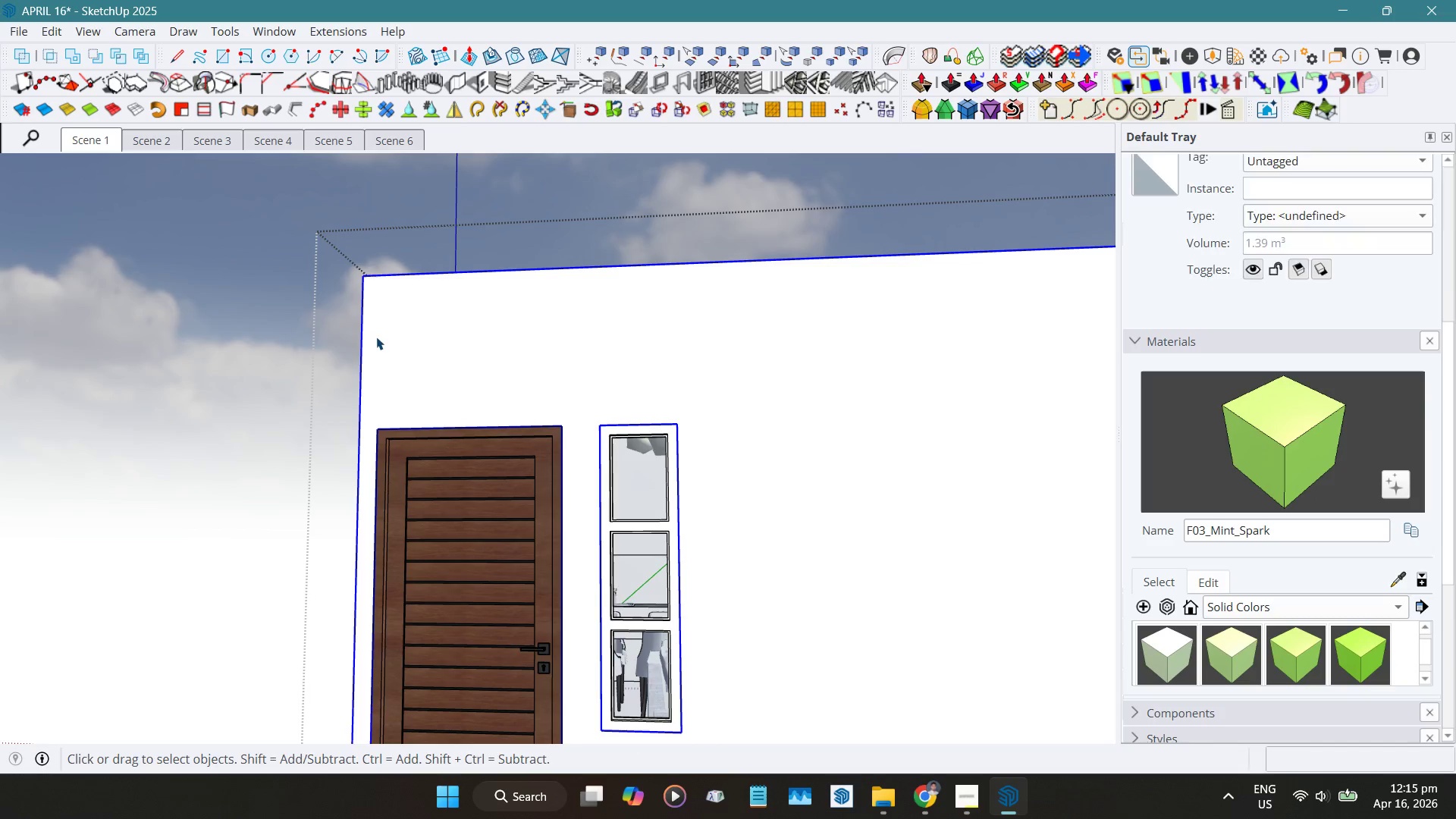 
double_click([376, 337])
 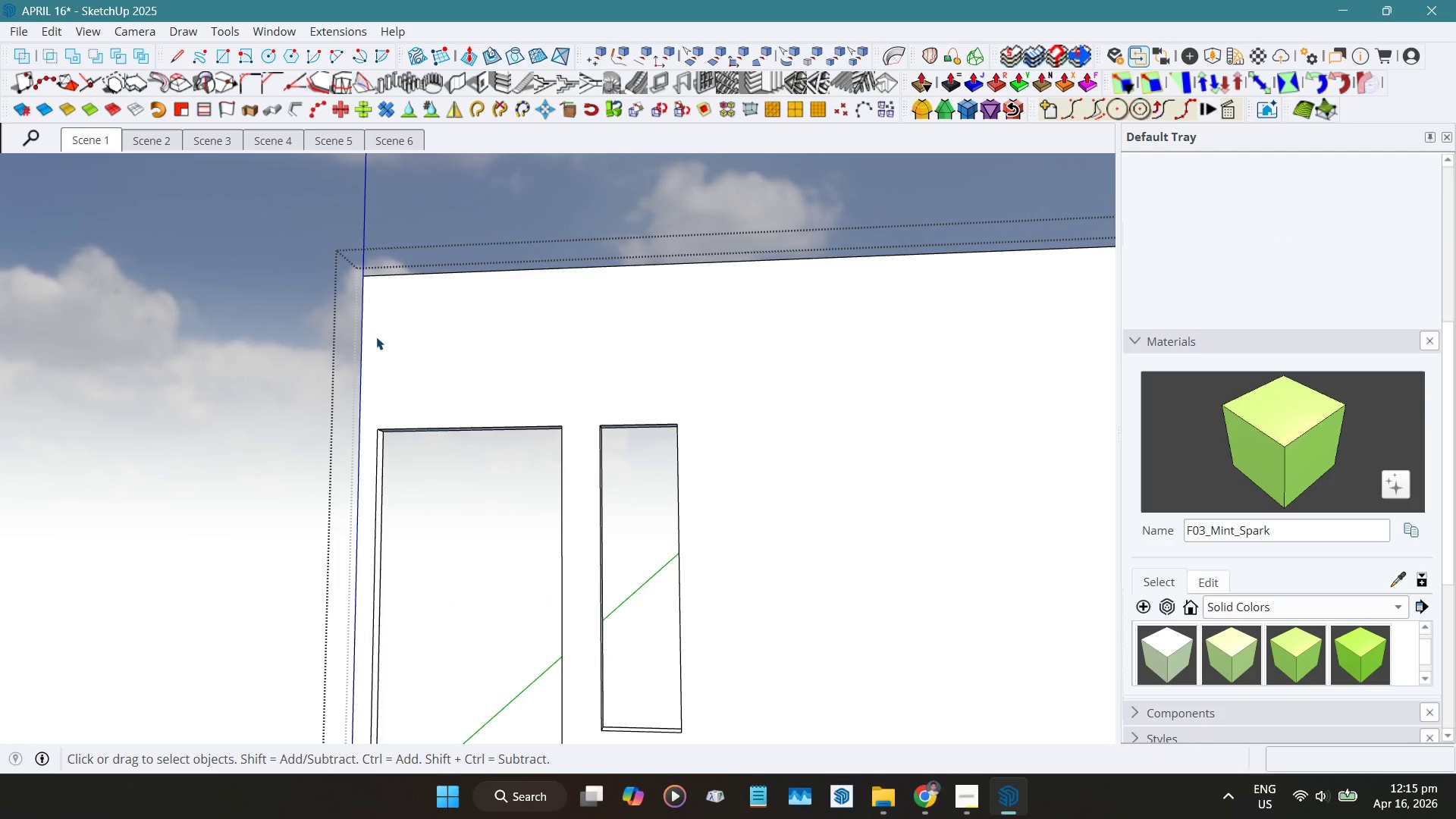 
key(T)
 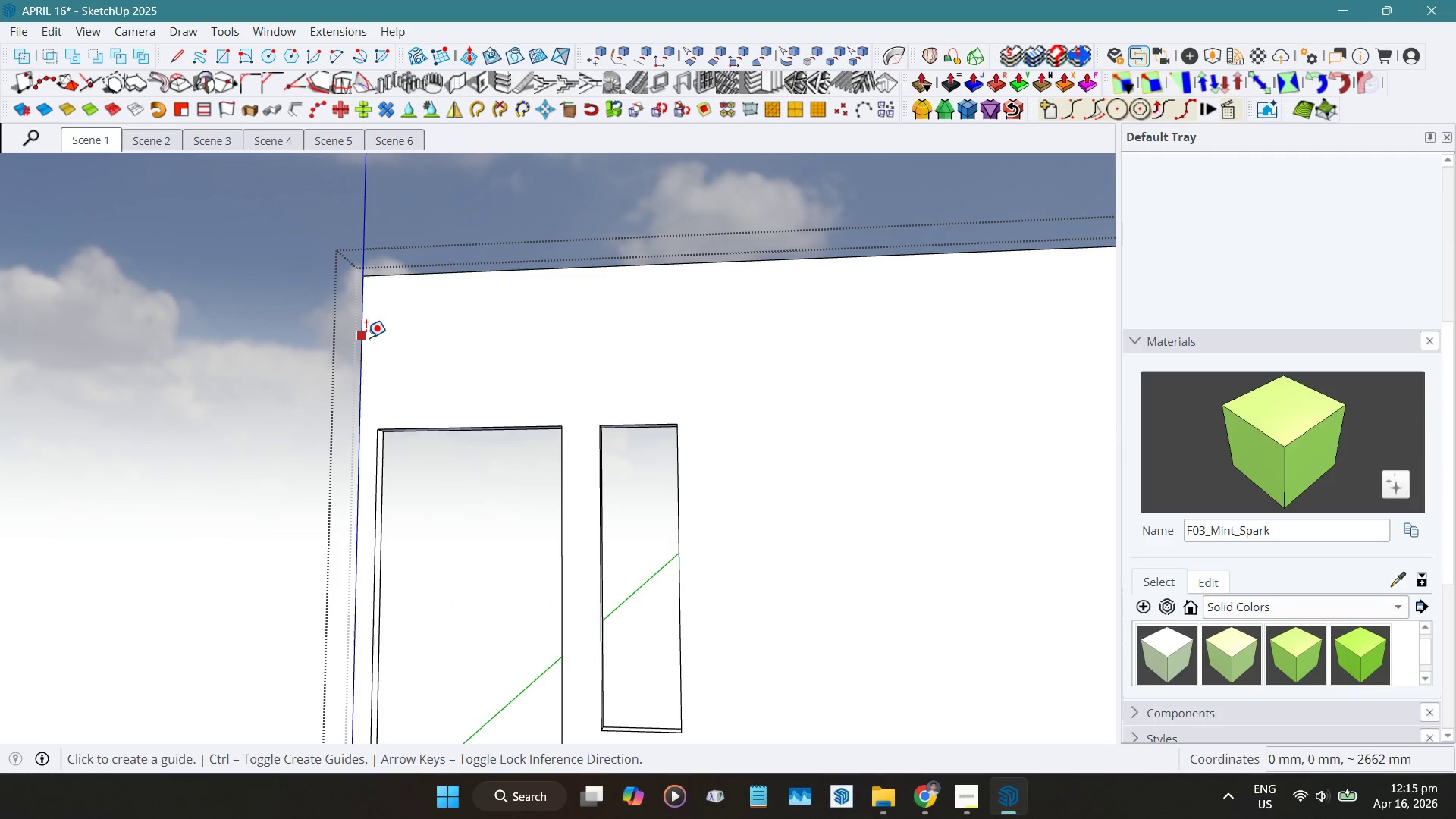 
left_click_drag(start_coordinate=[366, 337], to_coordinate=[428, 342])
 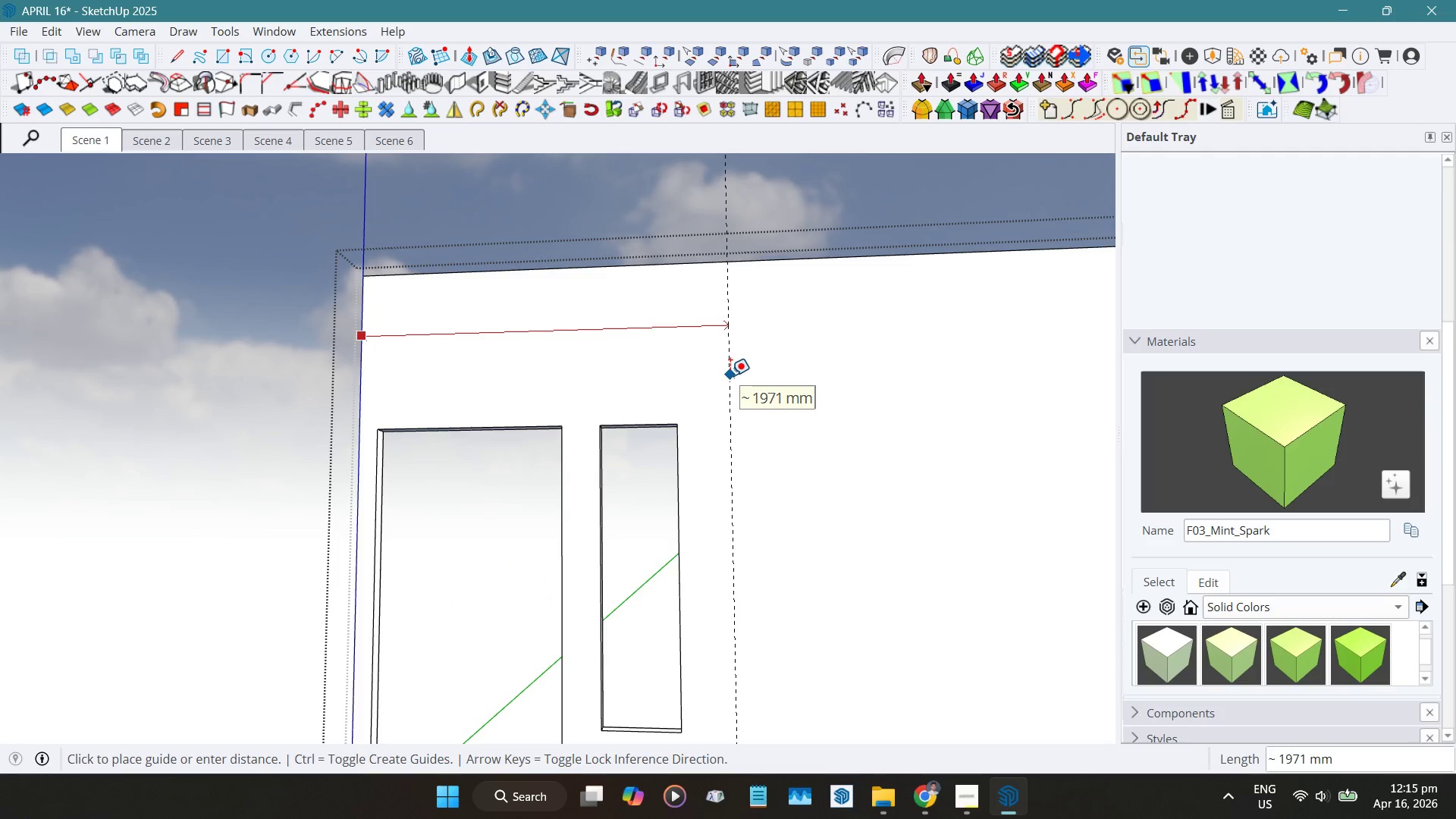 
key(Numpad1)
 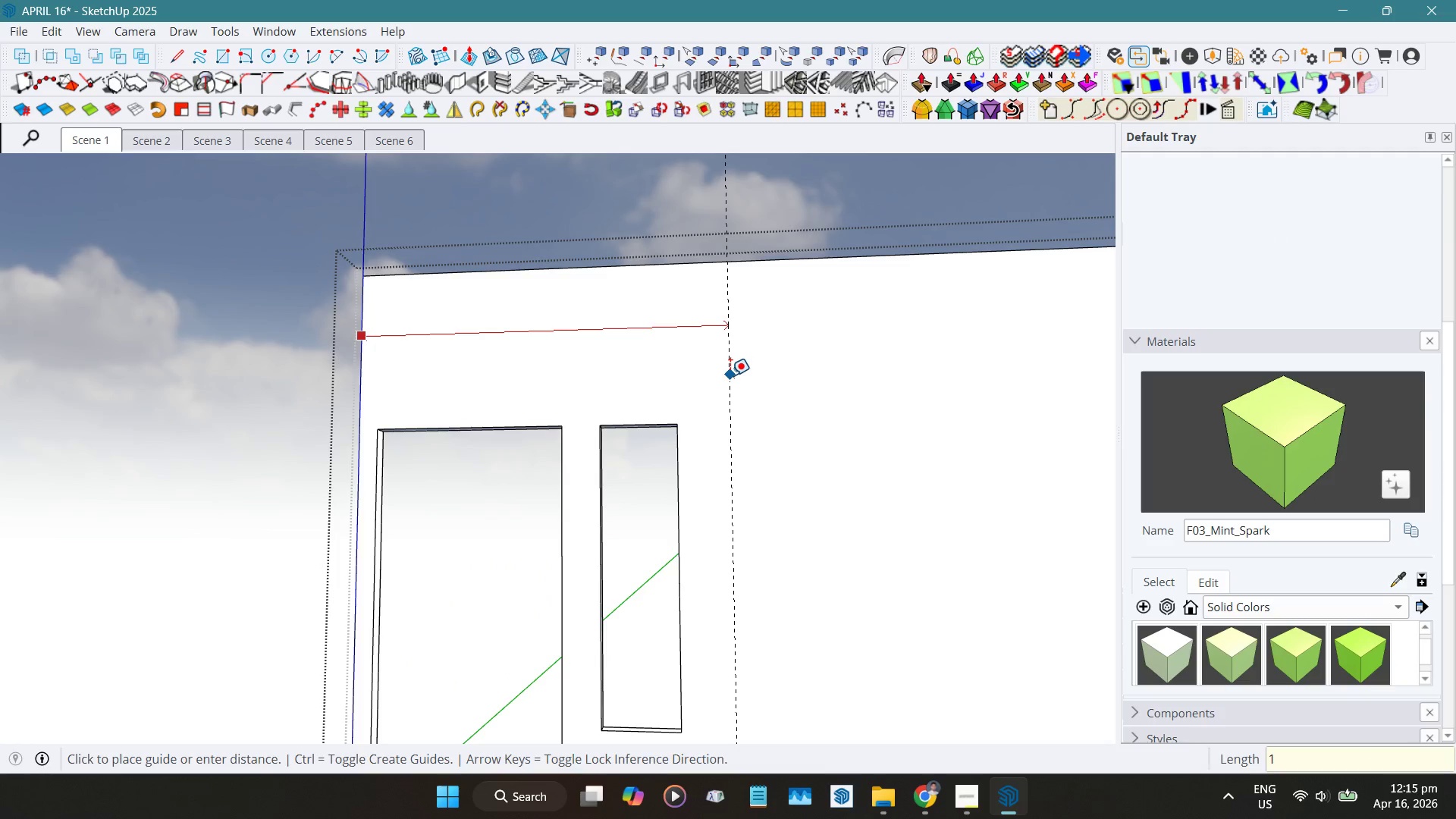 
key(Numpad9)
 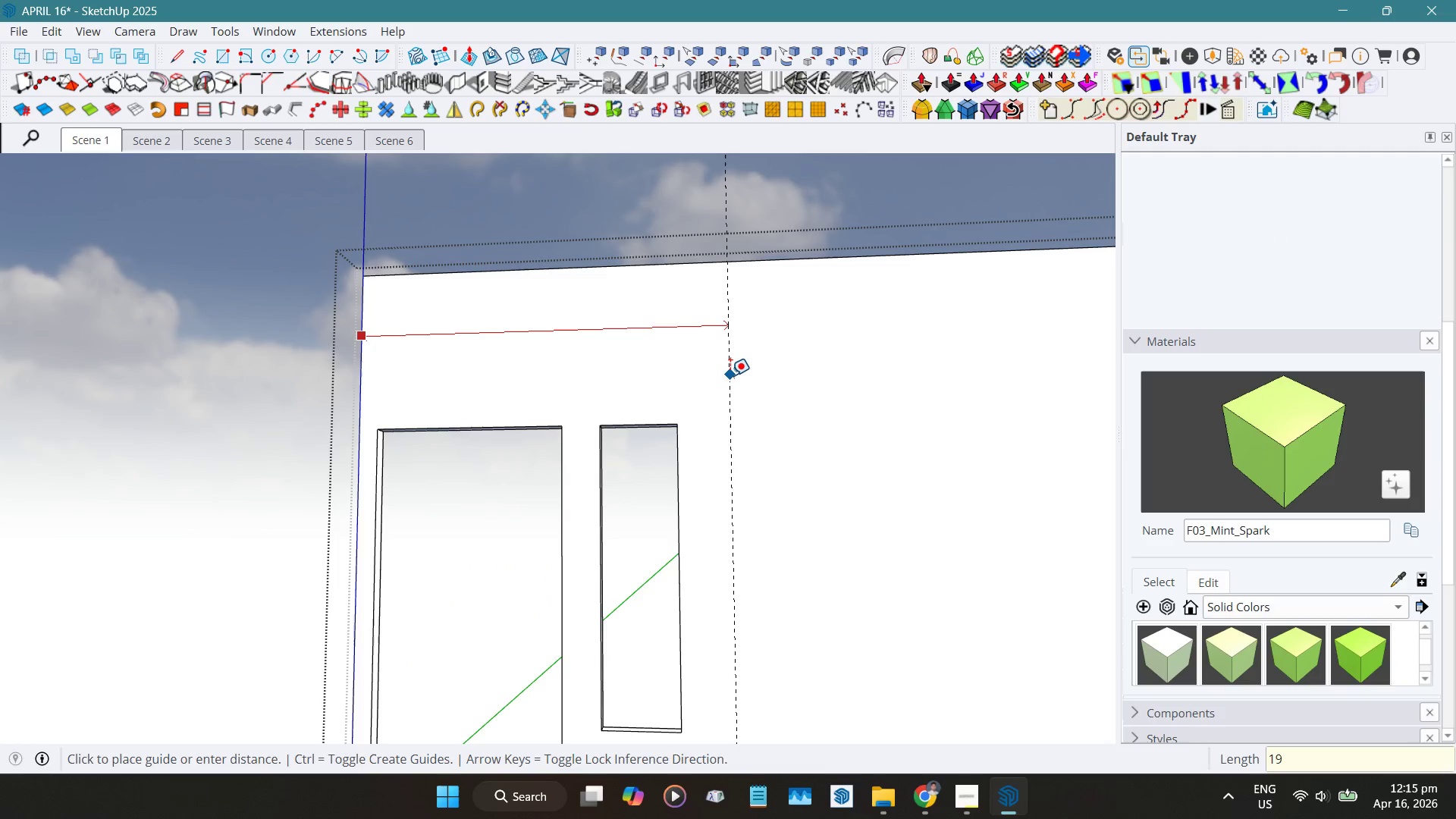 
key(Numpad5)
 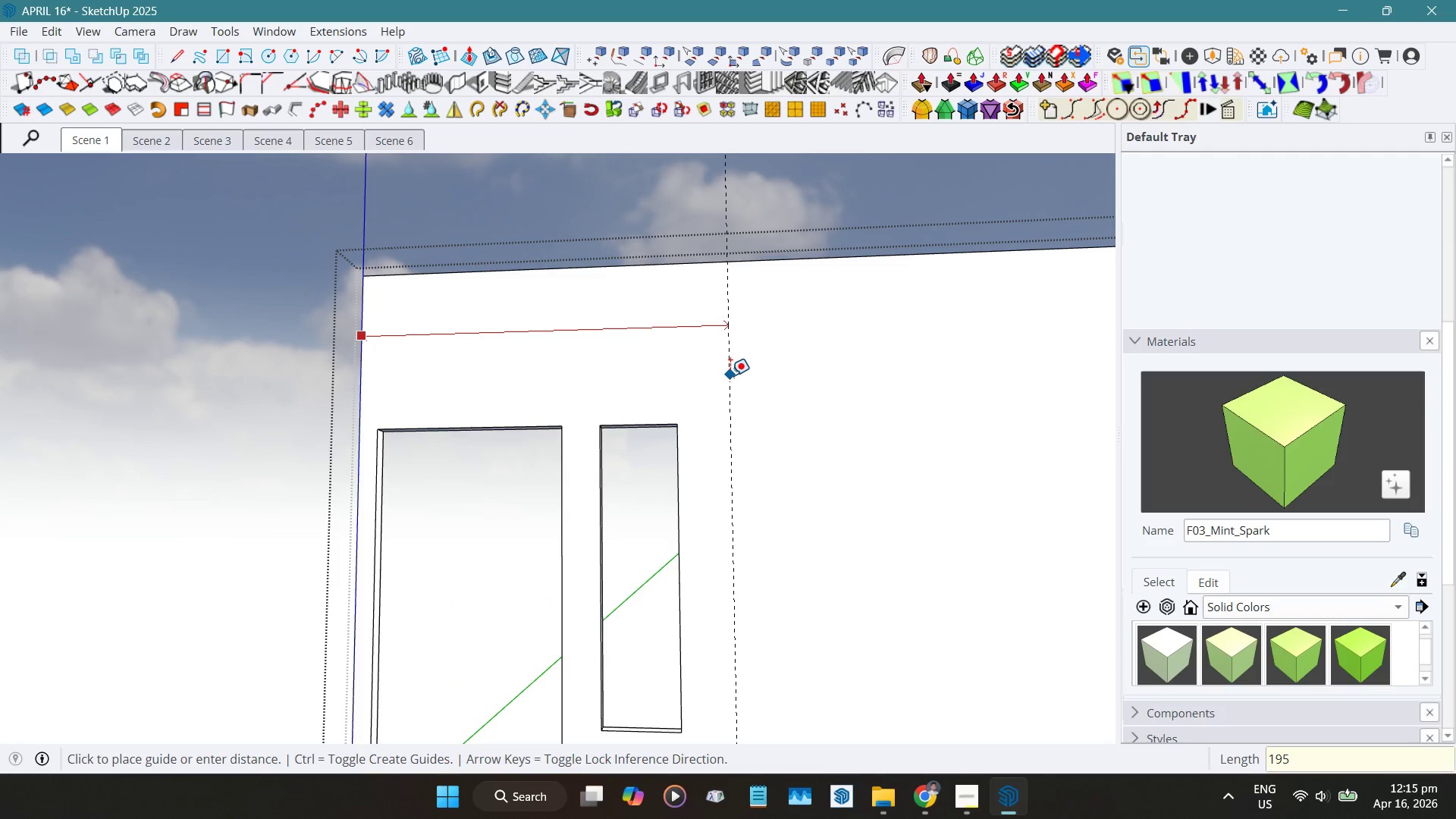 
key(Numpad0)
 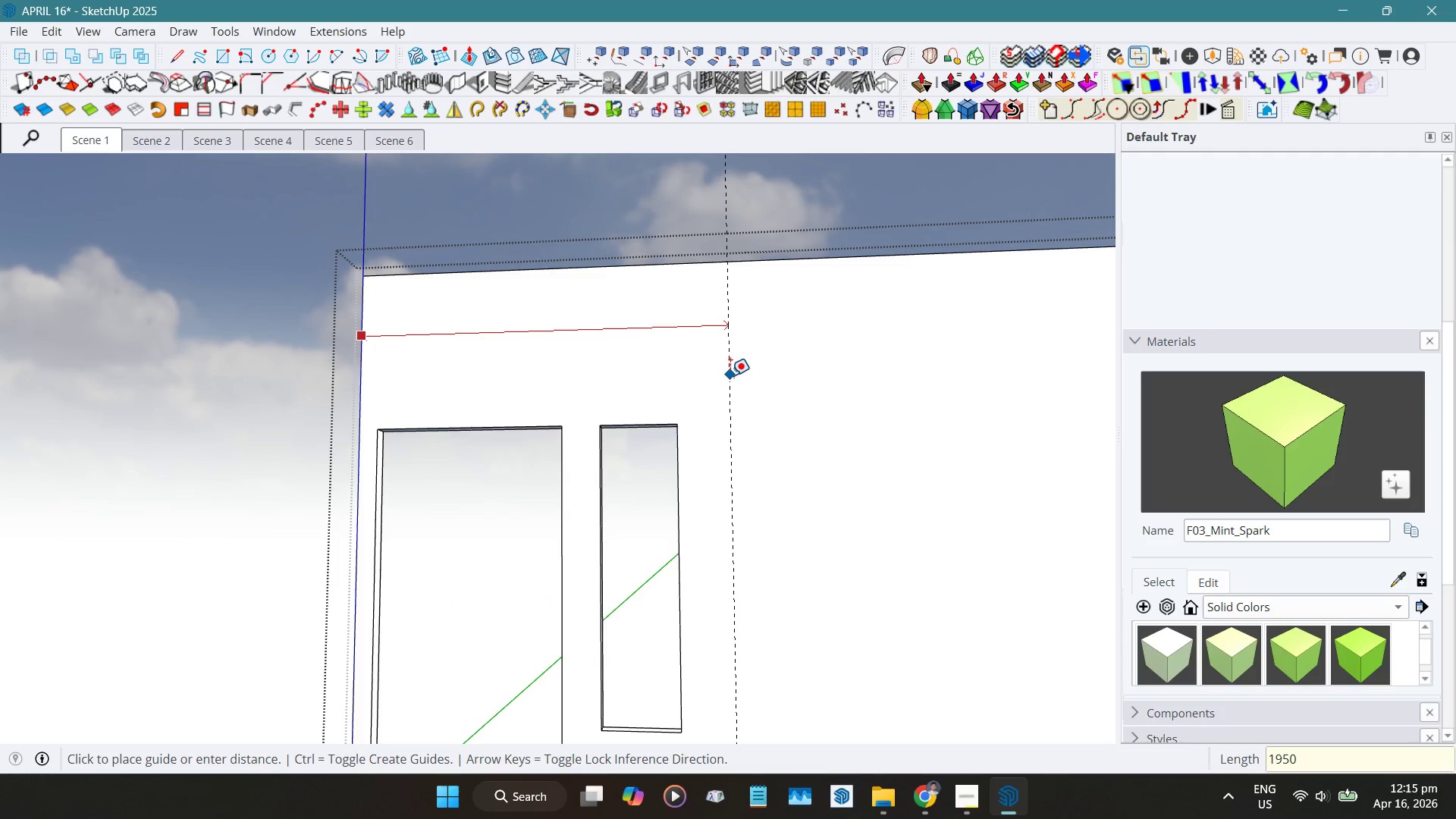 
key(NumpadEnter)
 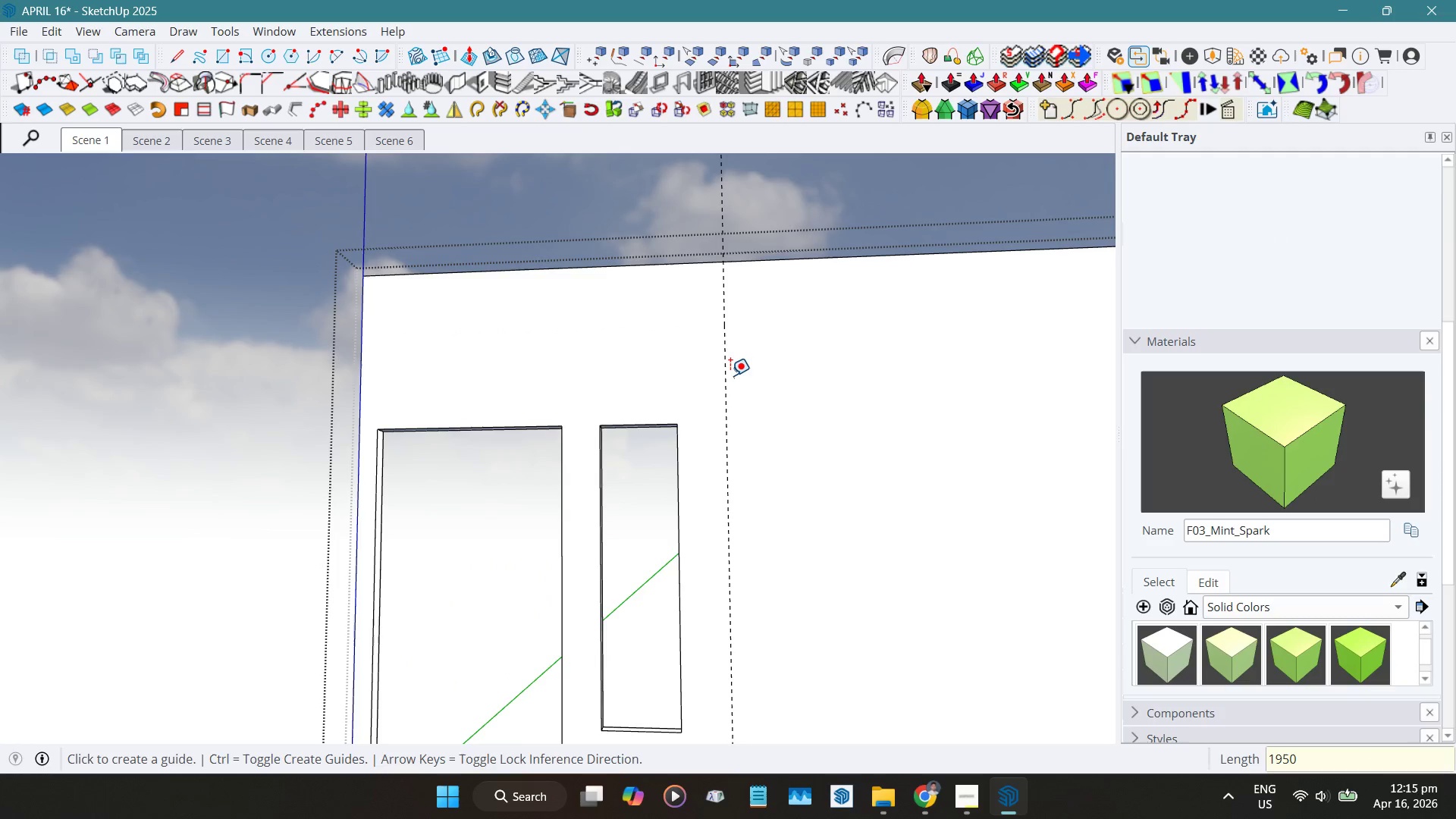 
key(Space)
 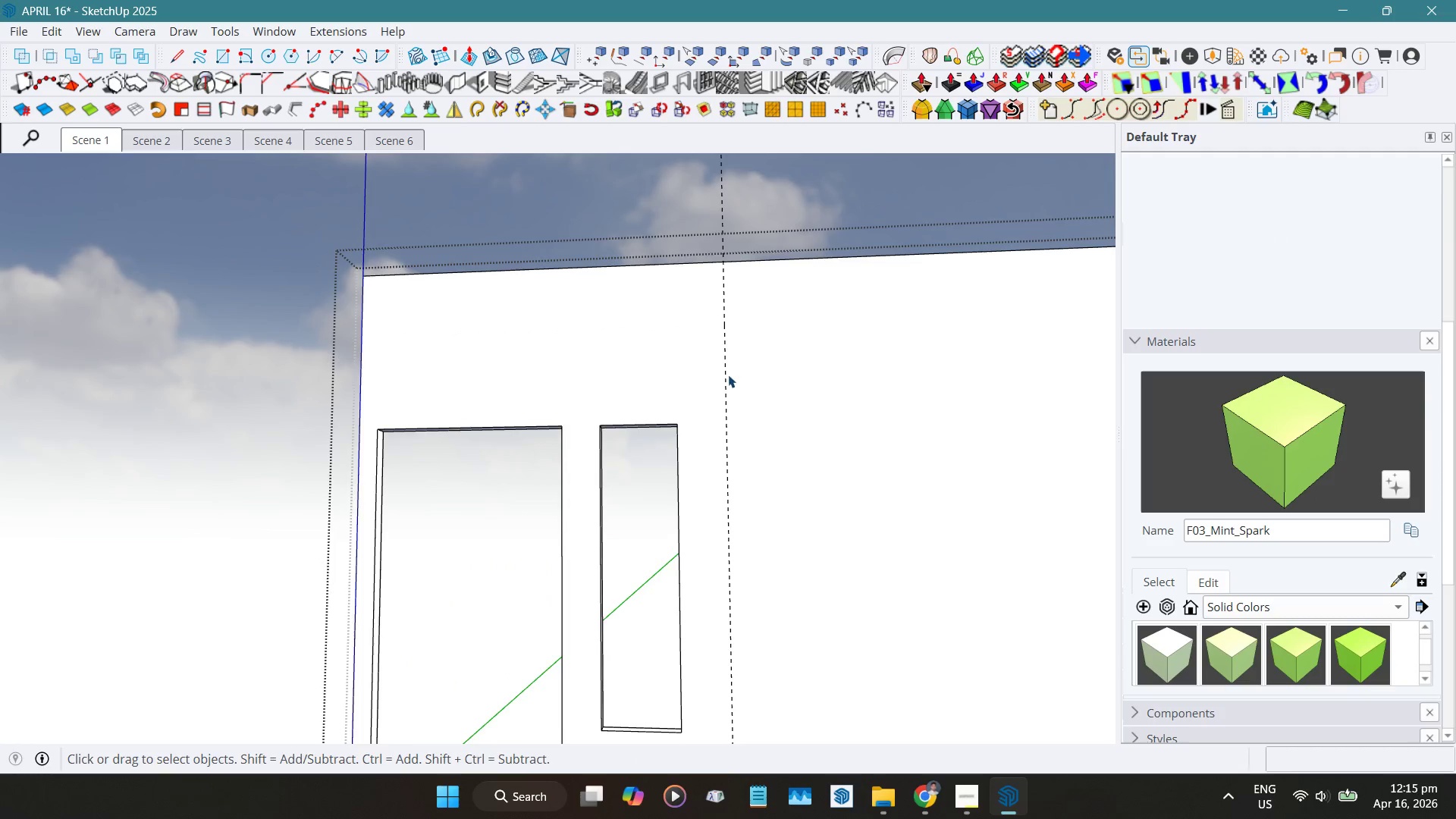 
scroll: coordinate [623, 380], scroll_direction: down, amount: 6.0
 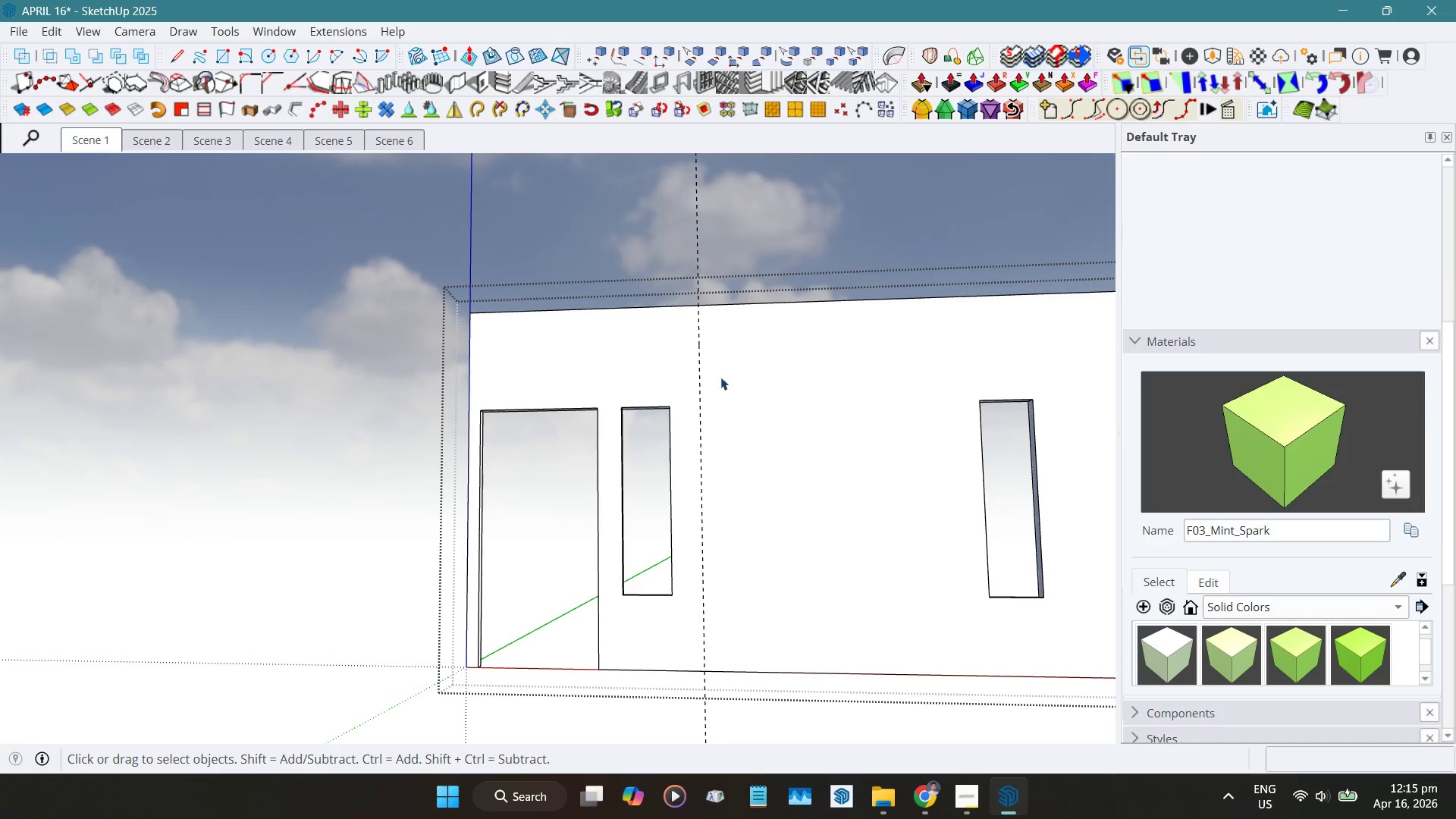 
type(Et200)
key(NumpadEnter)
type(2000)
key(NumpadEnter)
type( )
 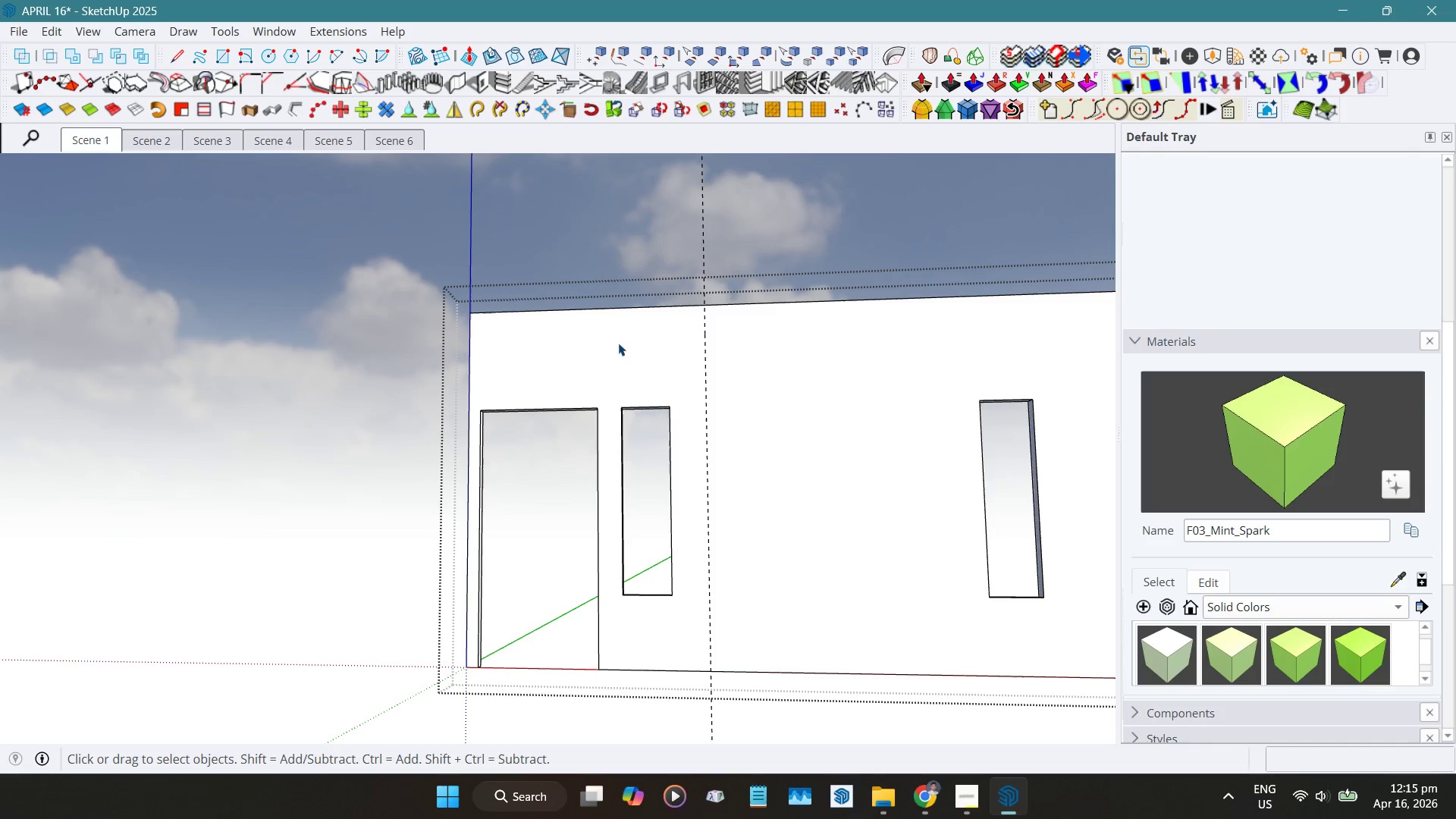 
left_click_drag(start_coordinate=[715, 213], to_coordinate=[640, 187])
 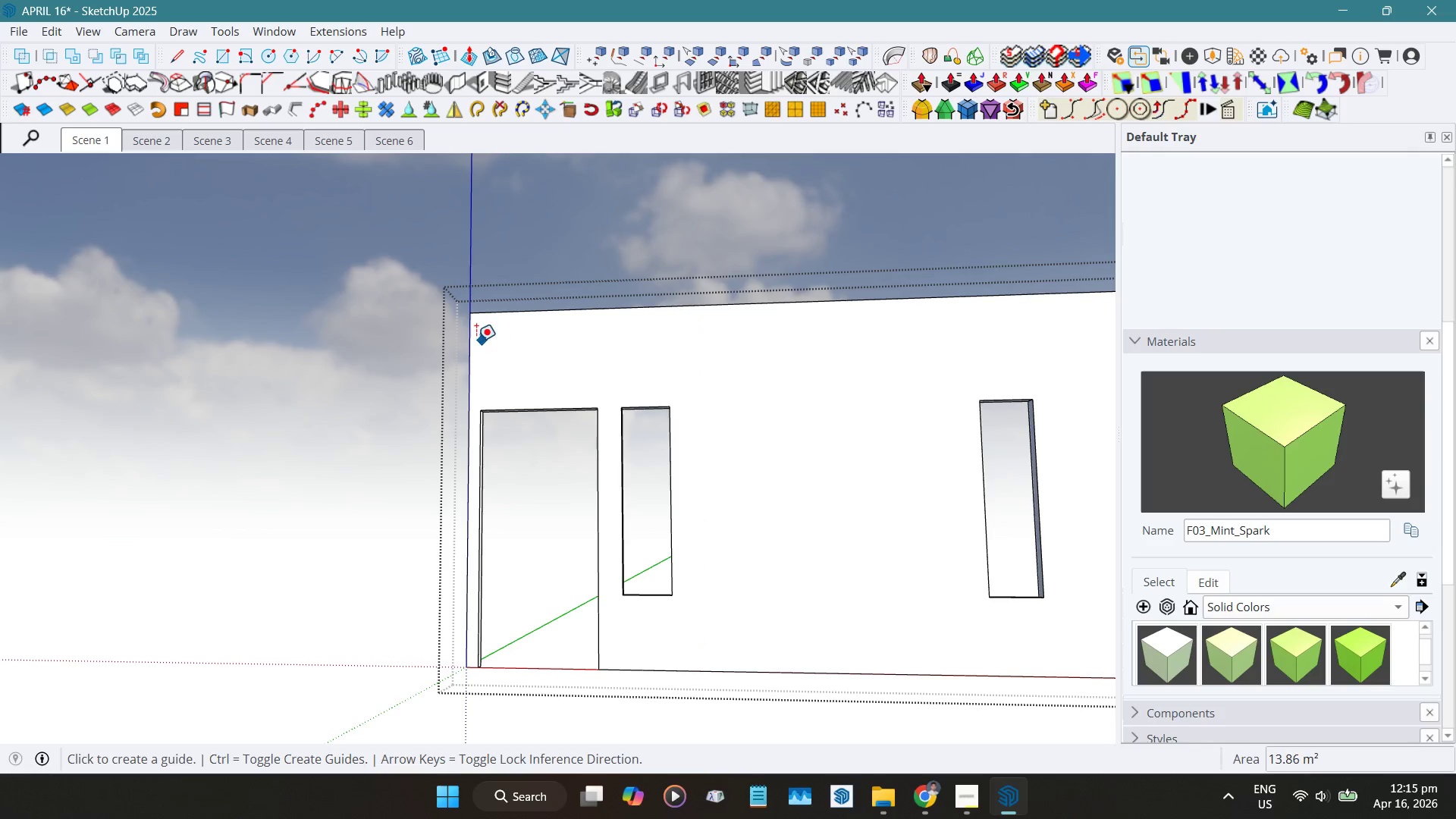 
left_click_drag(start_coordinate=[471, 342], to_coordinate=[481, 342])
 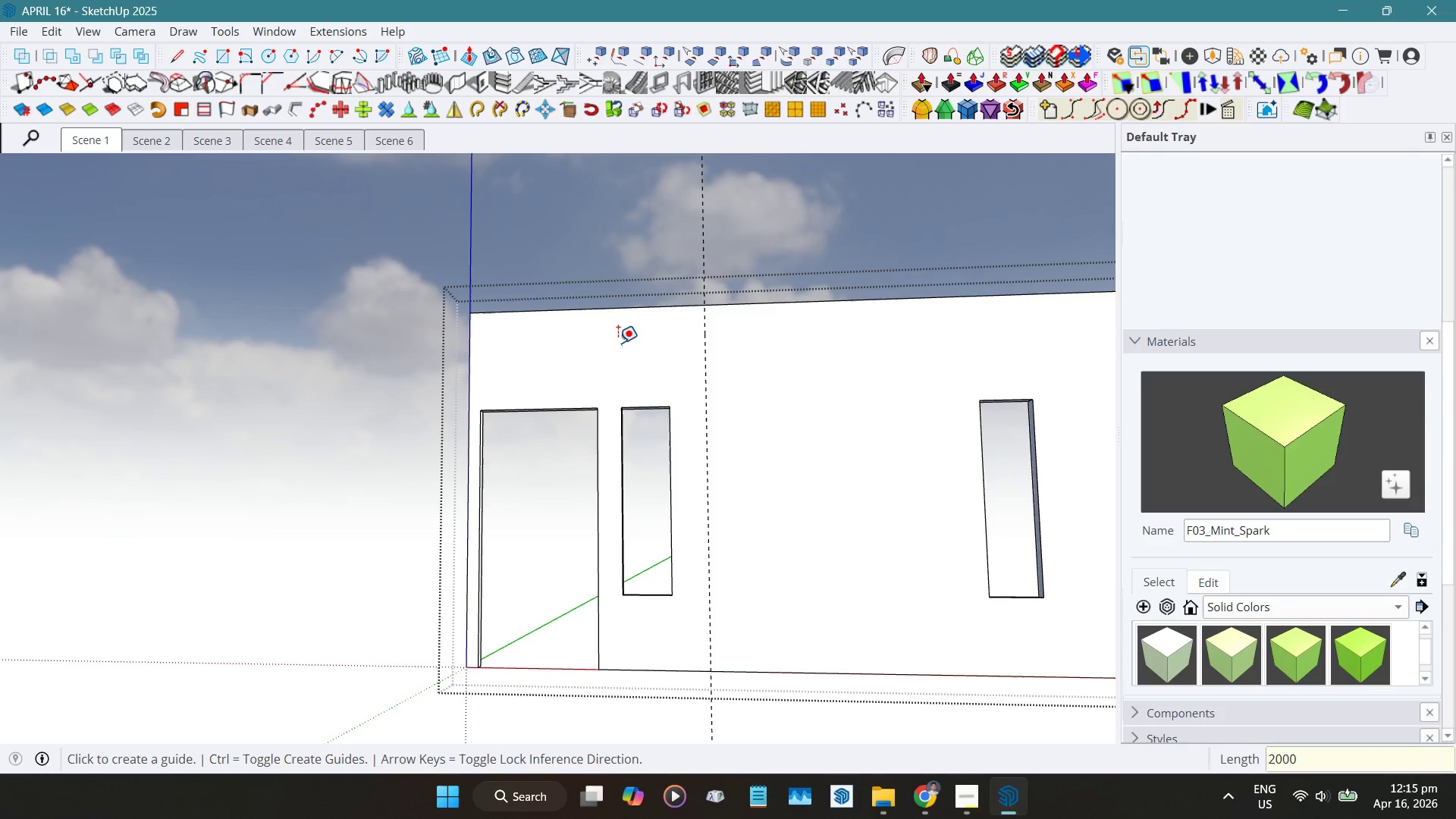 
key(Shift+ShiftLeft)
 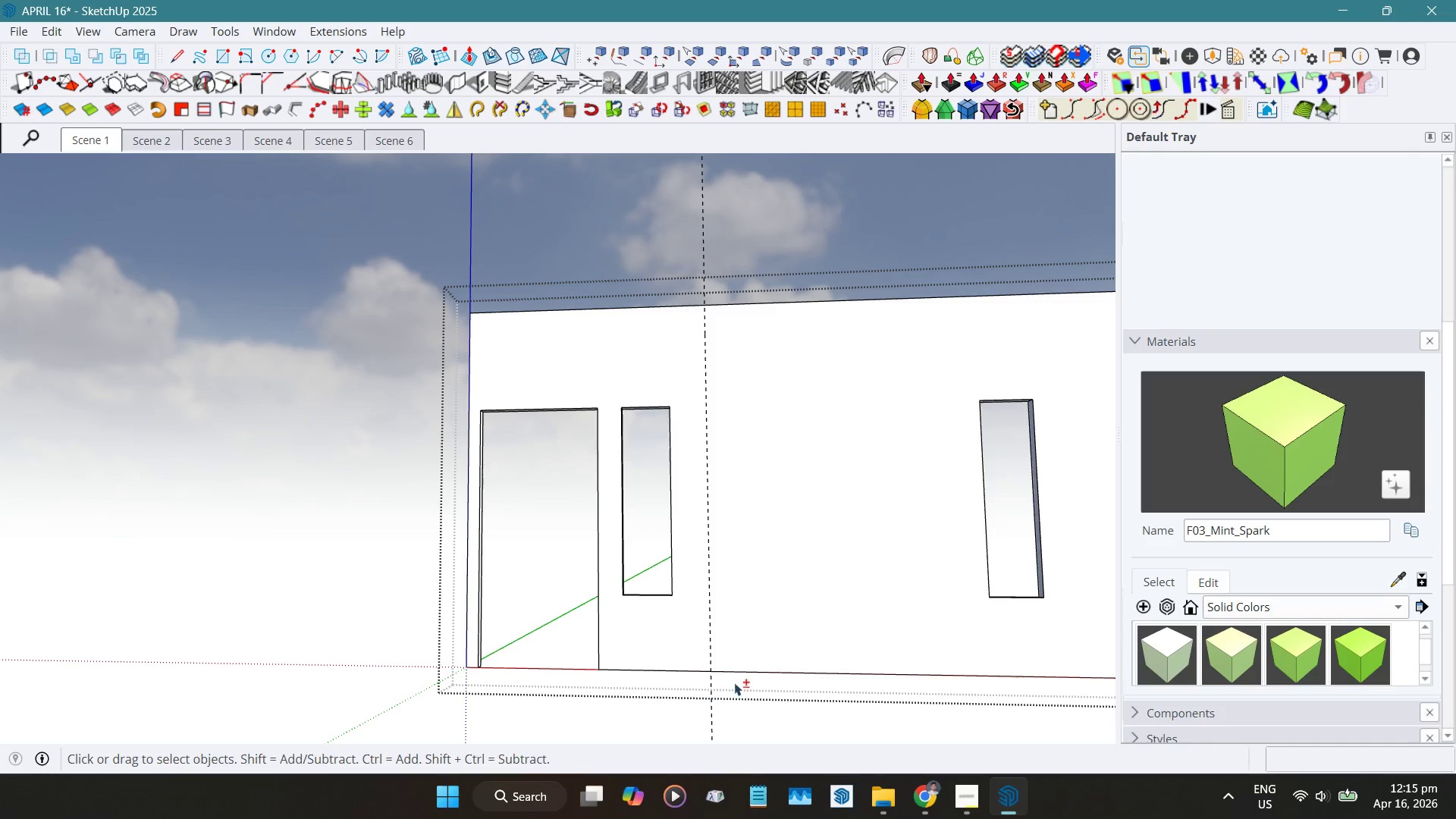 
key(Shift+F)
 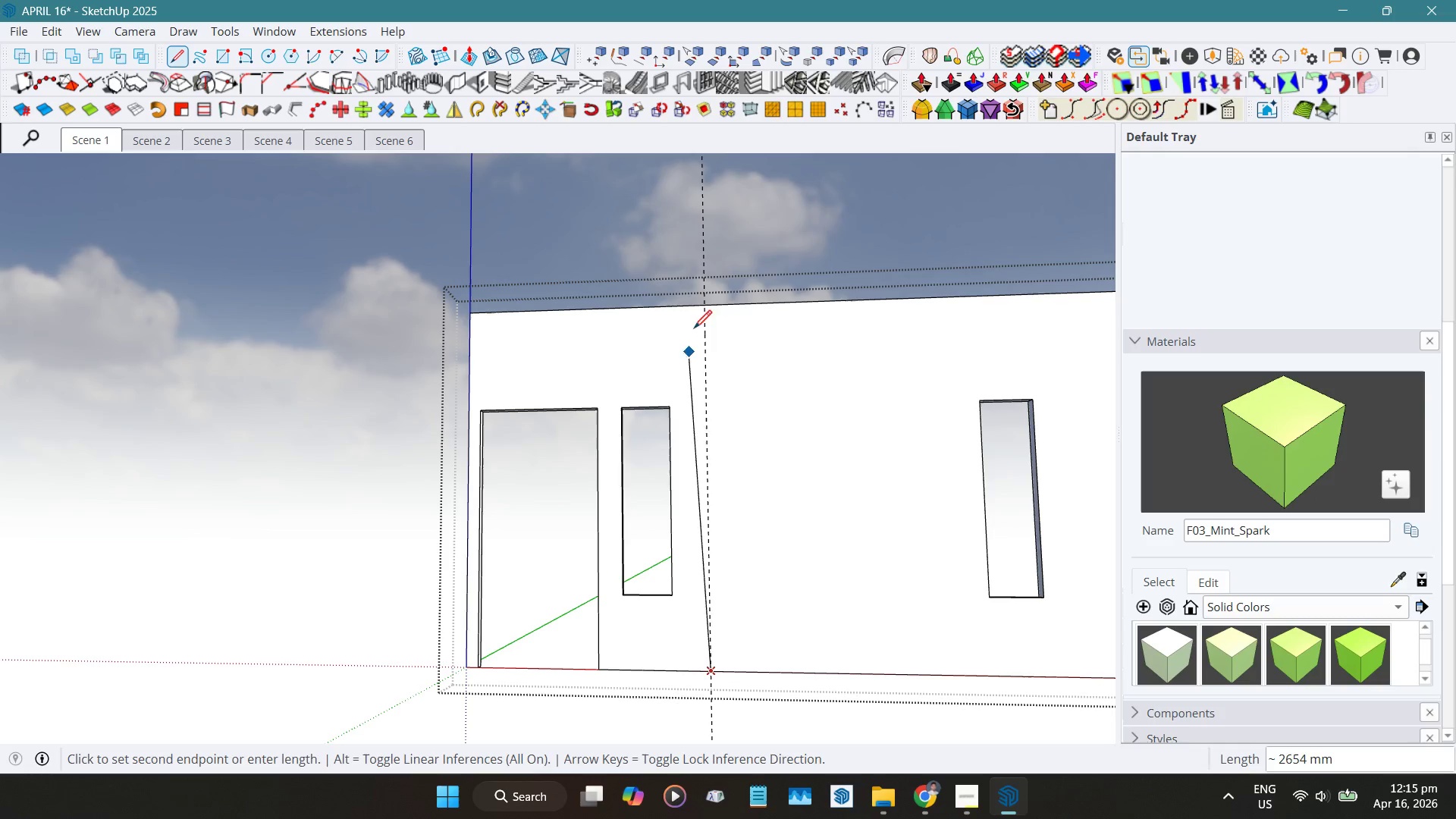 
left_click([703, 304])
 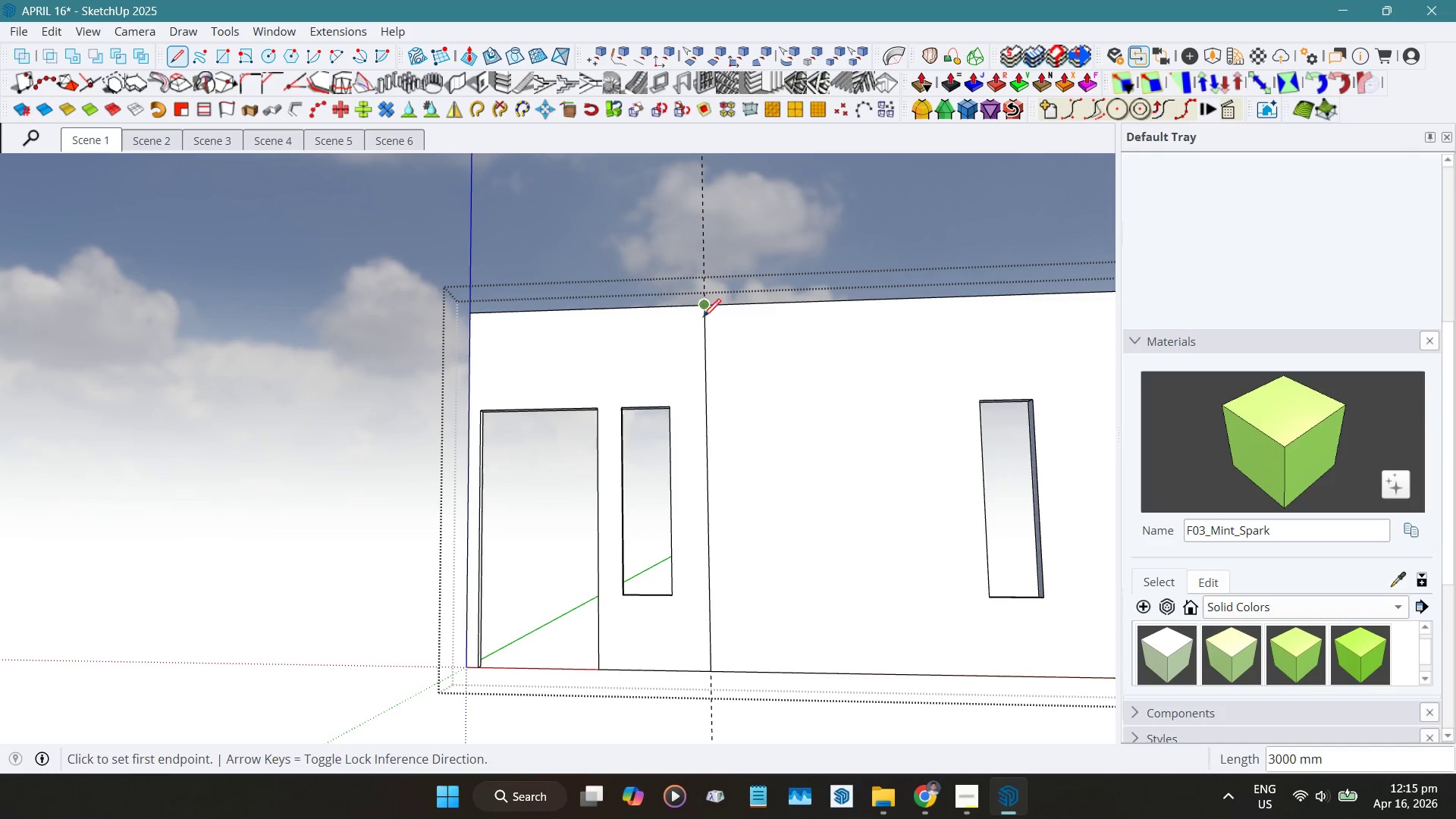 
key(Space)
 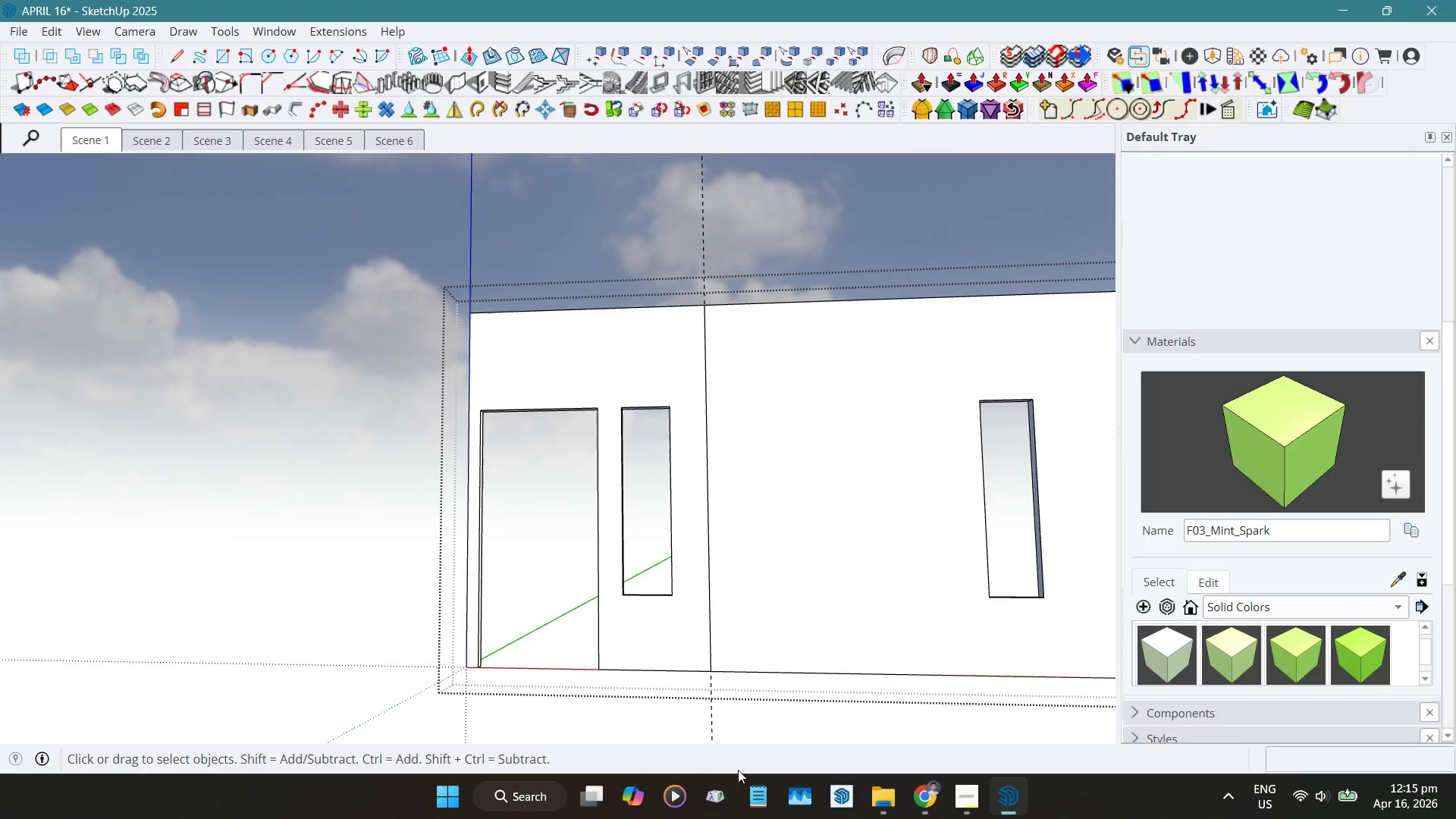 
key(Shift+ShiftLeft)
 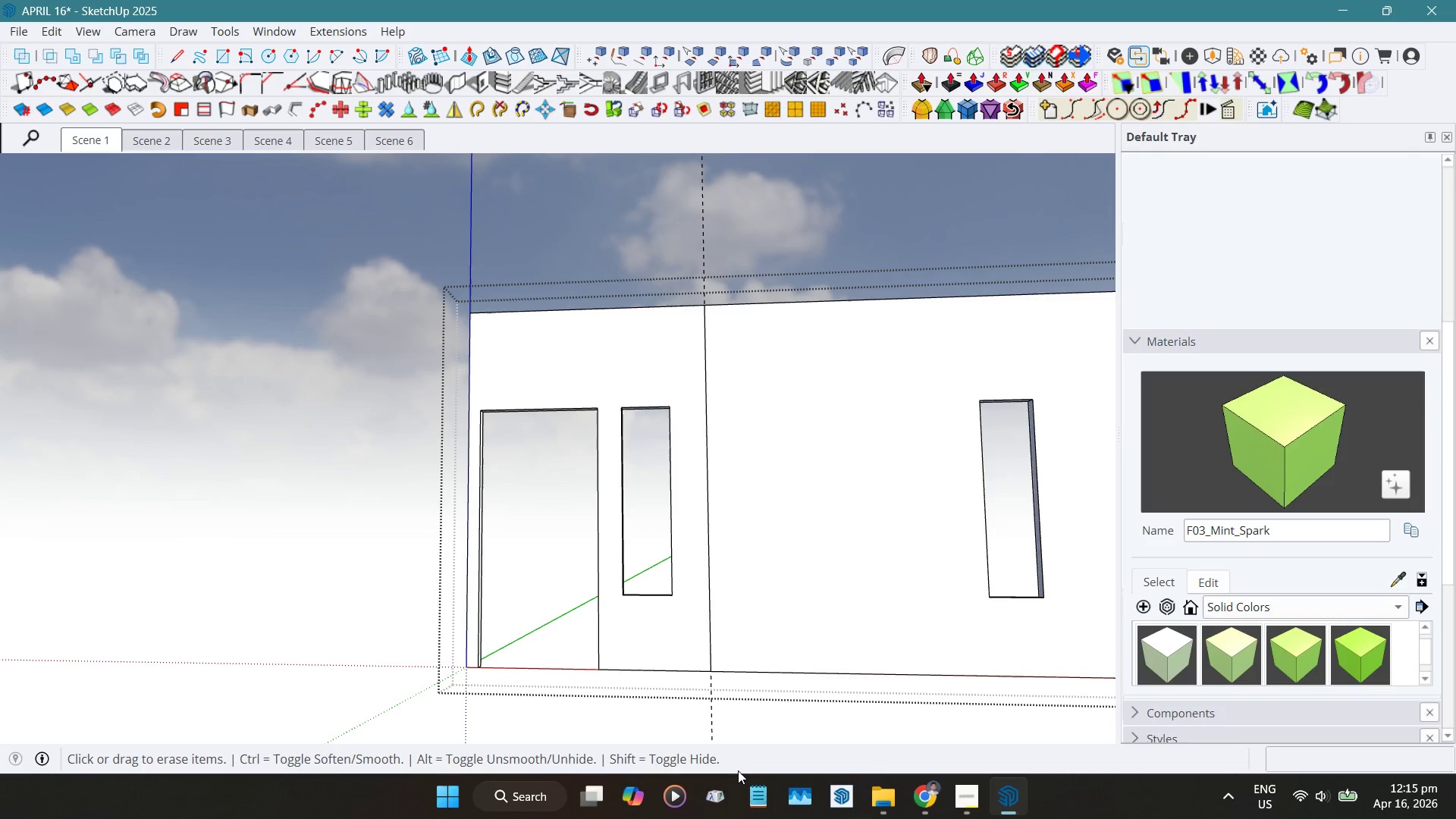 
key(Shift+E)
 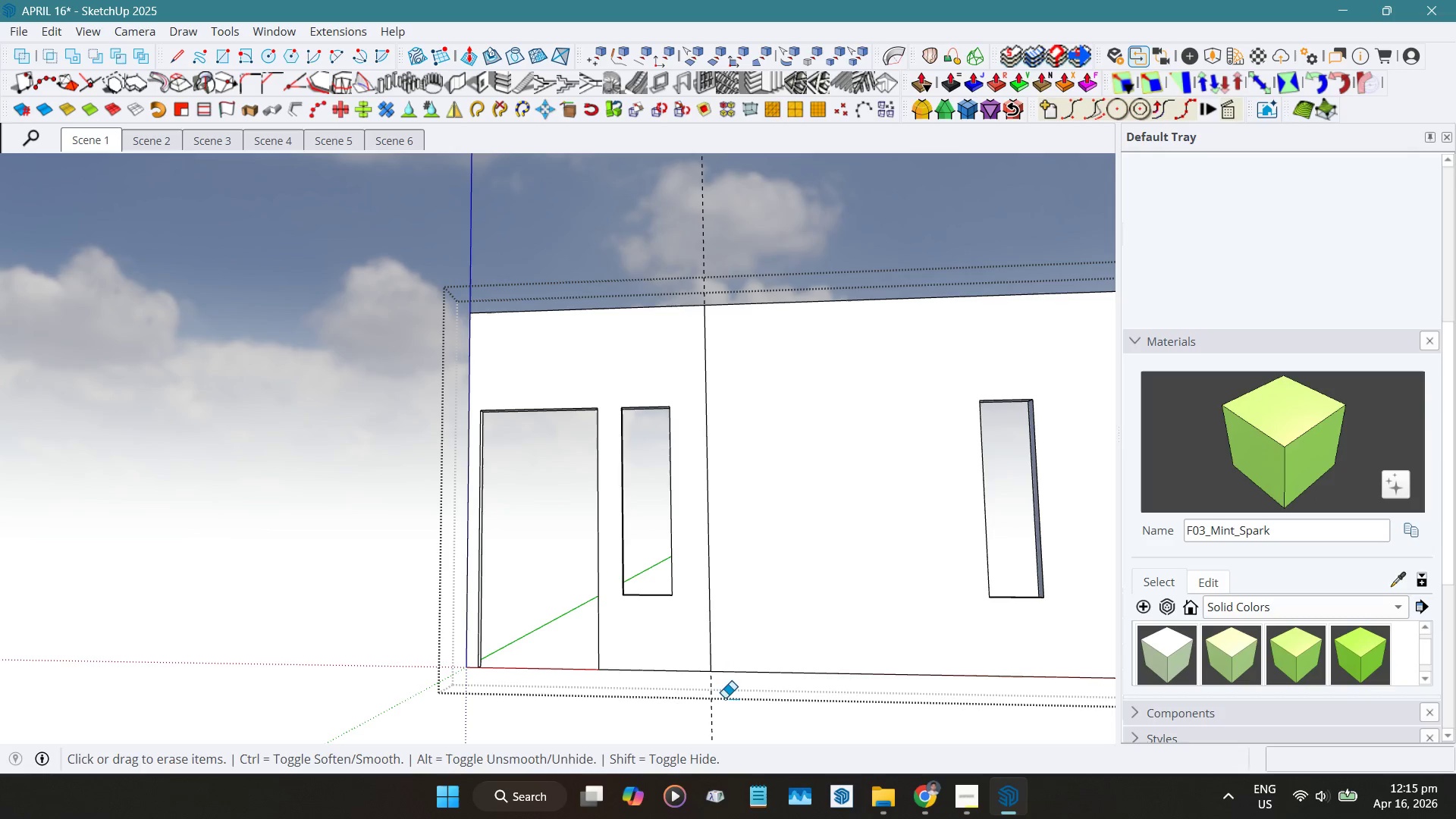 
left_click_drag(start_coordinate=[729, 691], to_coordinate=[703, 694])
 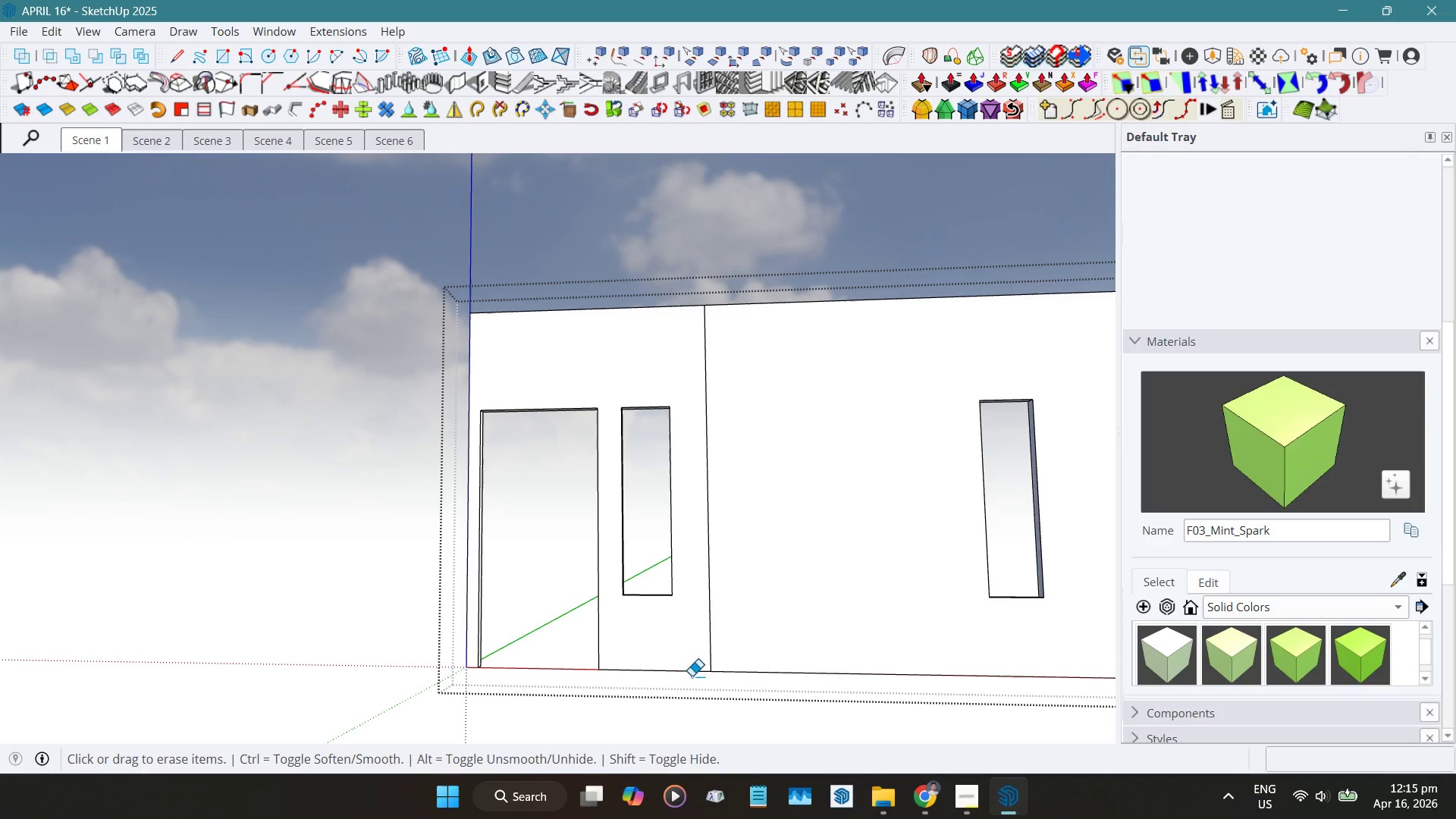 
key(Space)
 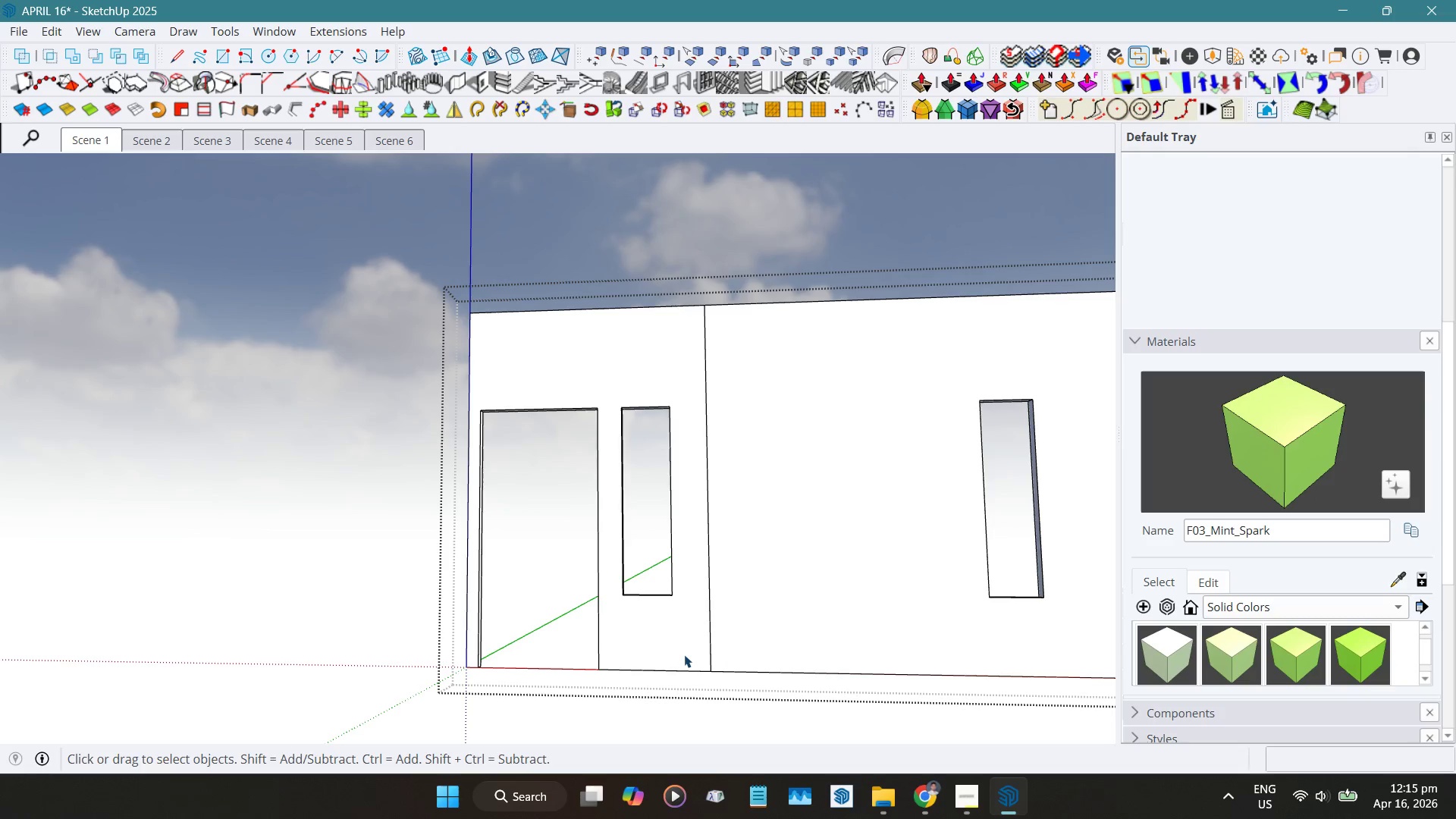 
left_click([684, 654])
 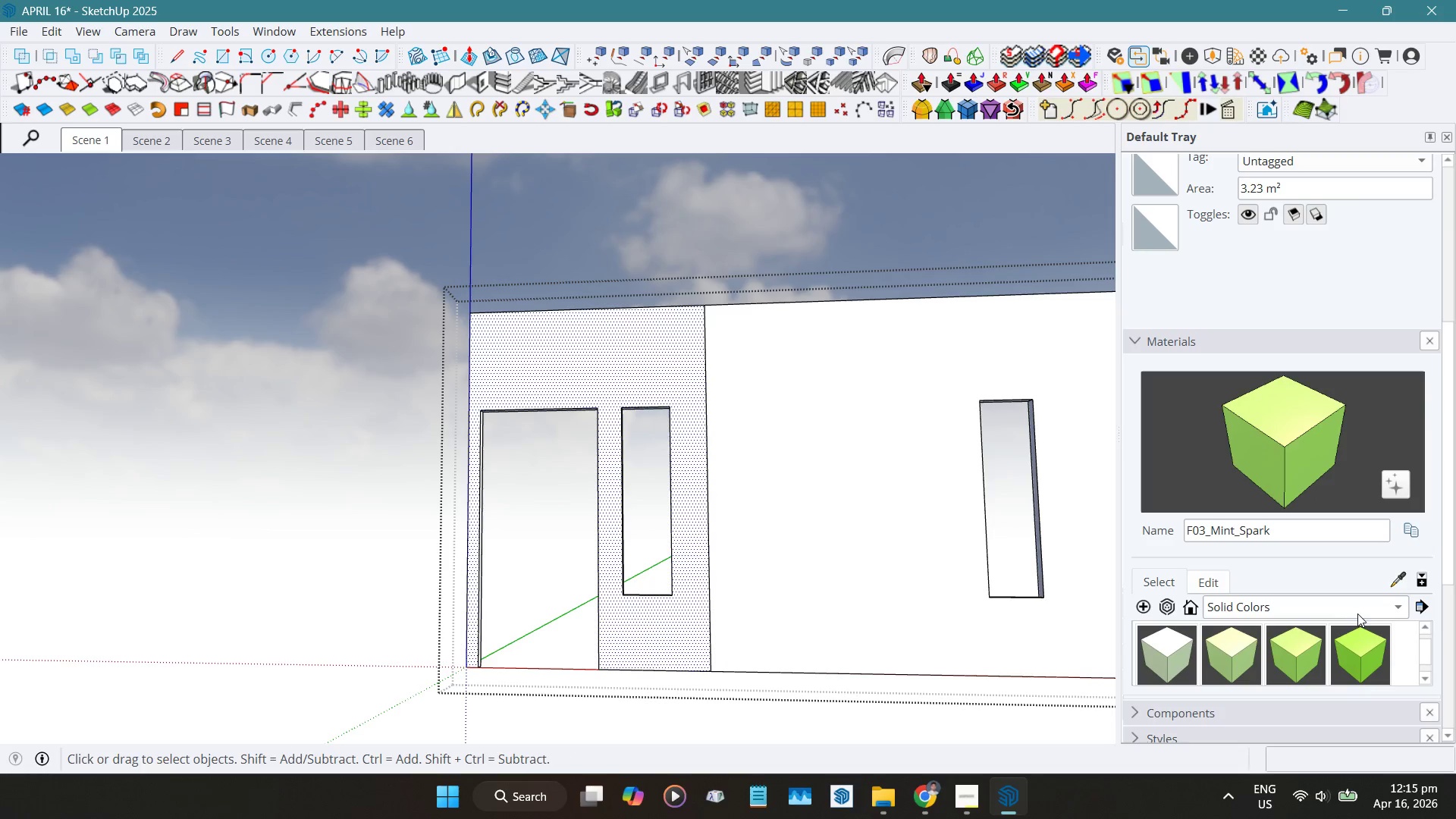 
left_click([1359, 612])
 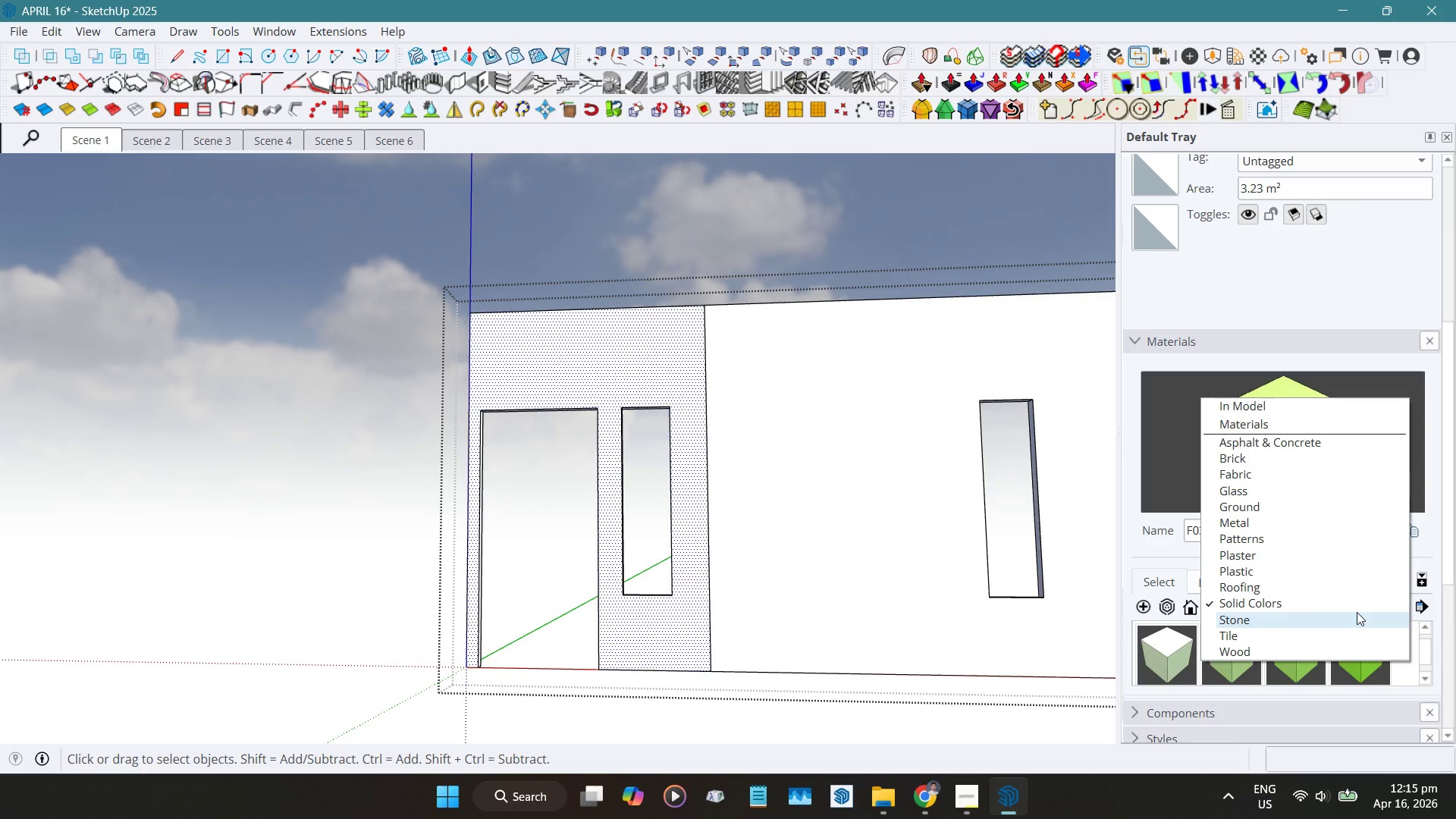 
mouse_move([1290, 631])
 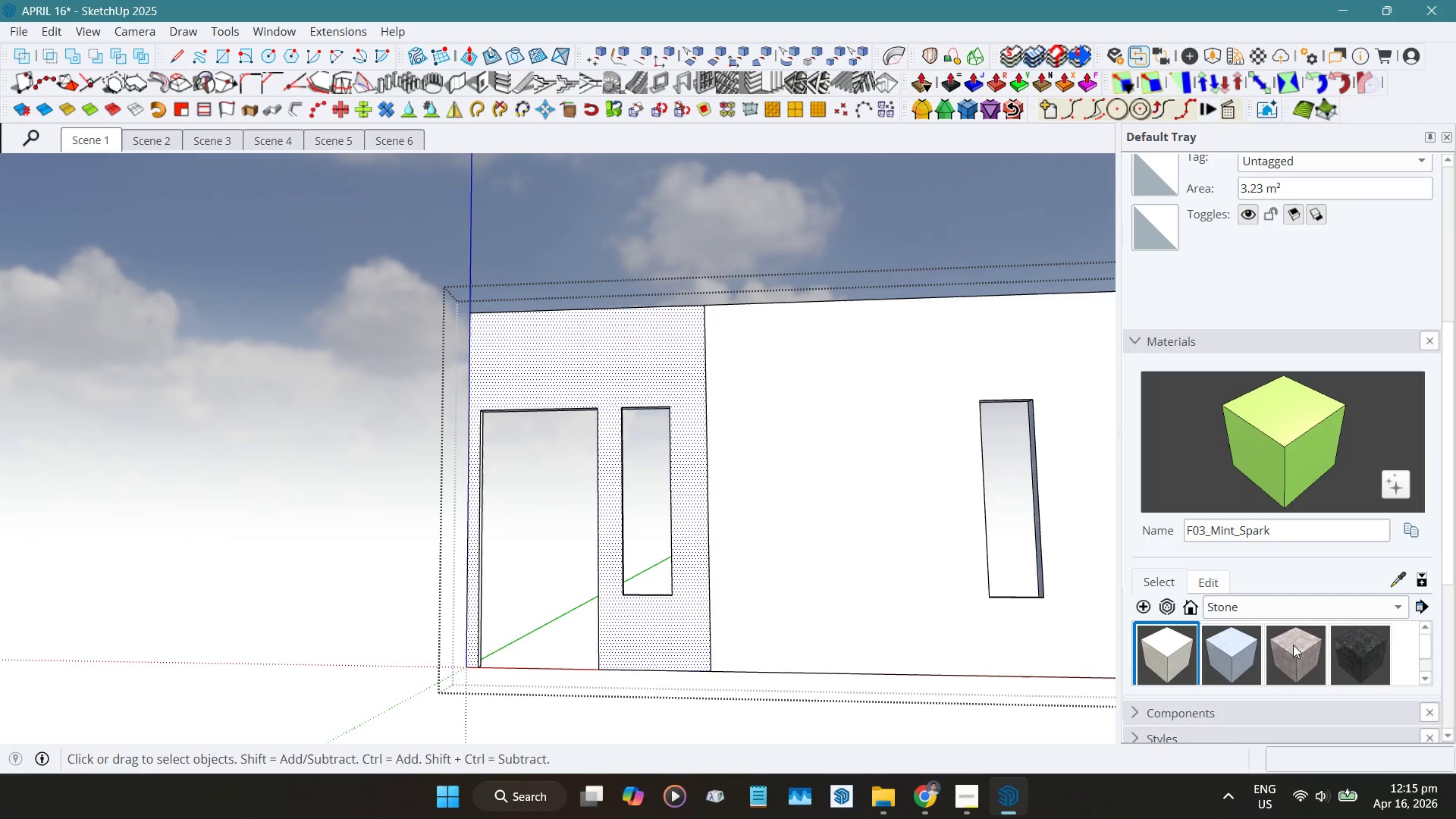 
scroll: coordinate [1293, 645], scroll_direction: down, amount: 2.0
 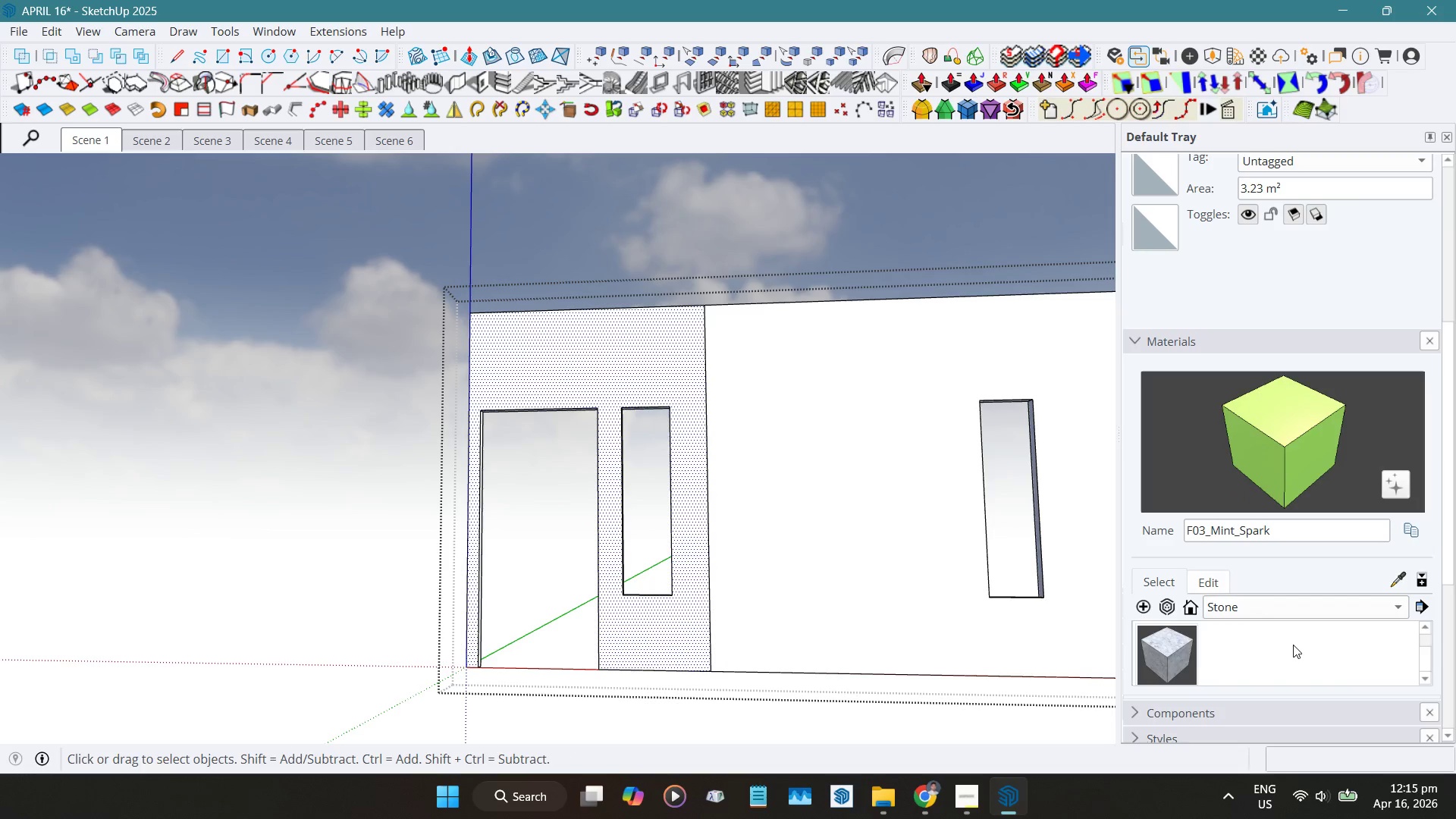 
scroll: coordinate [1293, 645], scroll_direction: up, amount: 2.0
 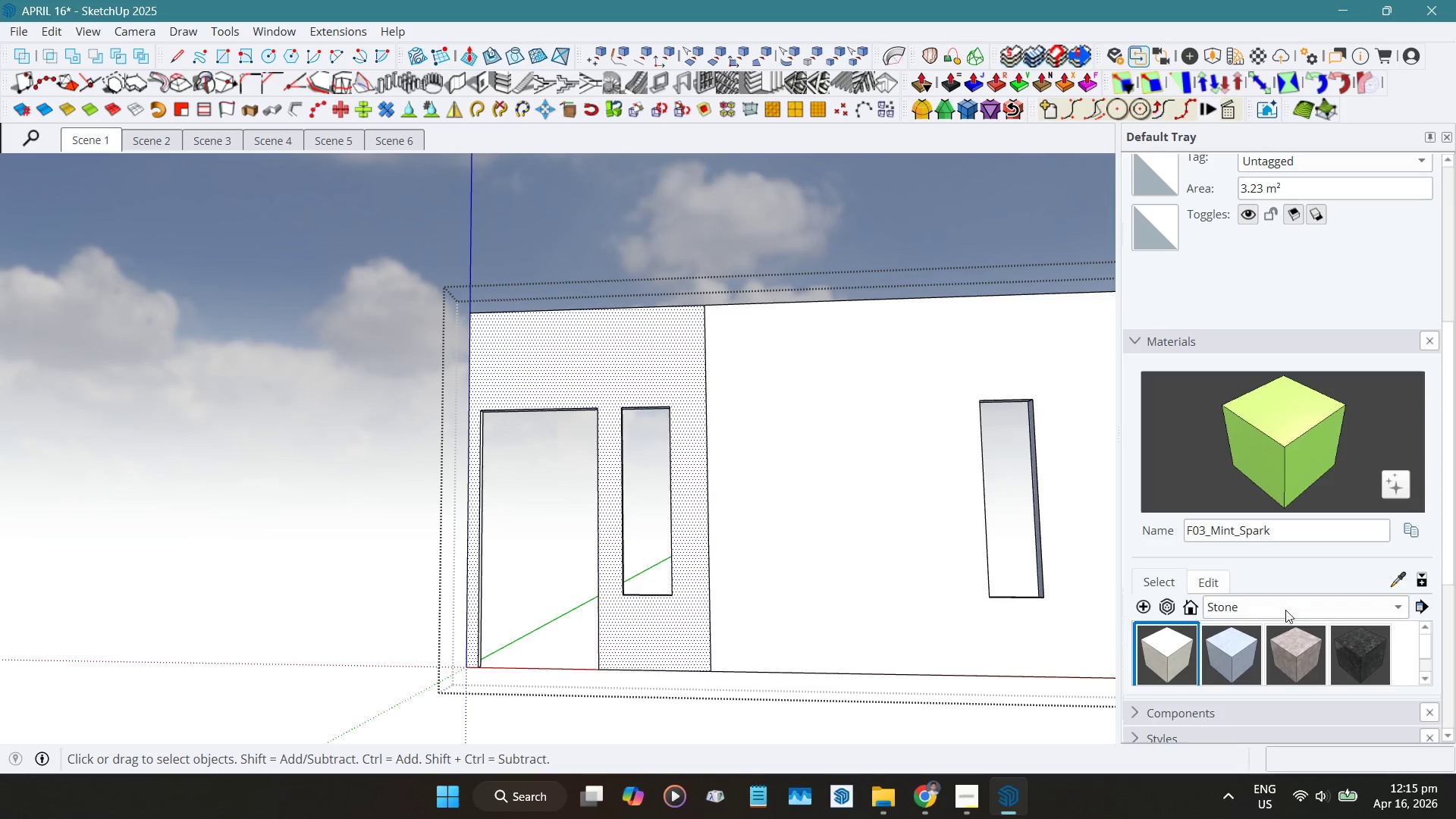 
left_click([1285, 601])
 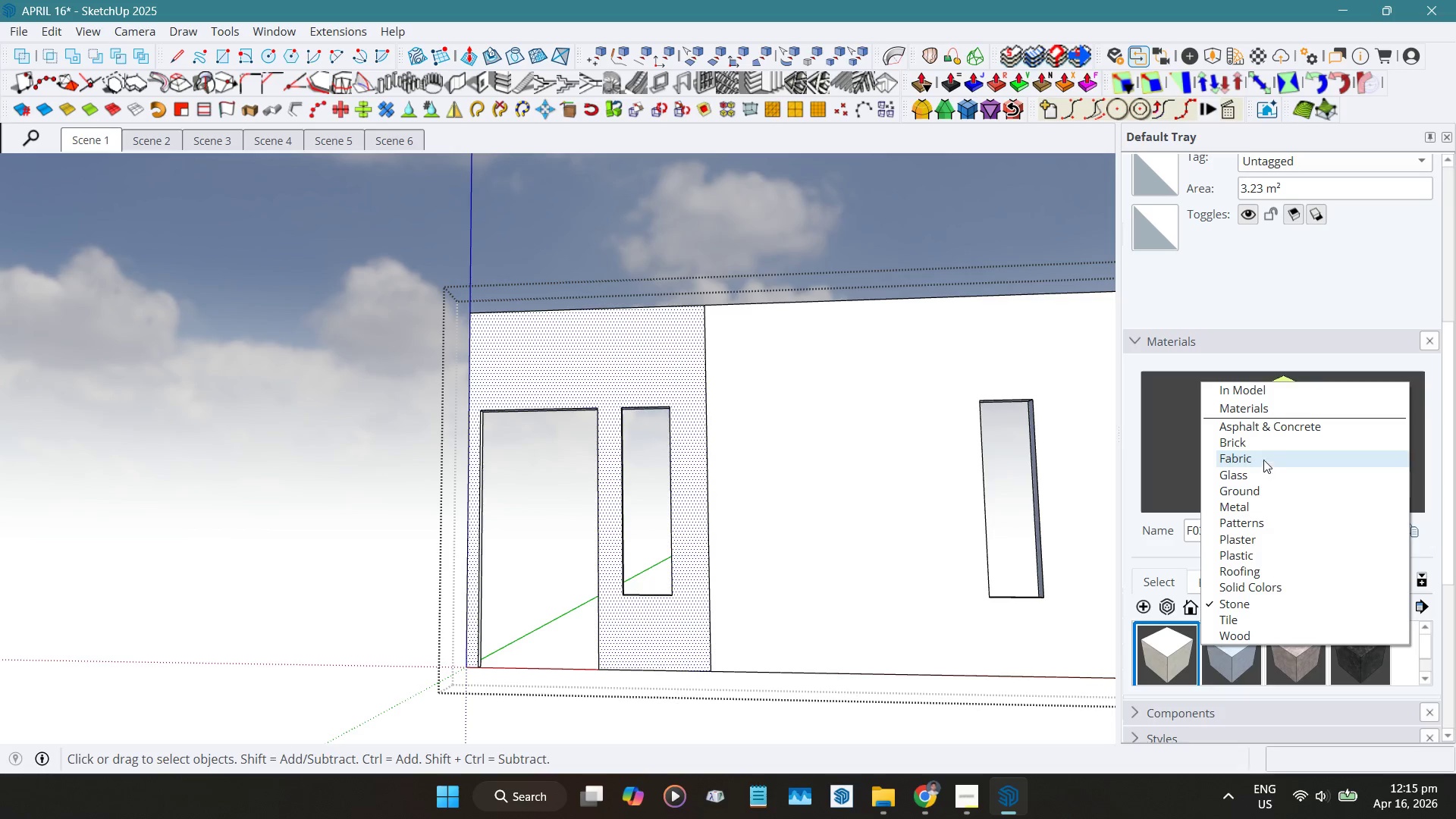 
left_click([1257, 445])
 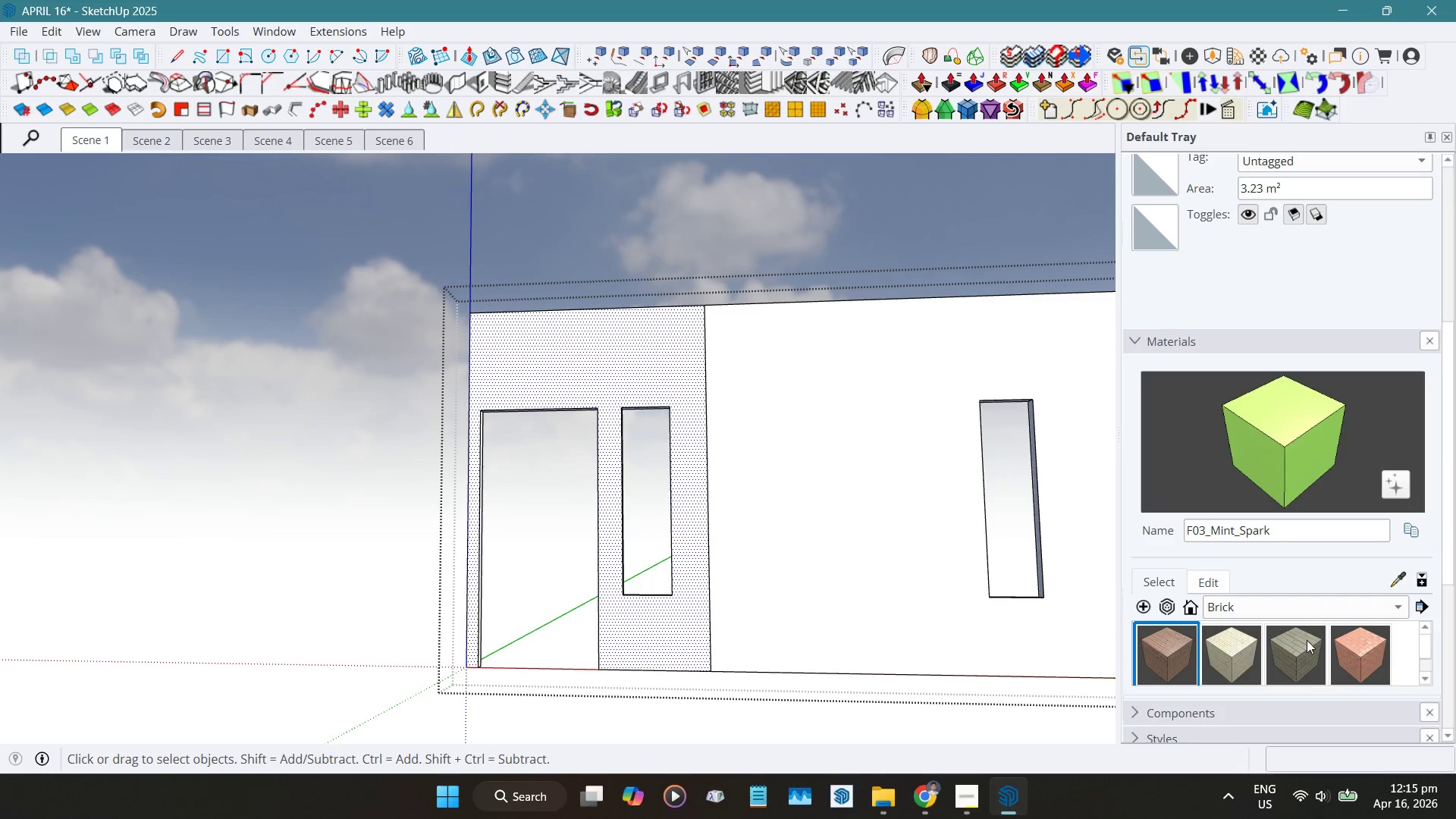 
left_click([602, 329])
 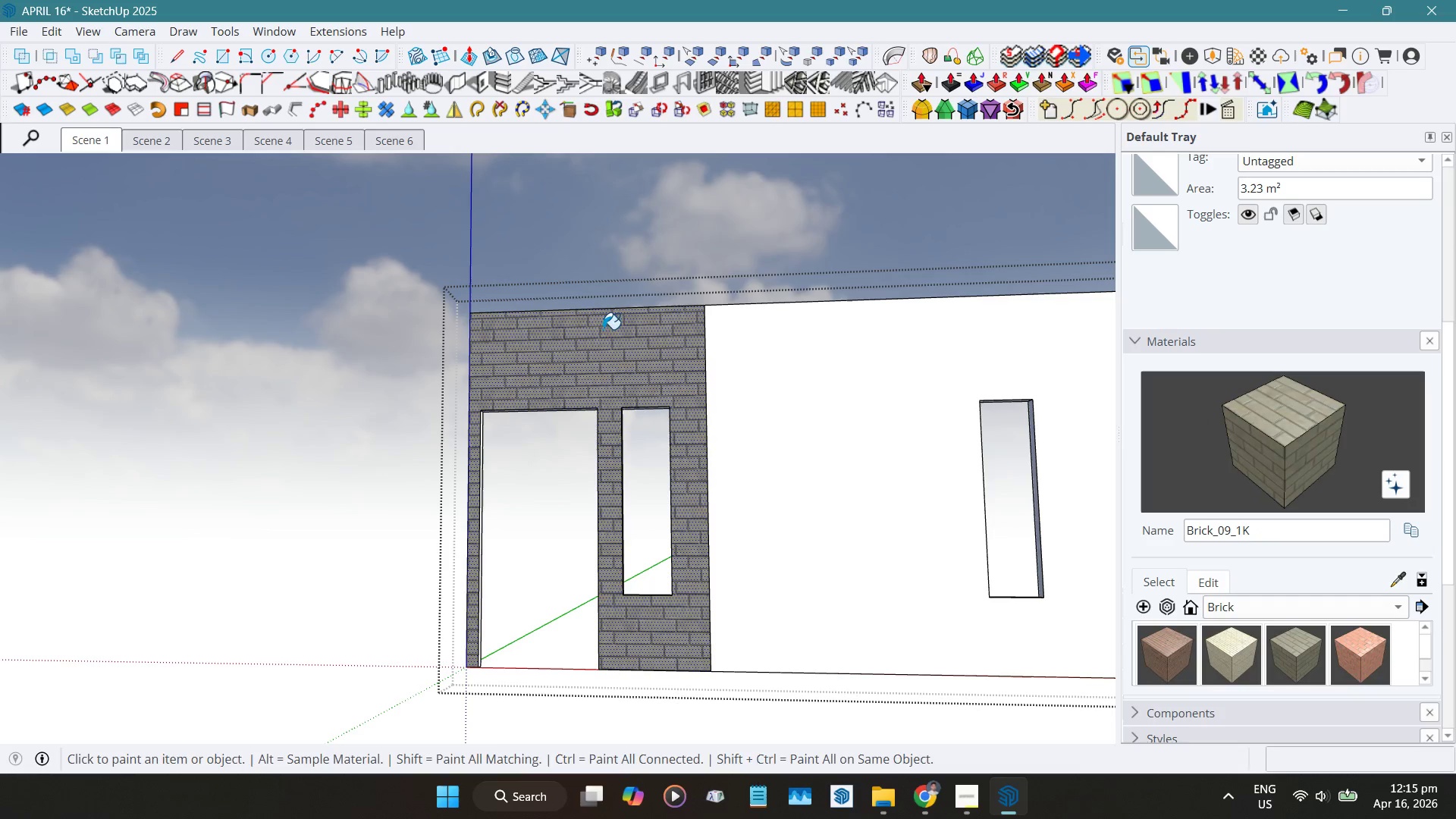 
key(Space)
 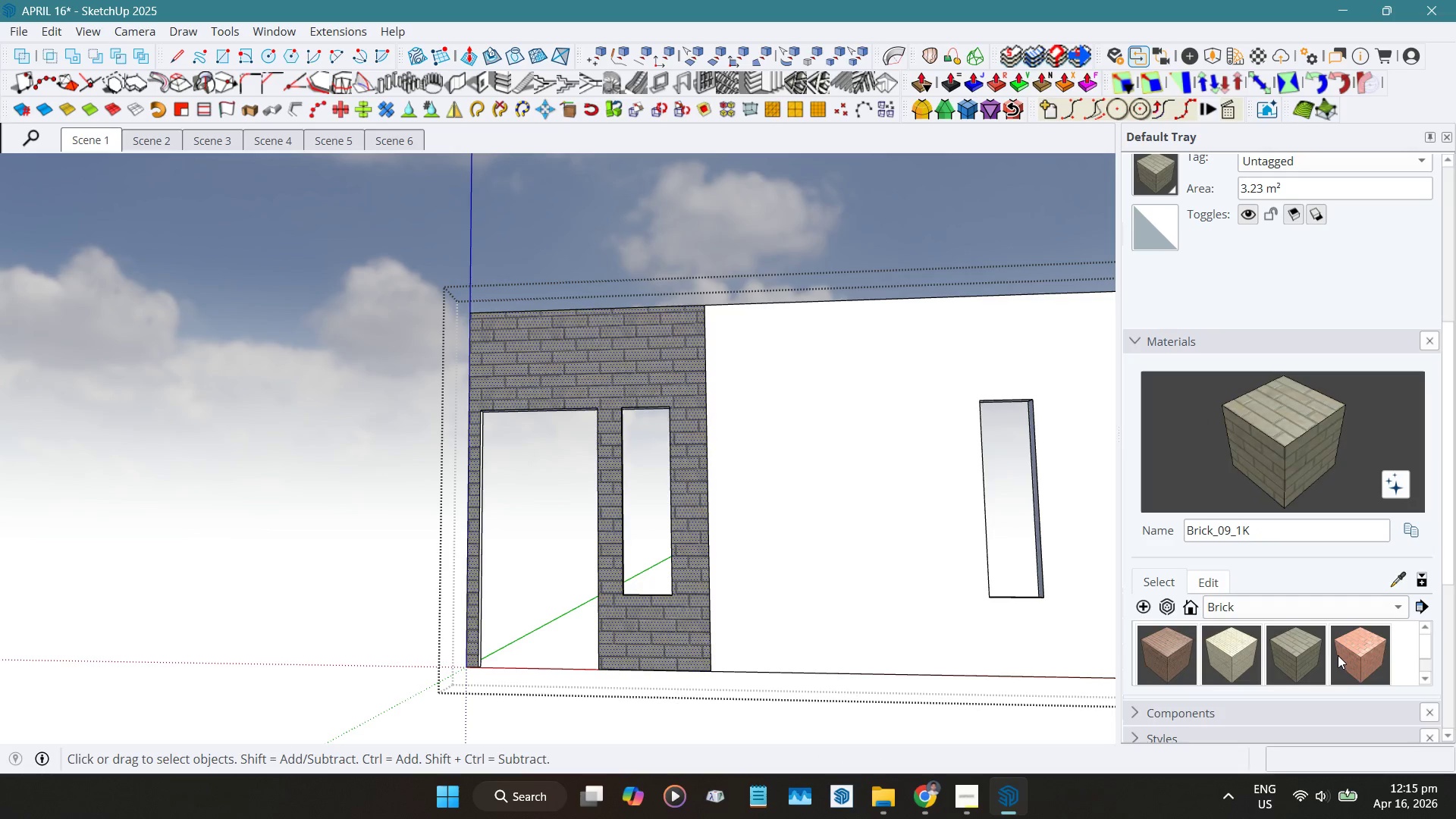 
left_click([1347, 654])
 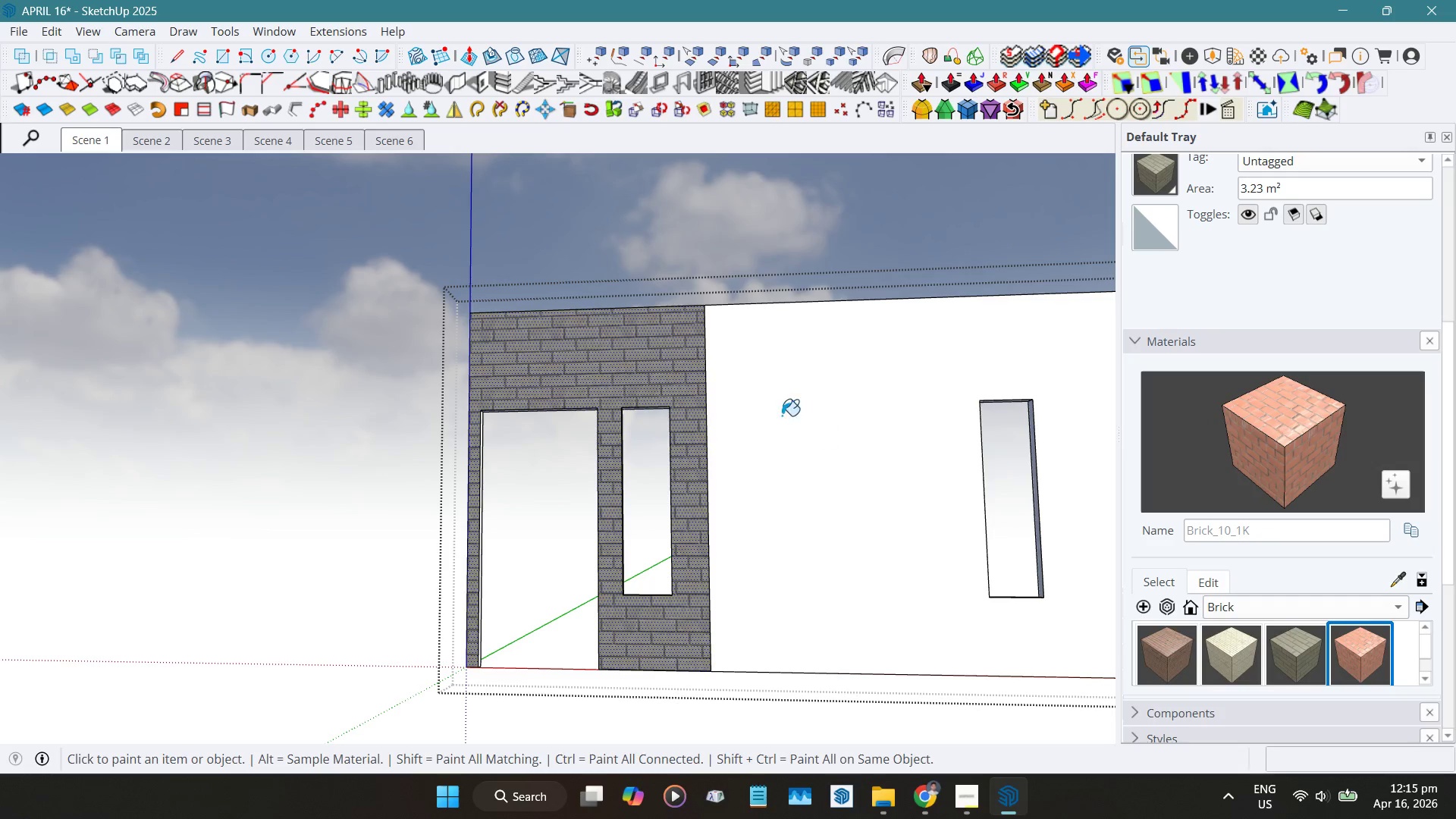 
left_click([682, 337])
 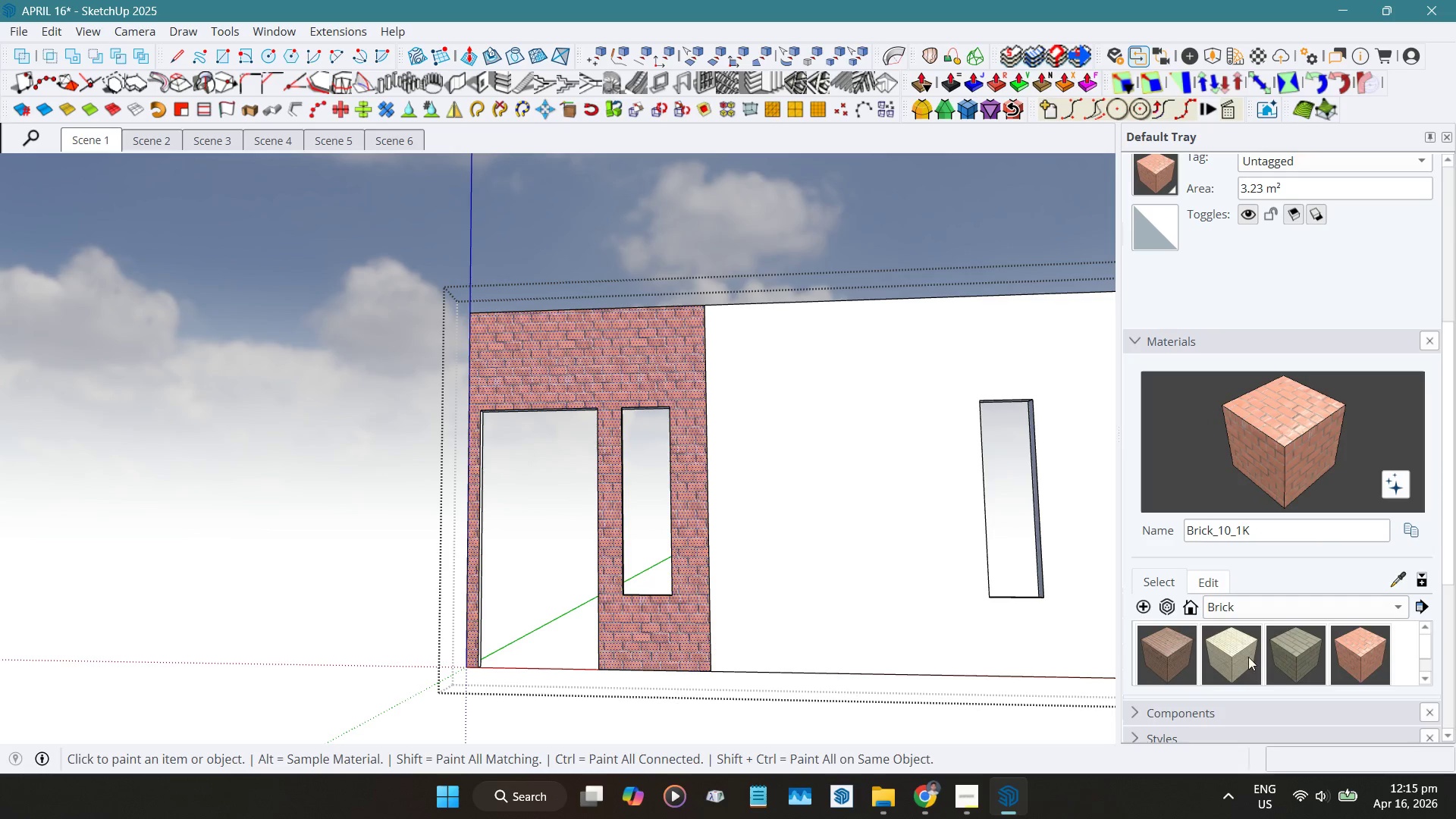 
left_click([1228, 658])
 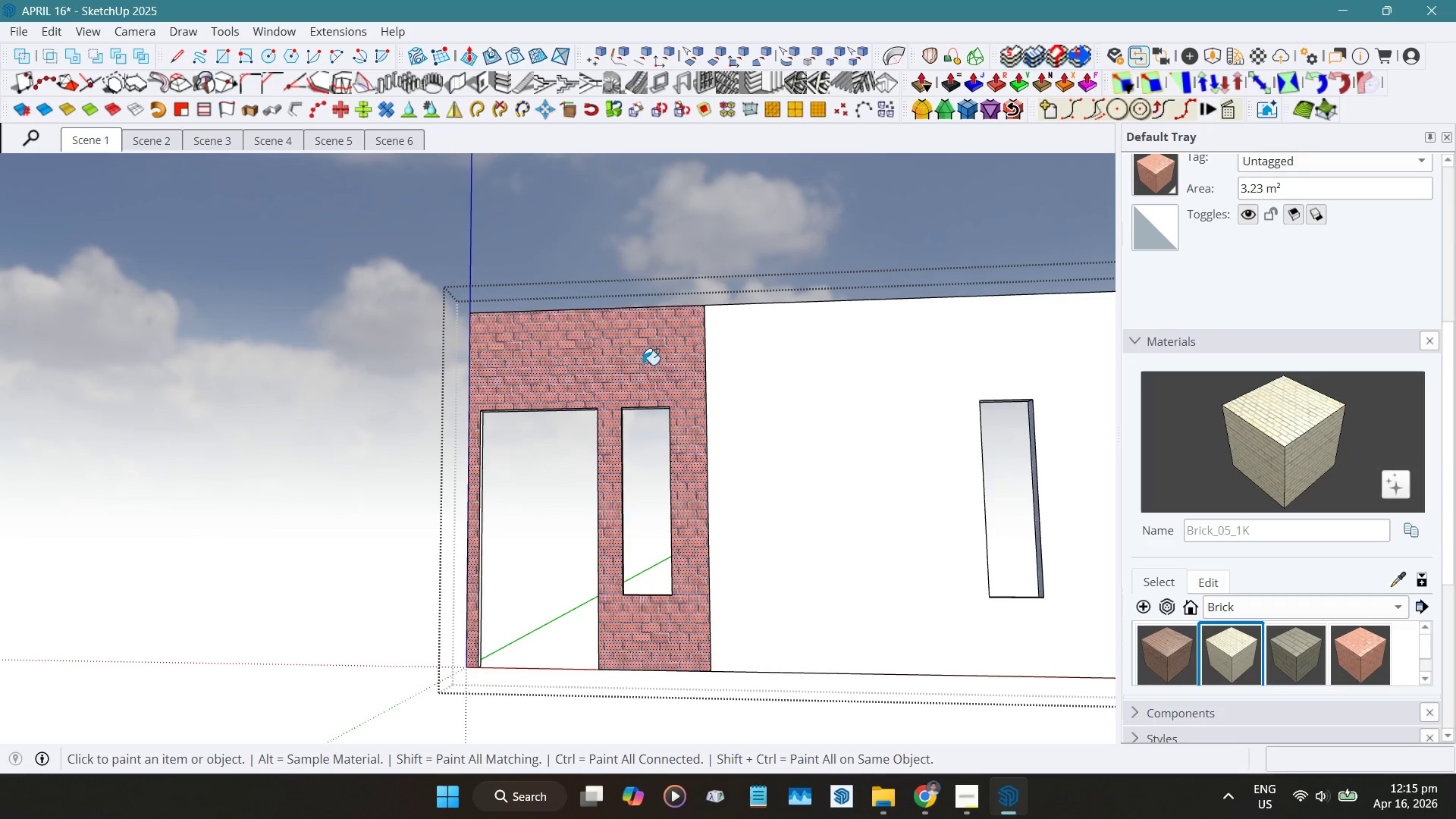 
left_click([645, 360])
 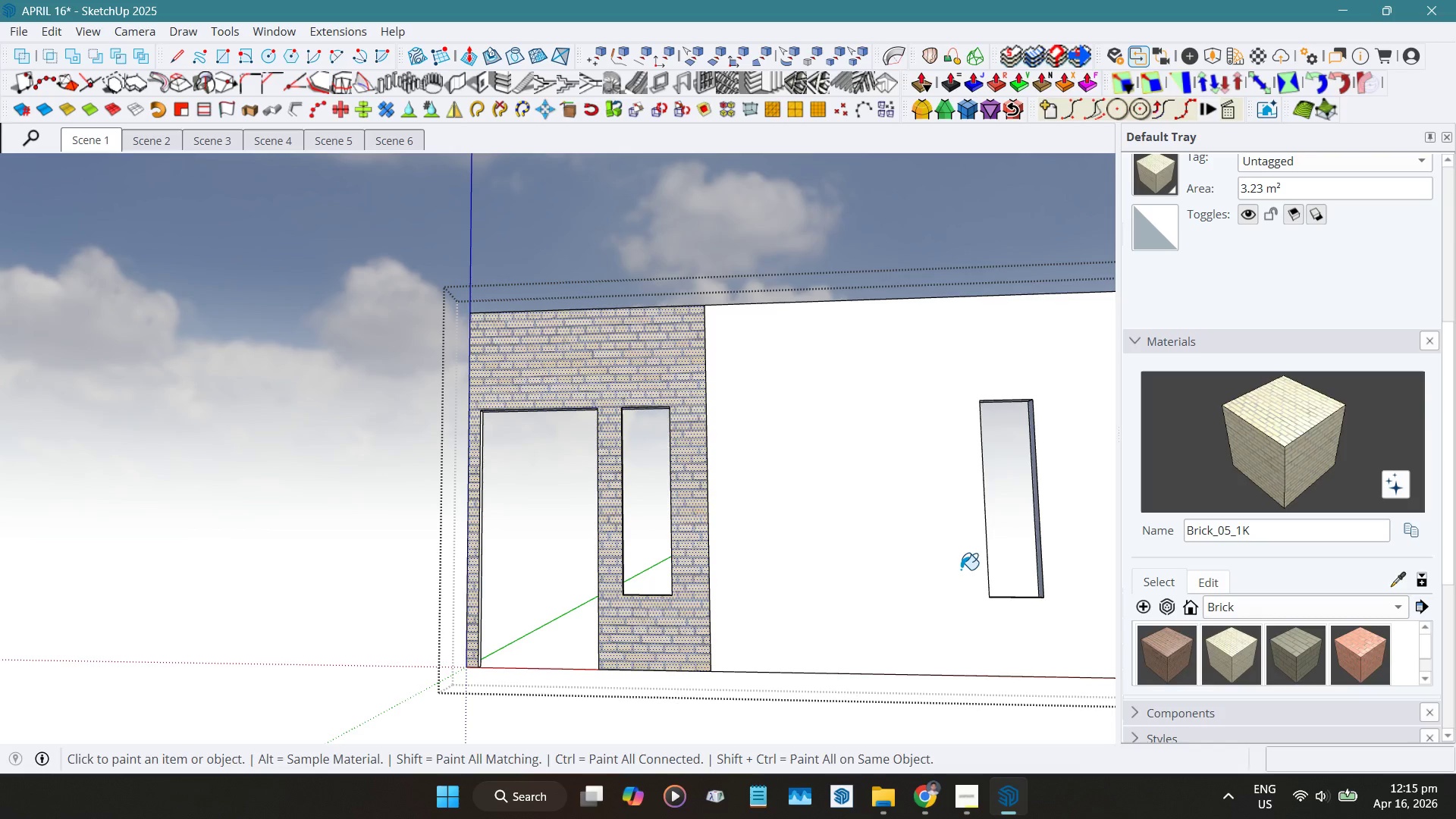 
key(Space)
 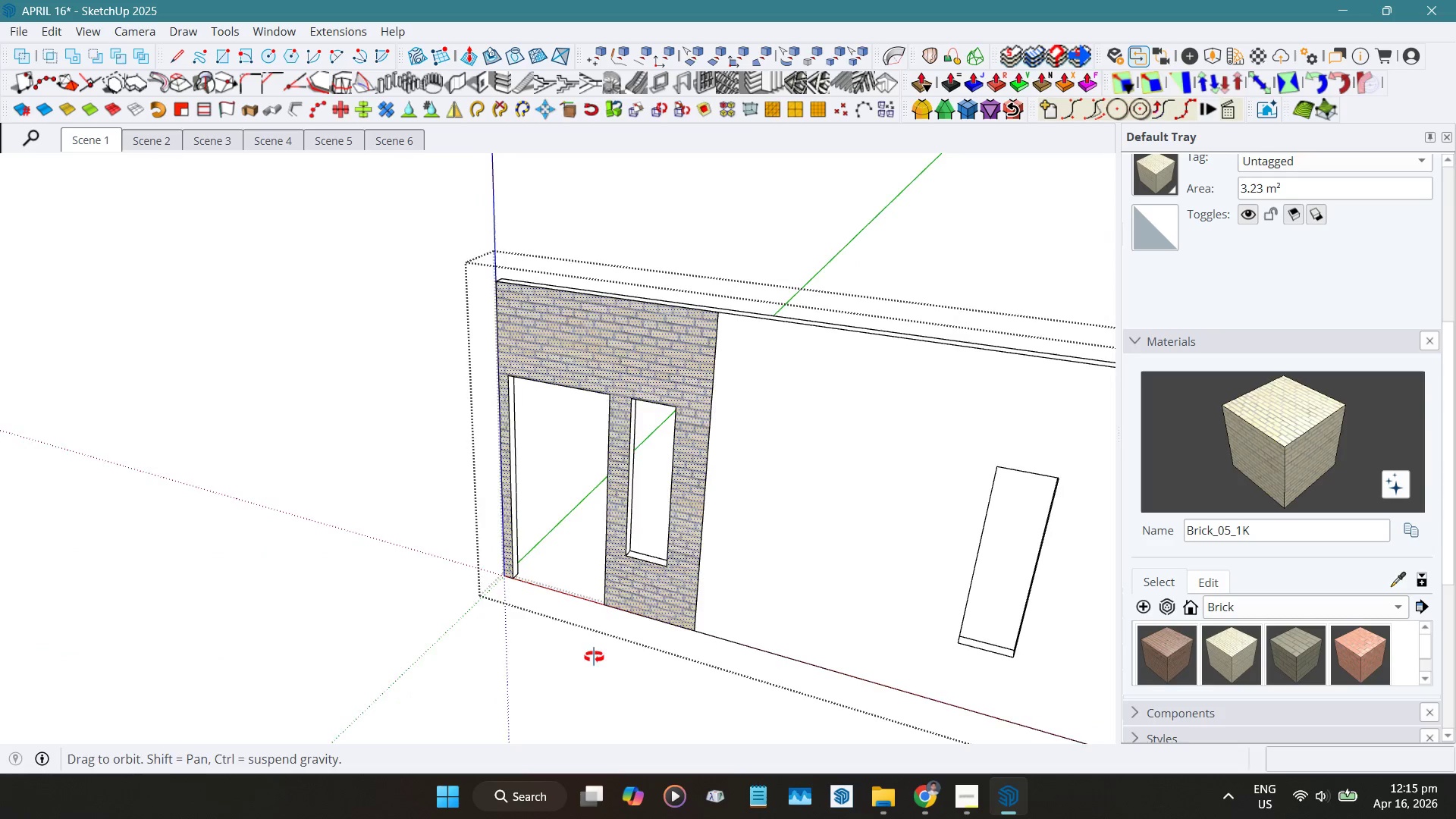 
left_click([669, 390])
 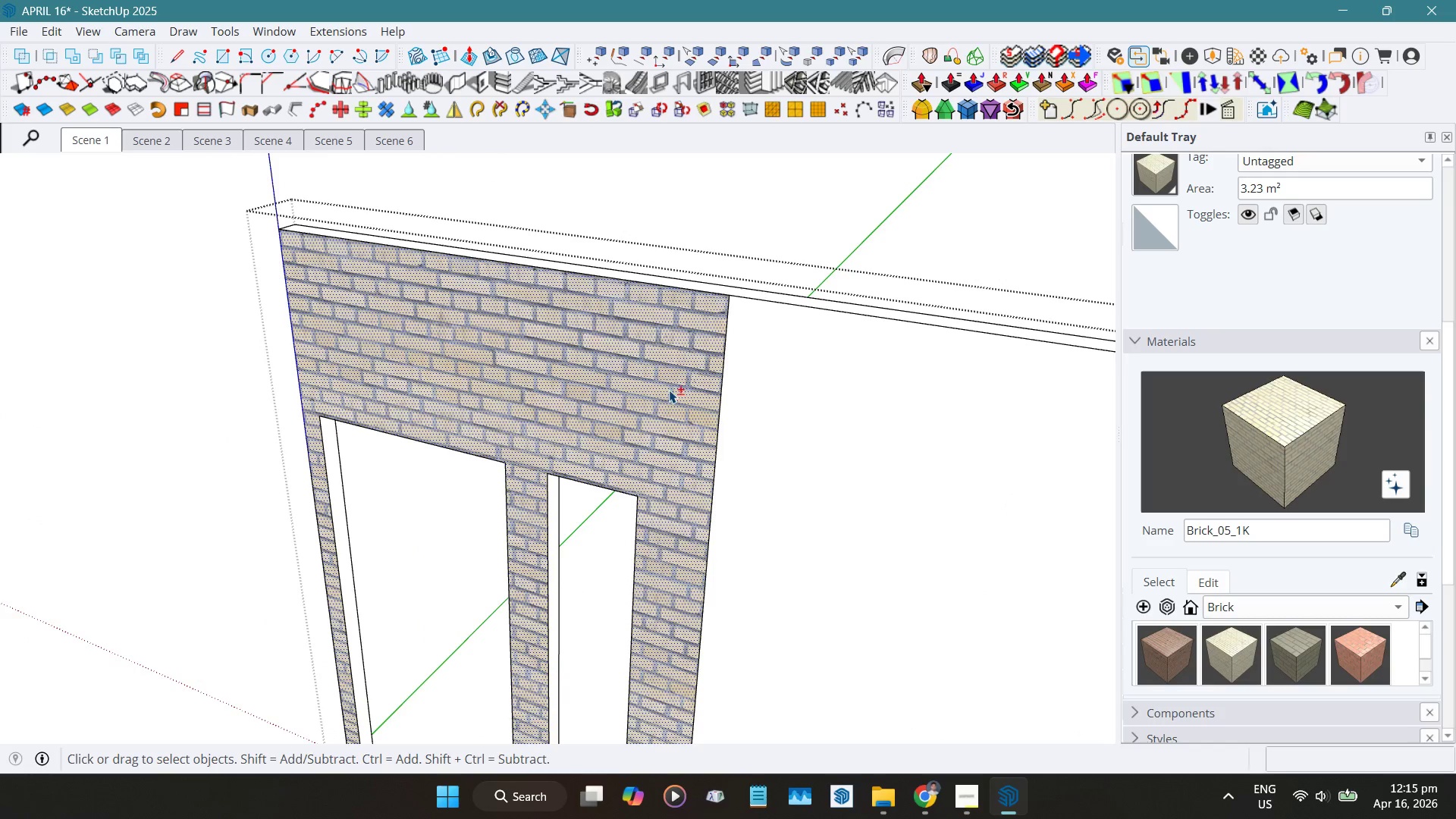 
scroll: coordinate [668, 397], scroll_direction: up, amount: 8.0
 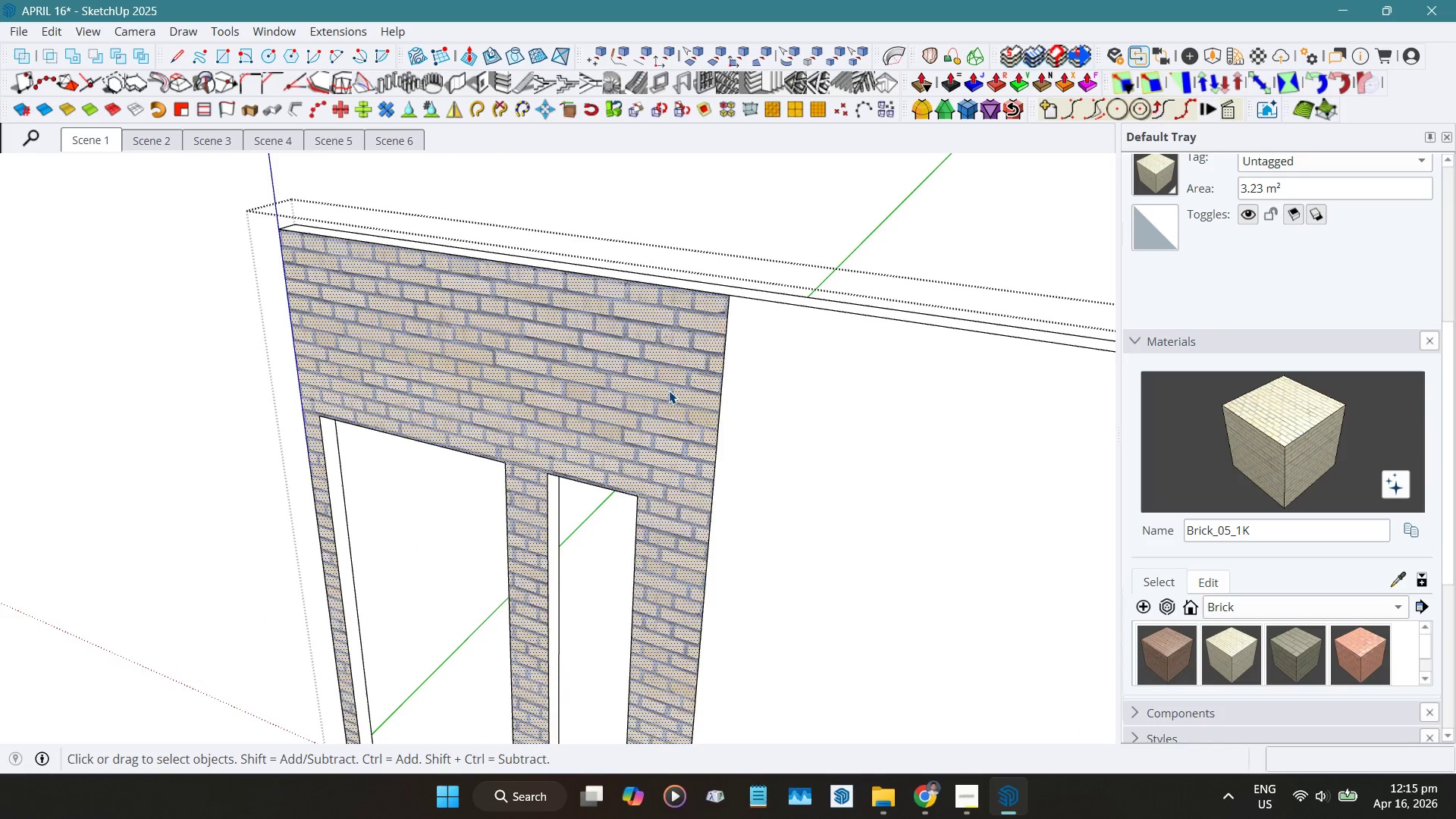 
key(Shift+D)
 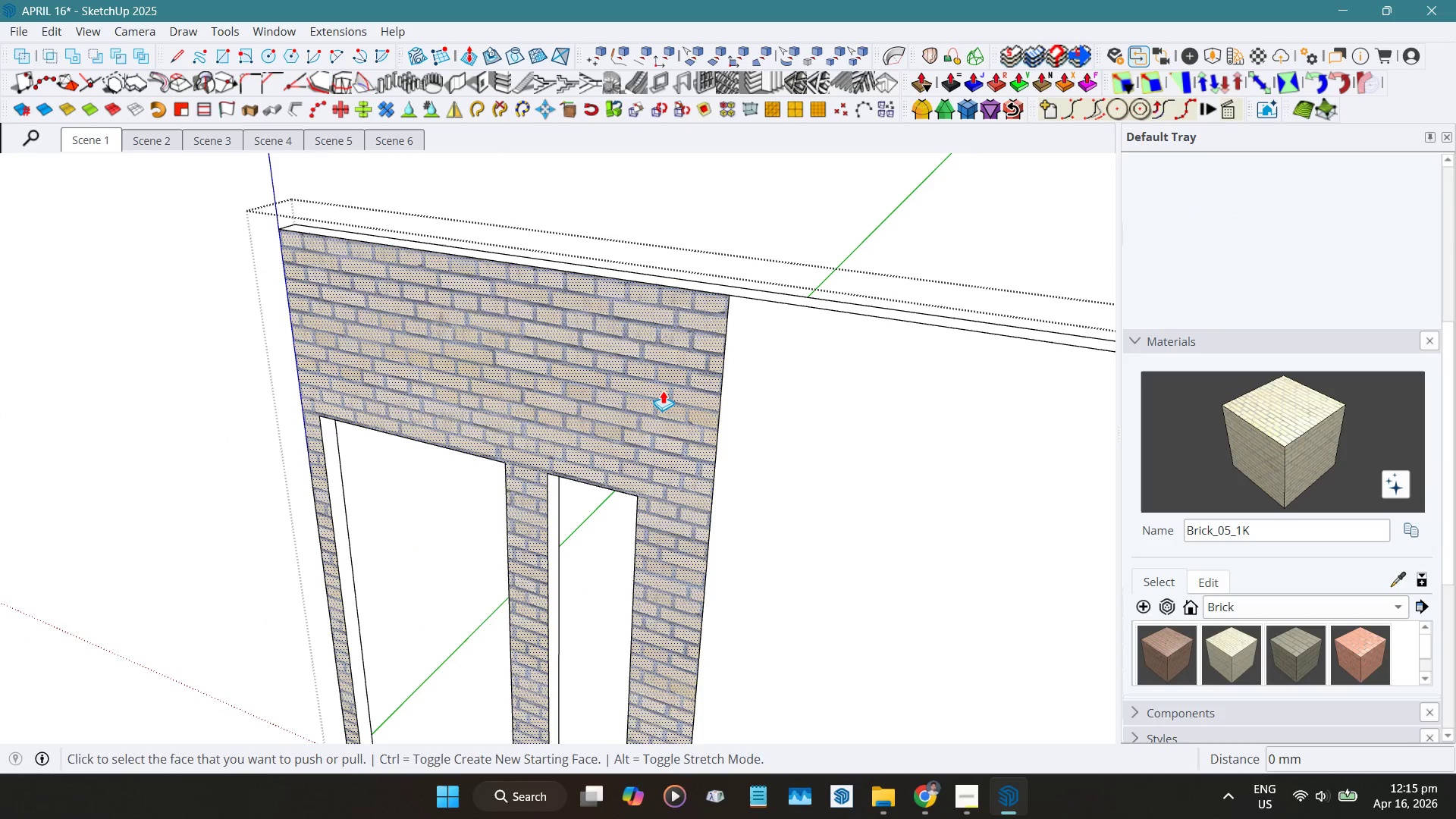 
left_click_drag(start_coordinate=[663, 391], to_coordinate=[657, 396])
 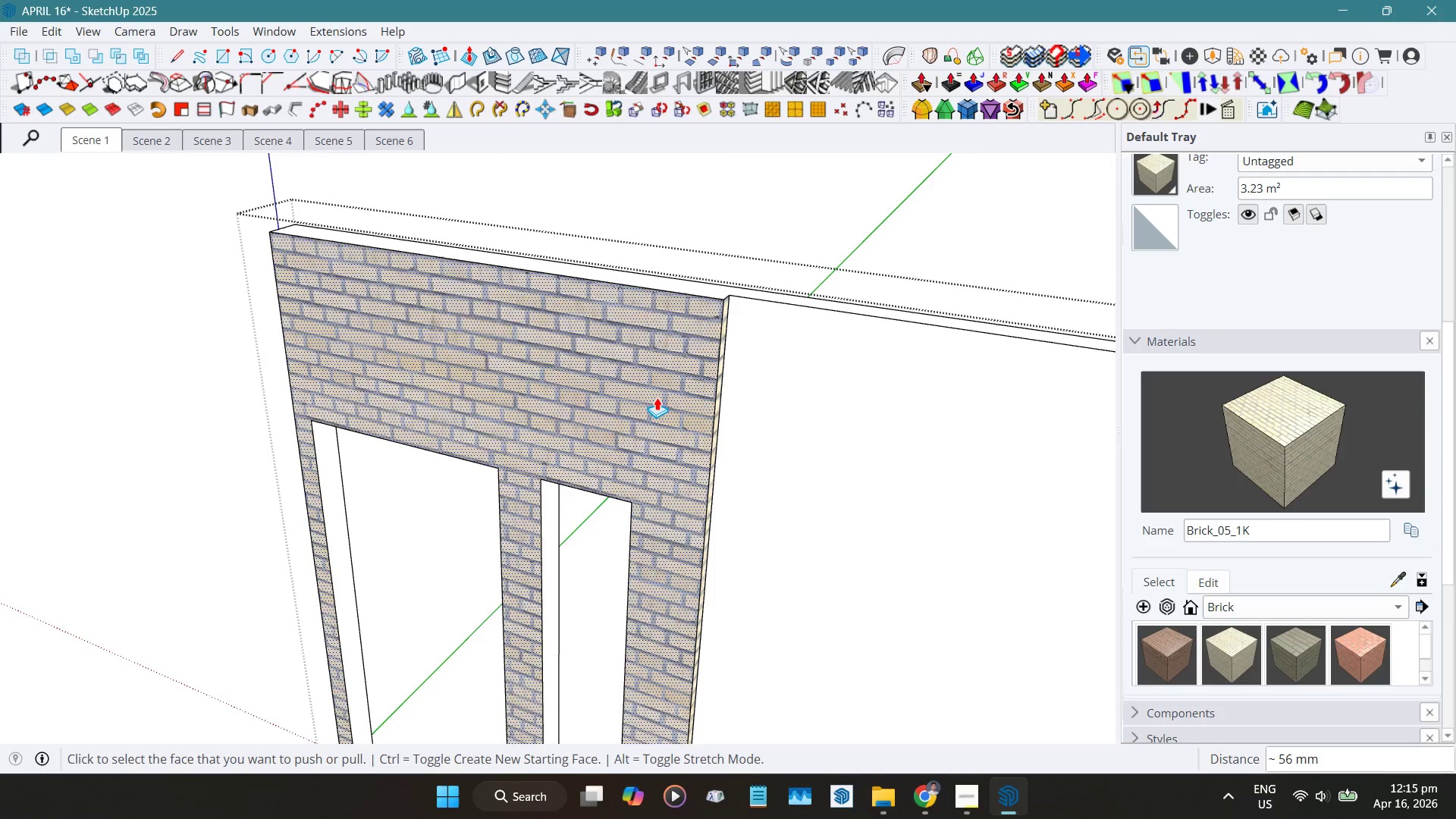 
key(Numpad2)
 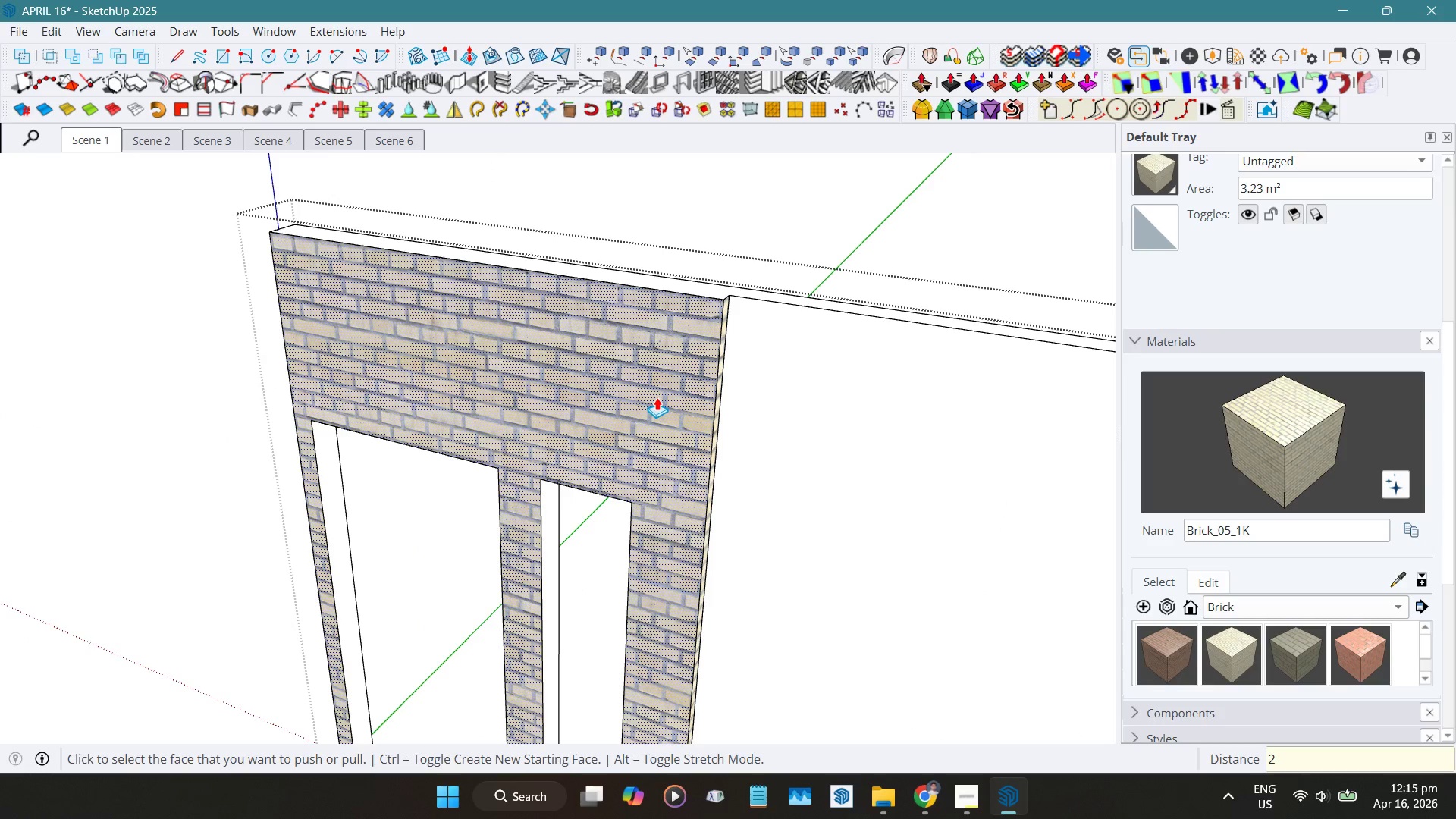 
key(Numpad5)
 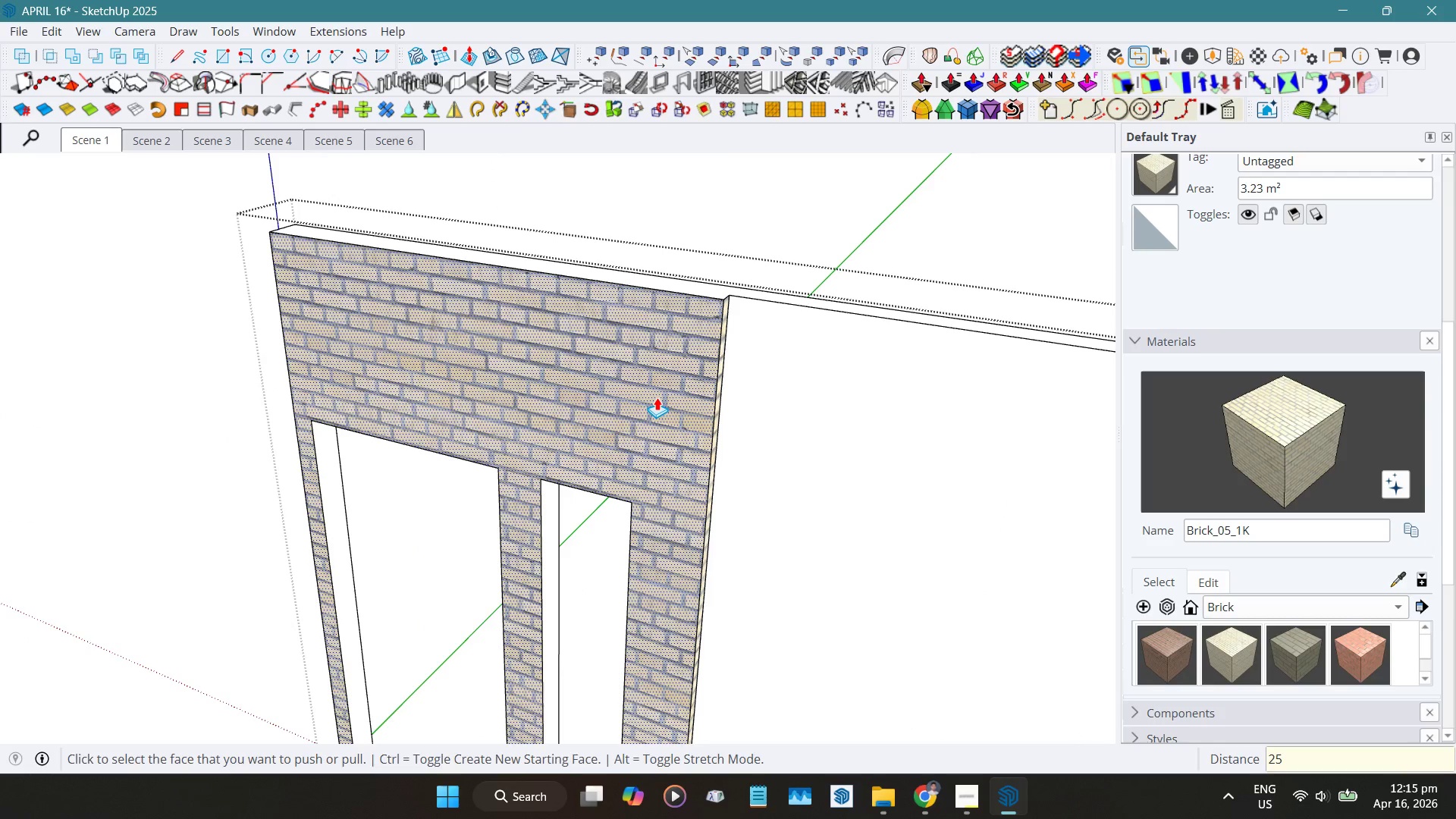 
key(NumpadEnter)
 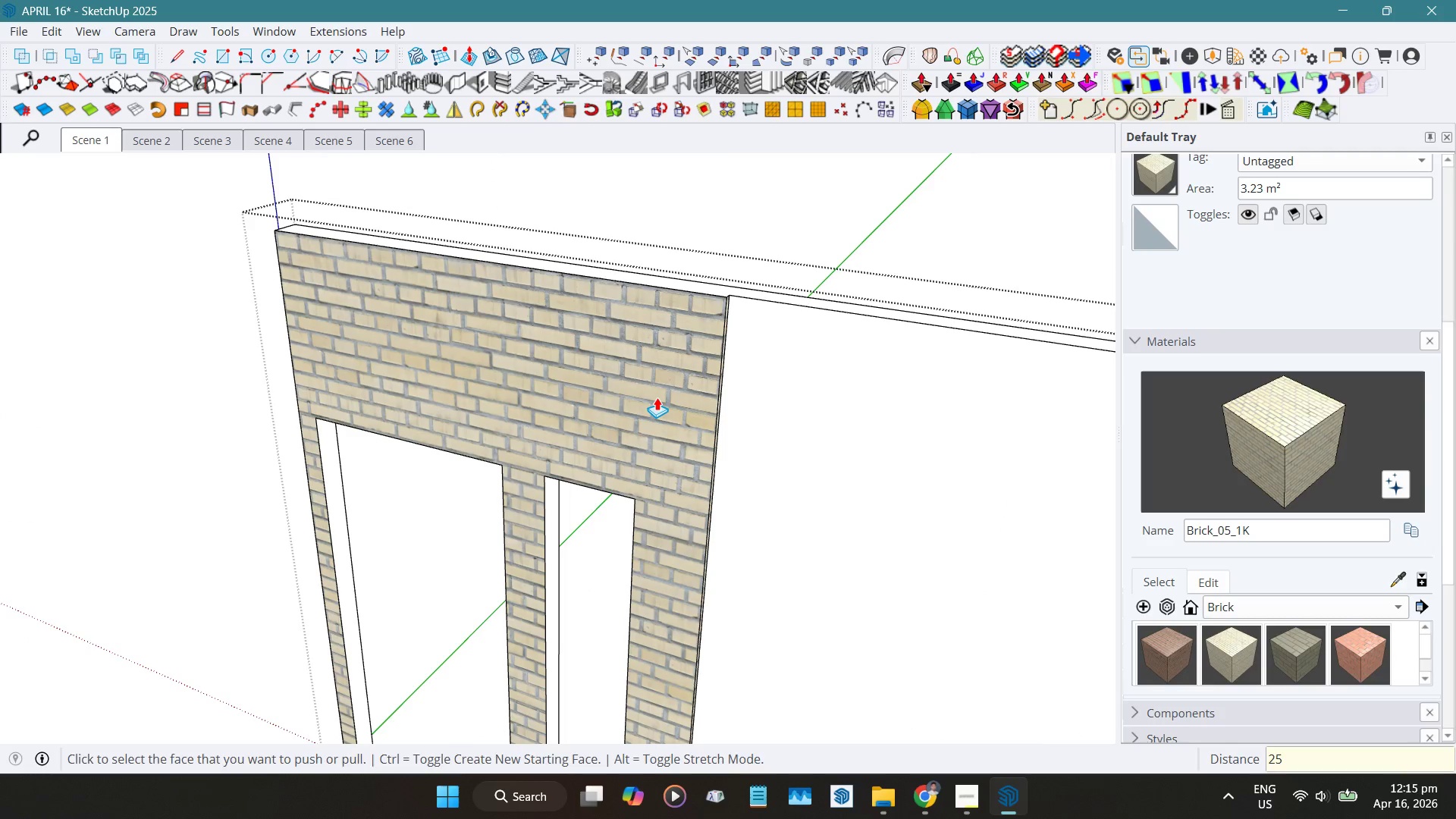 
key(Space)
 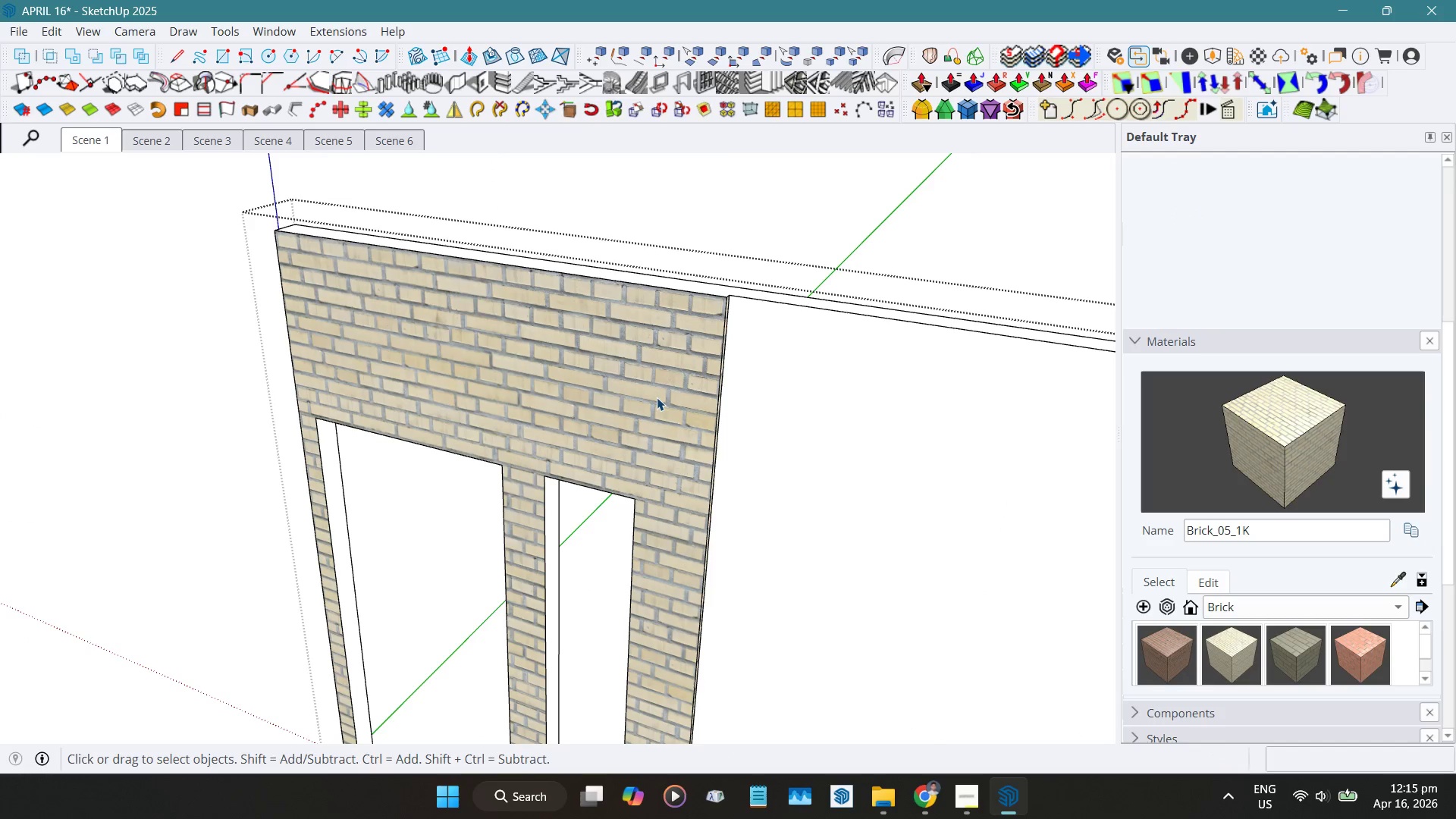 
key(Escape)
 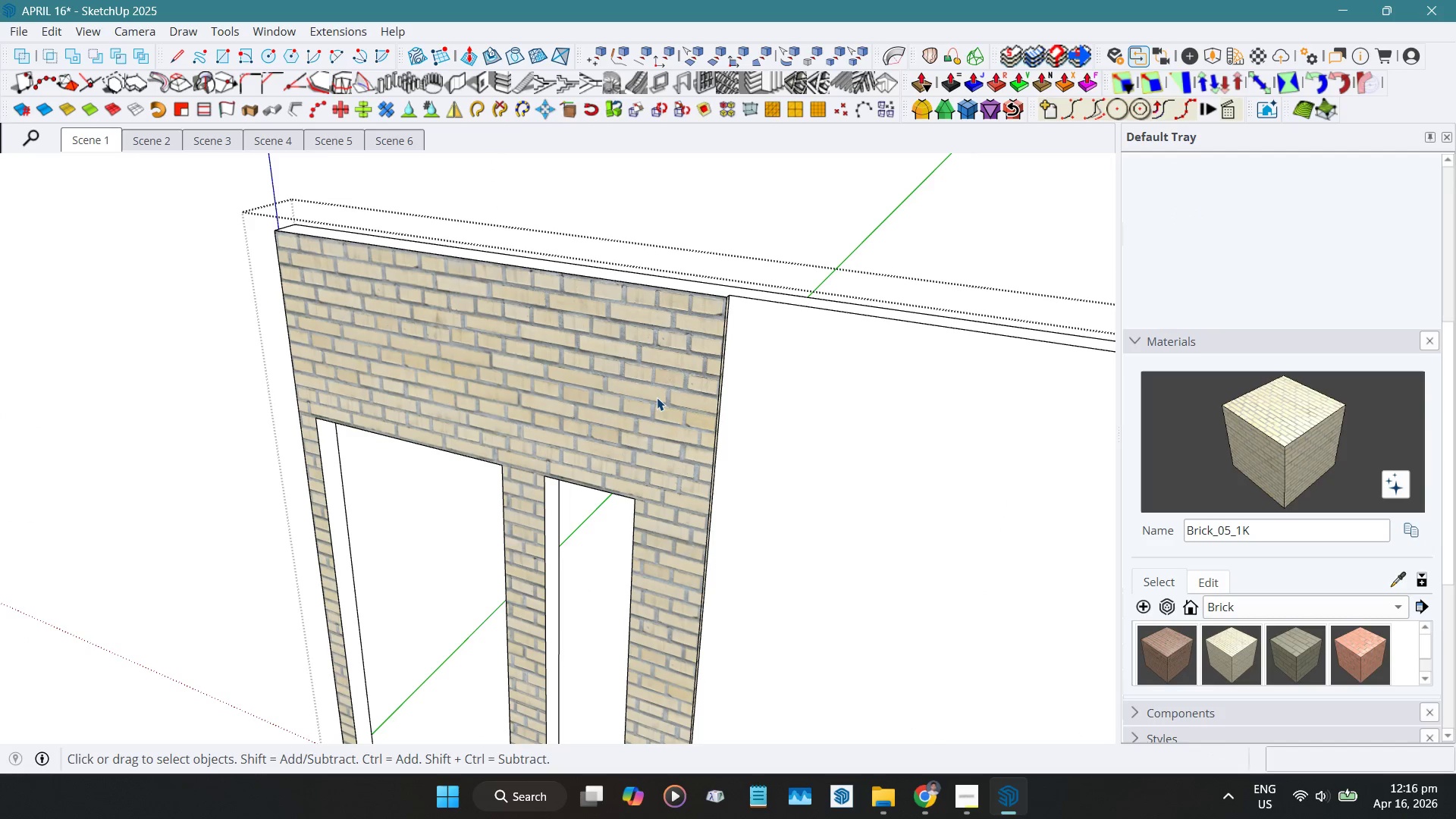 
key(Escape)
 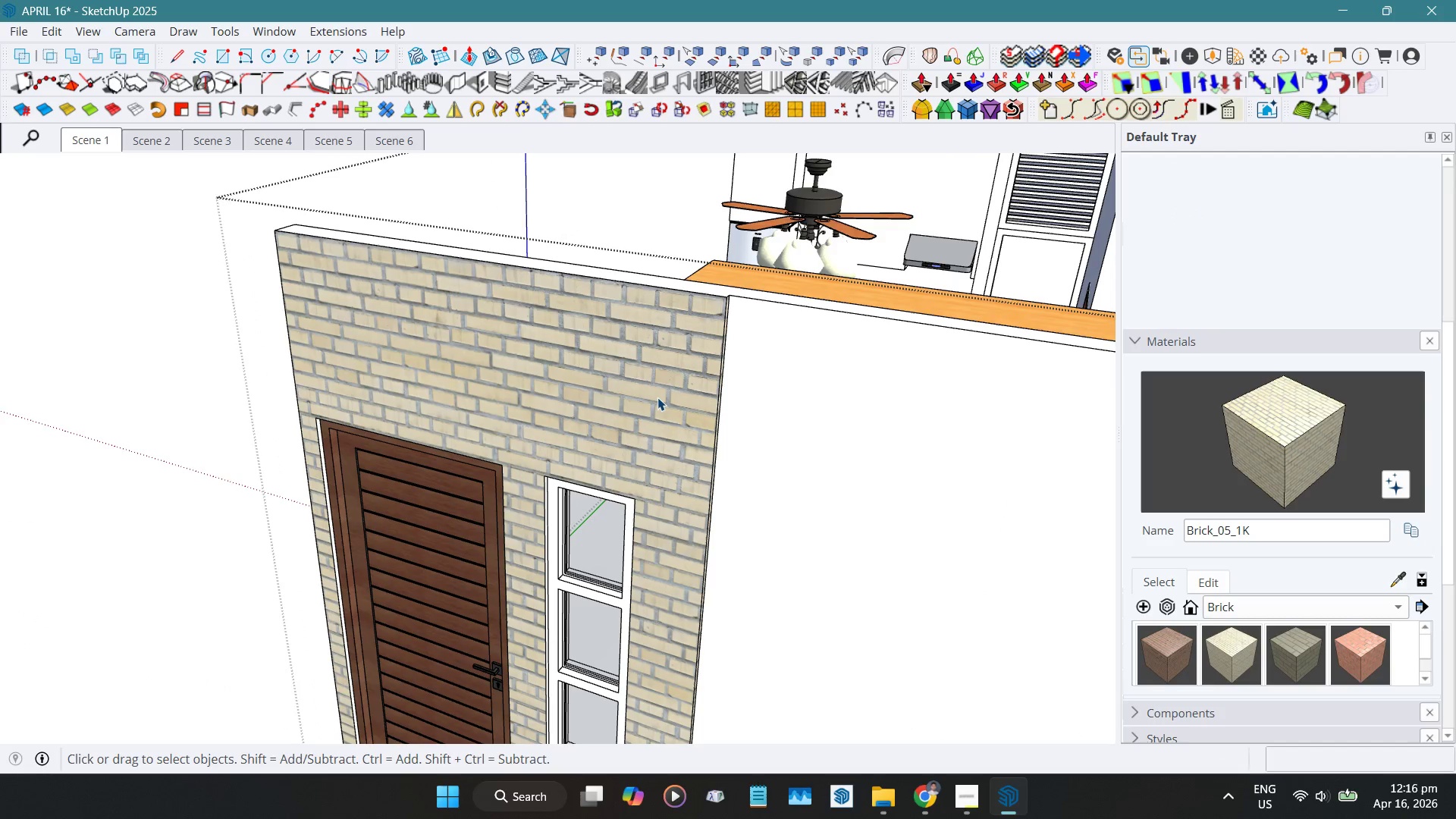 
key(Escape)
 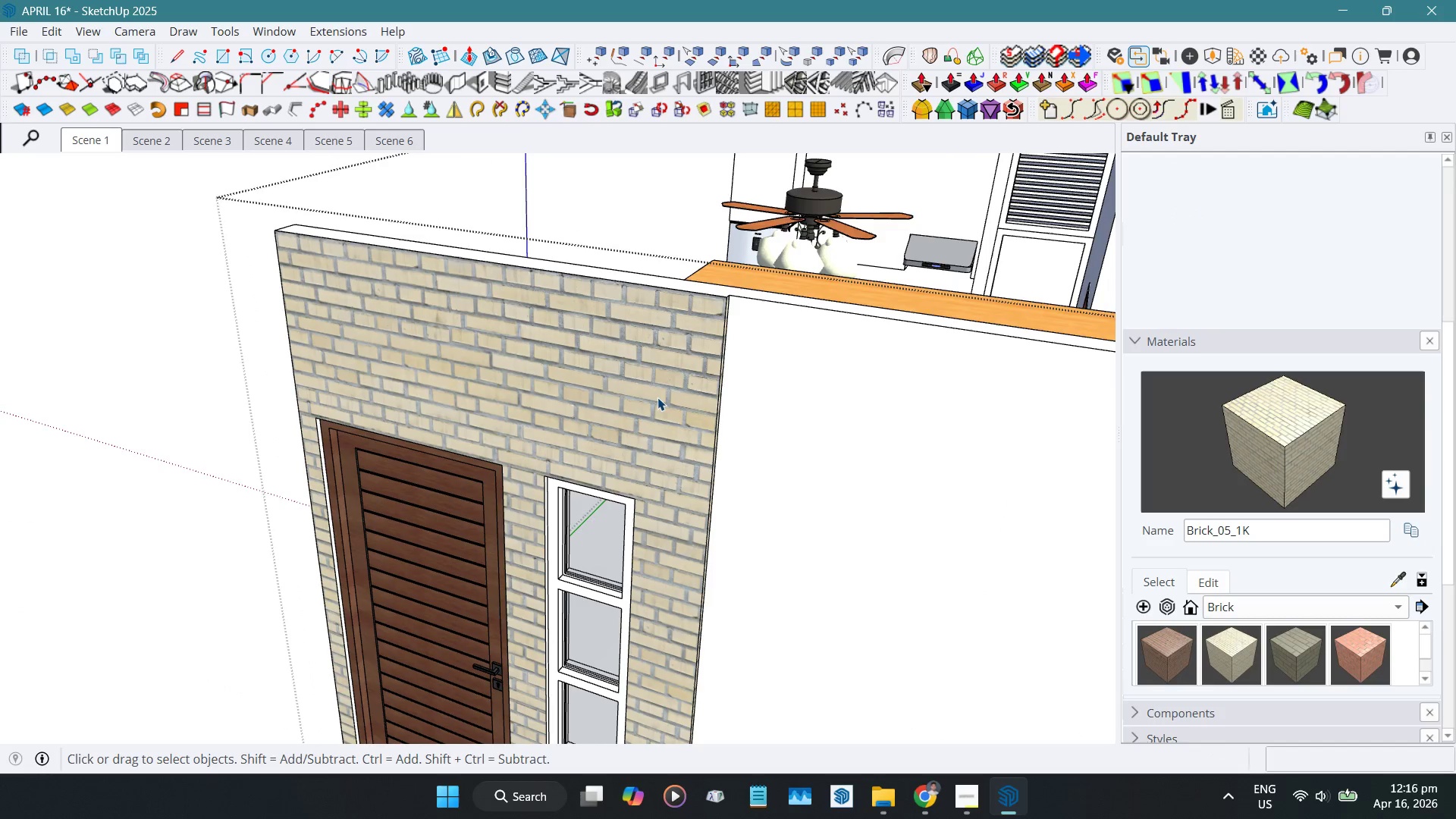 
key(Escape)
 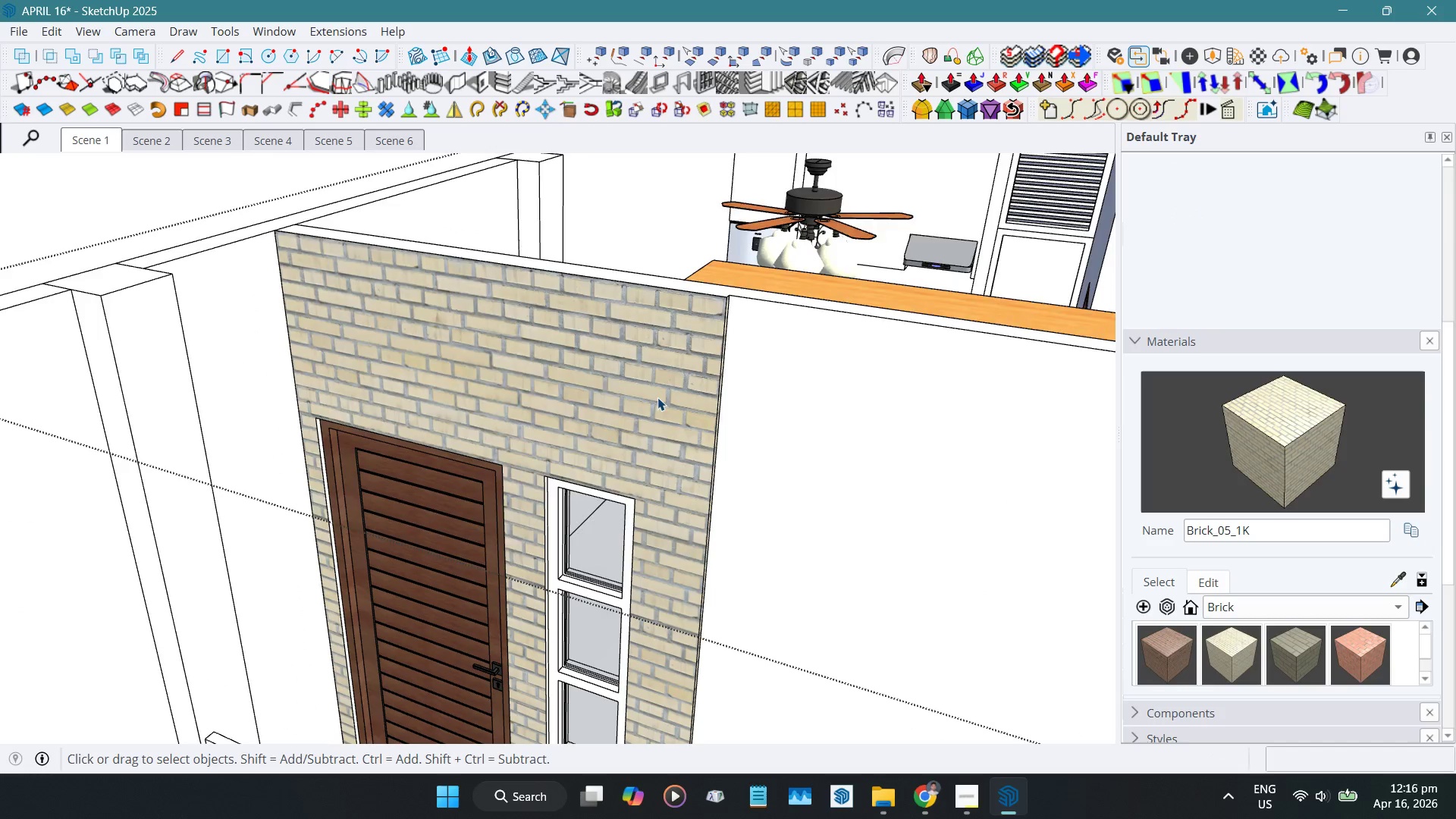 
key(Escape)
 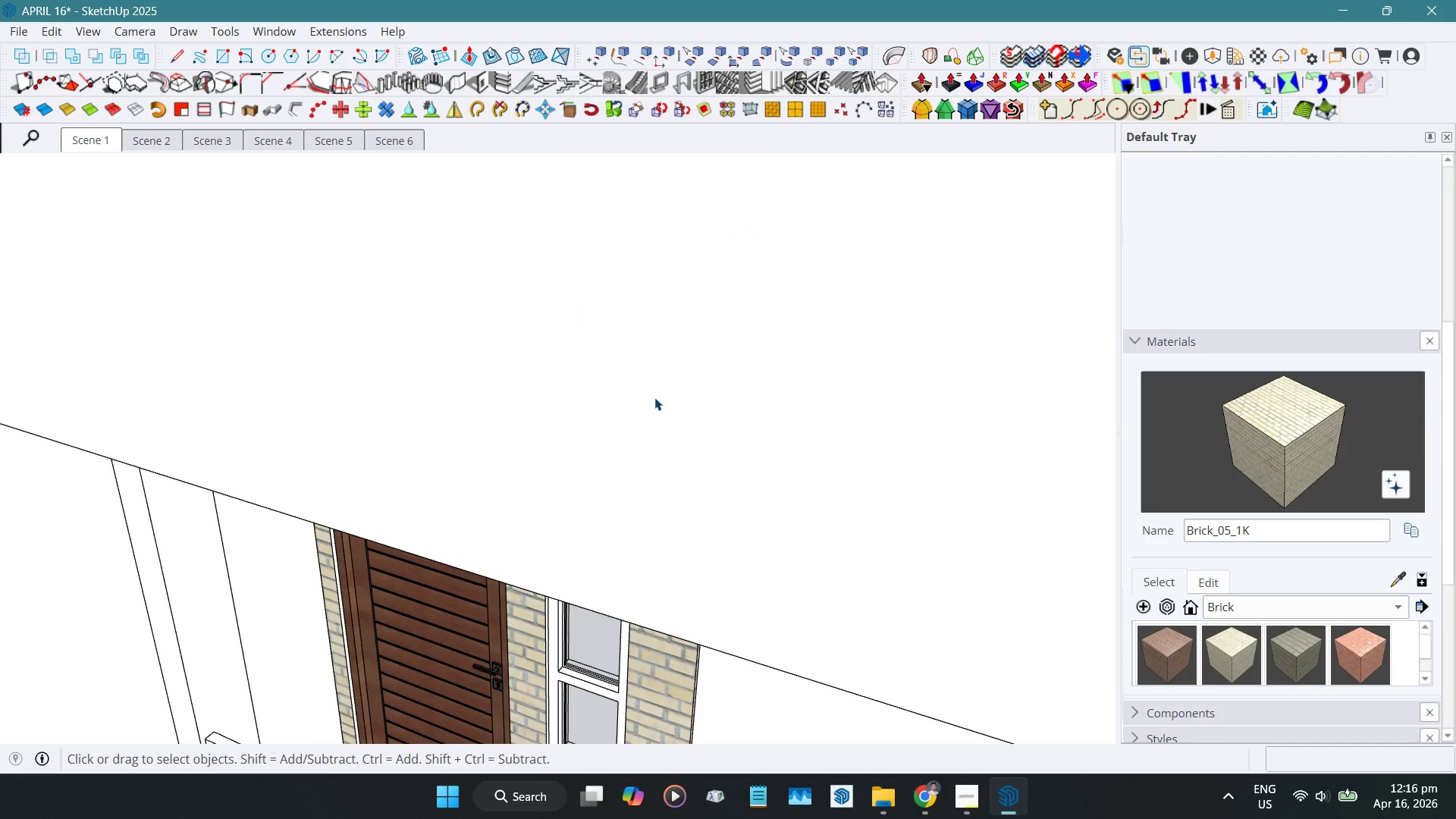 
scroll: coordinate [33, 555], scroll_direction: down, amount: 31.0
 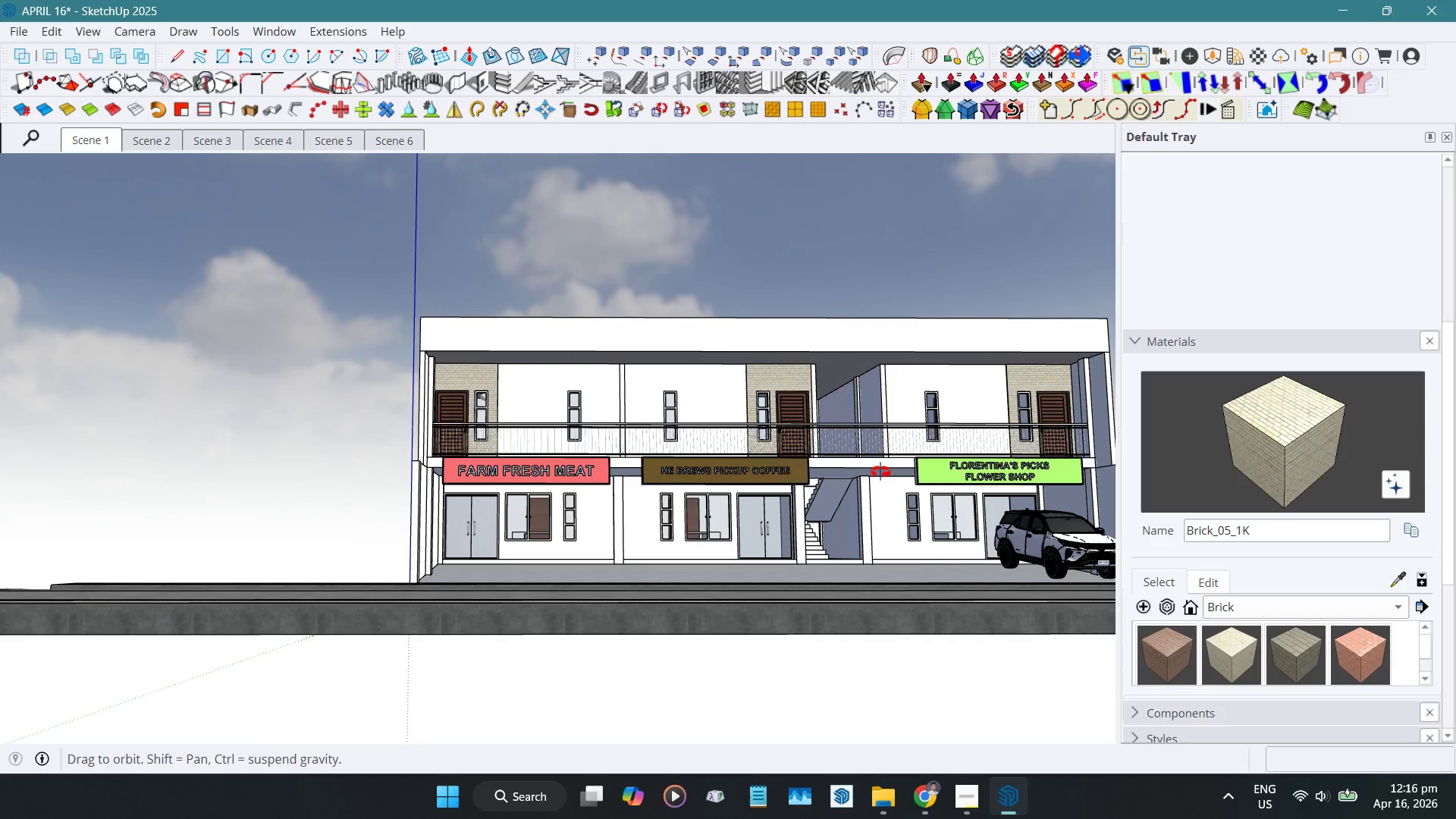 
scroll: coordinate [380, 378], scroll_direction: up, amount: 24.0
 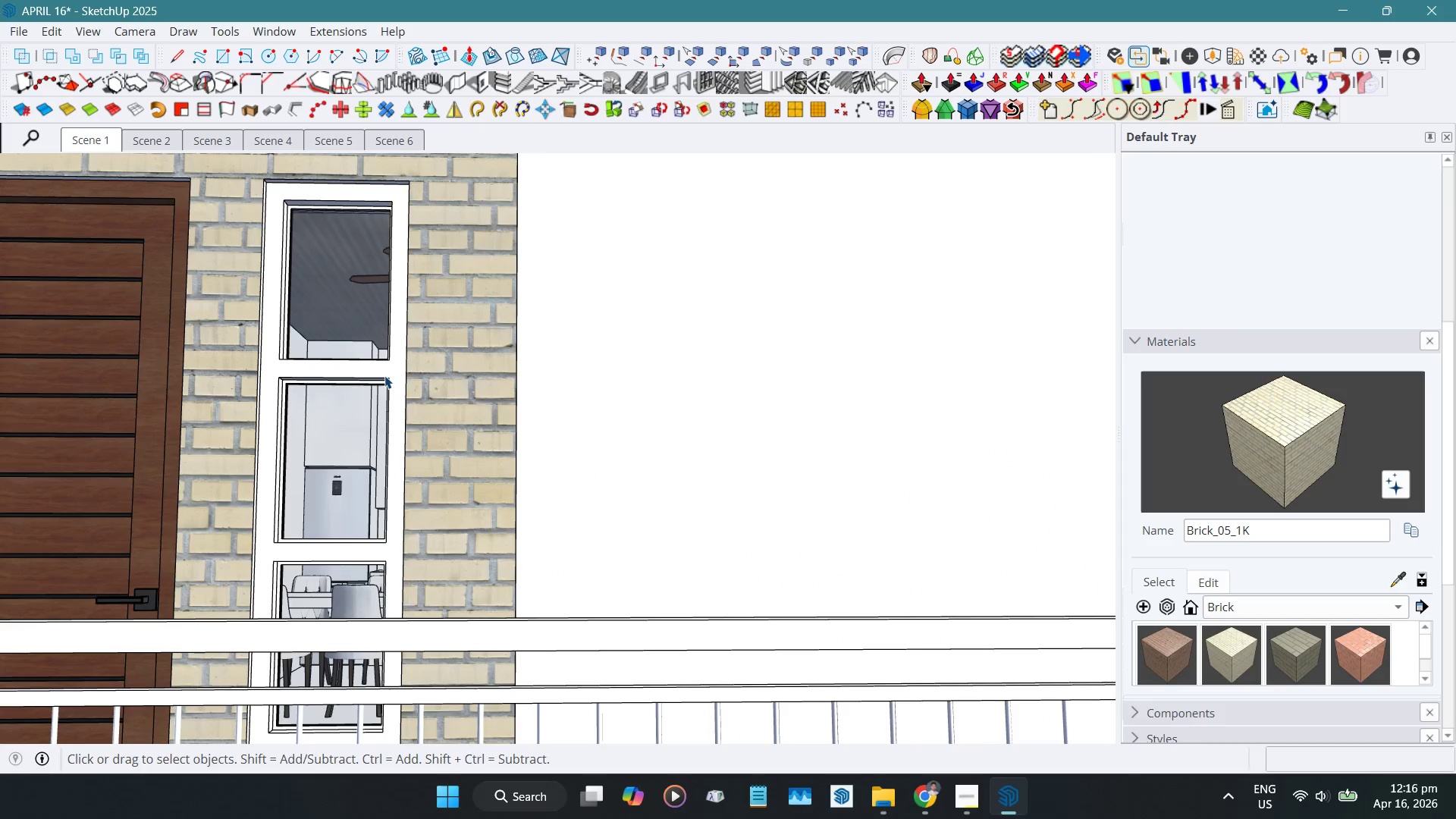 
double_click([384, 375])
 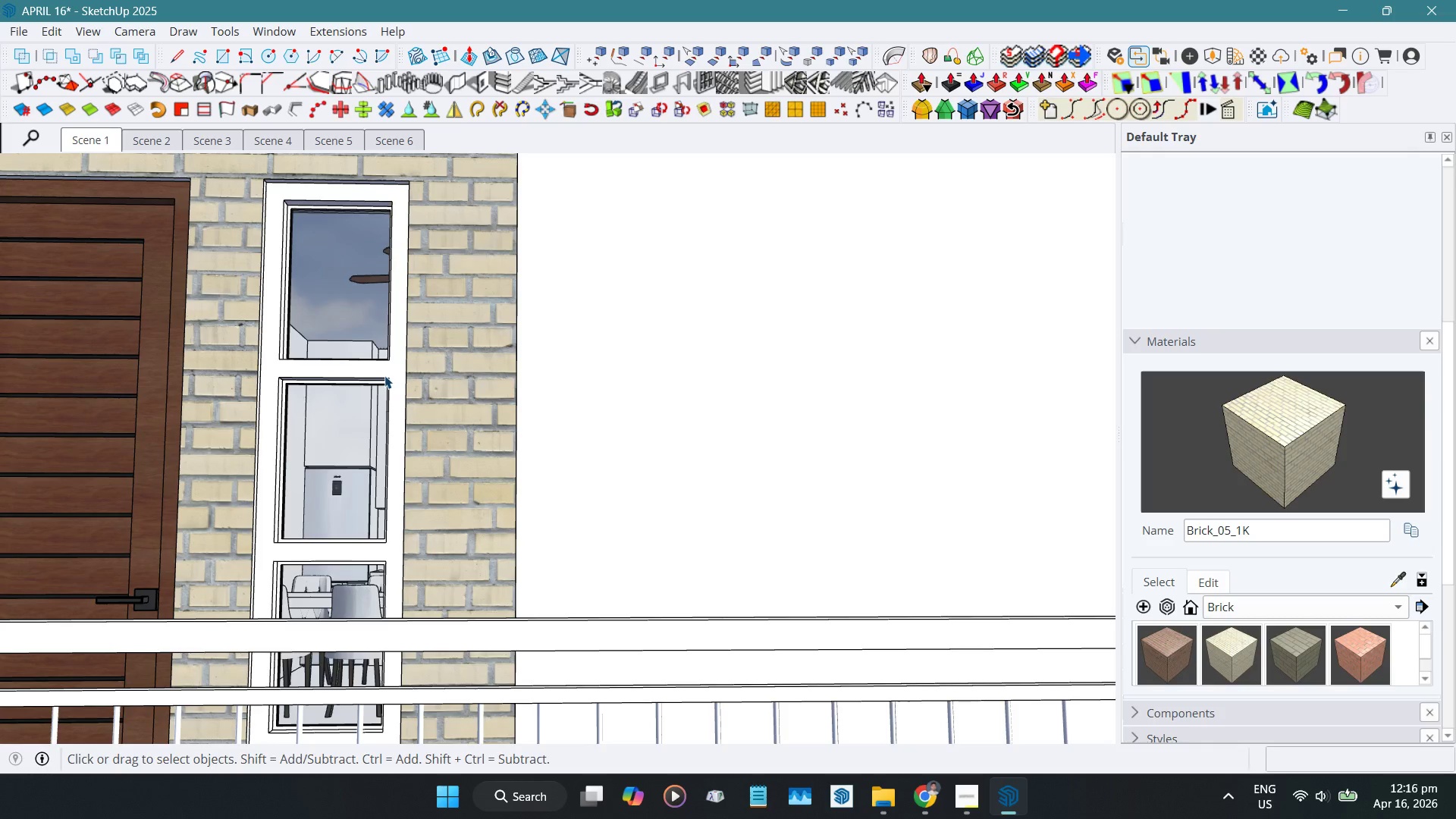 
left_click([384, 375])
 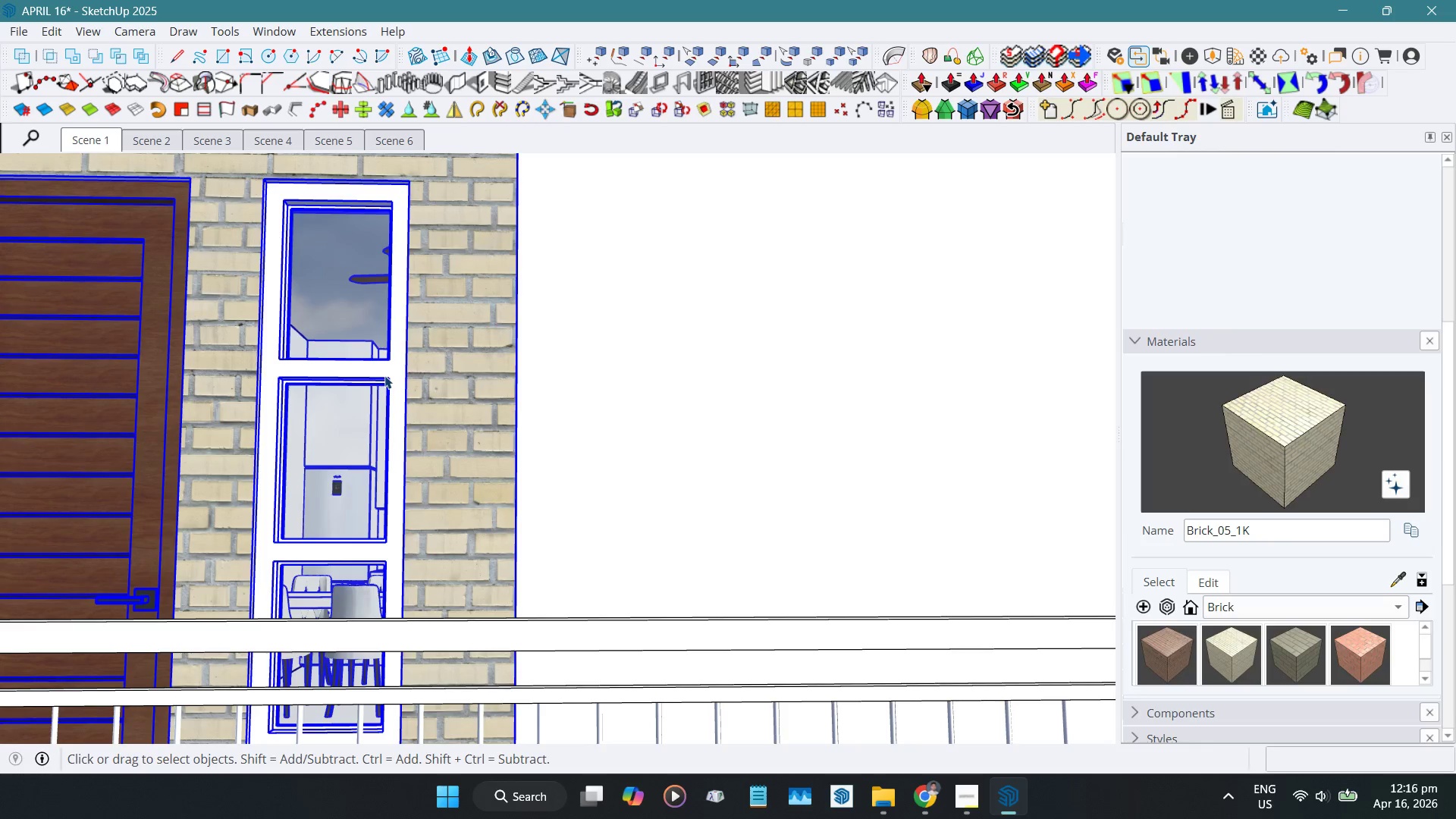 
double_click([384, 375])
 